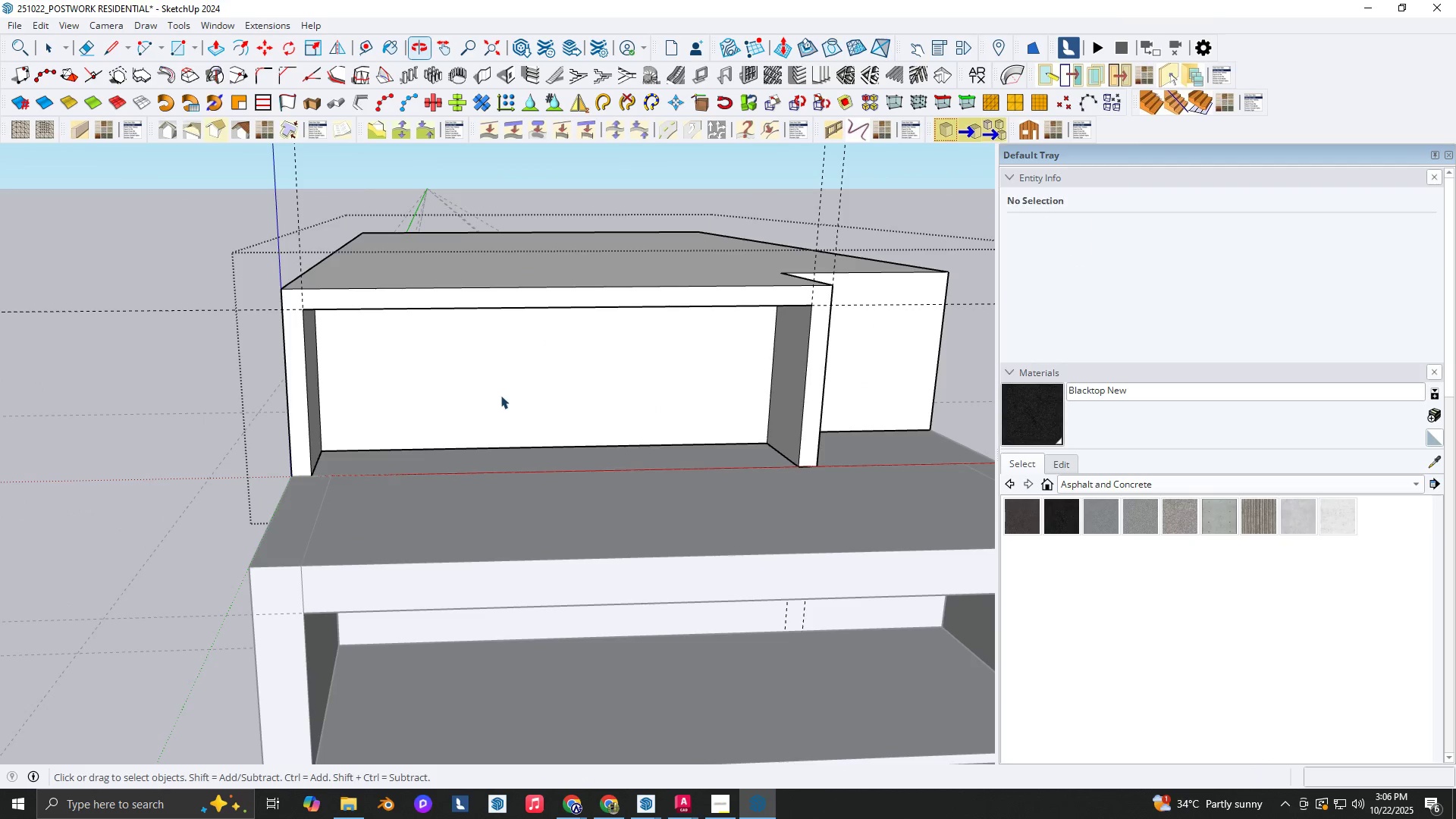 
left_click([500, 395])
 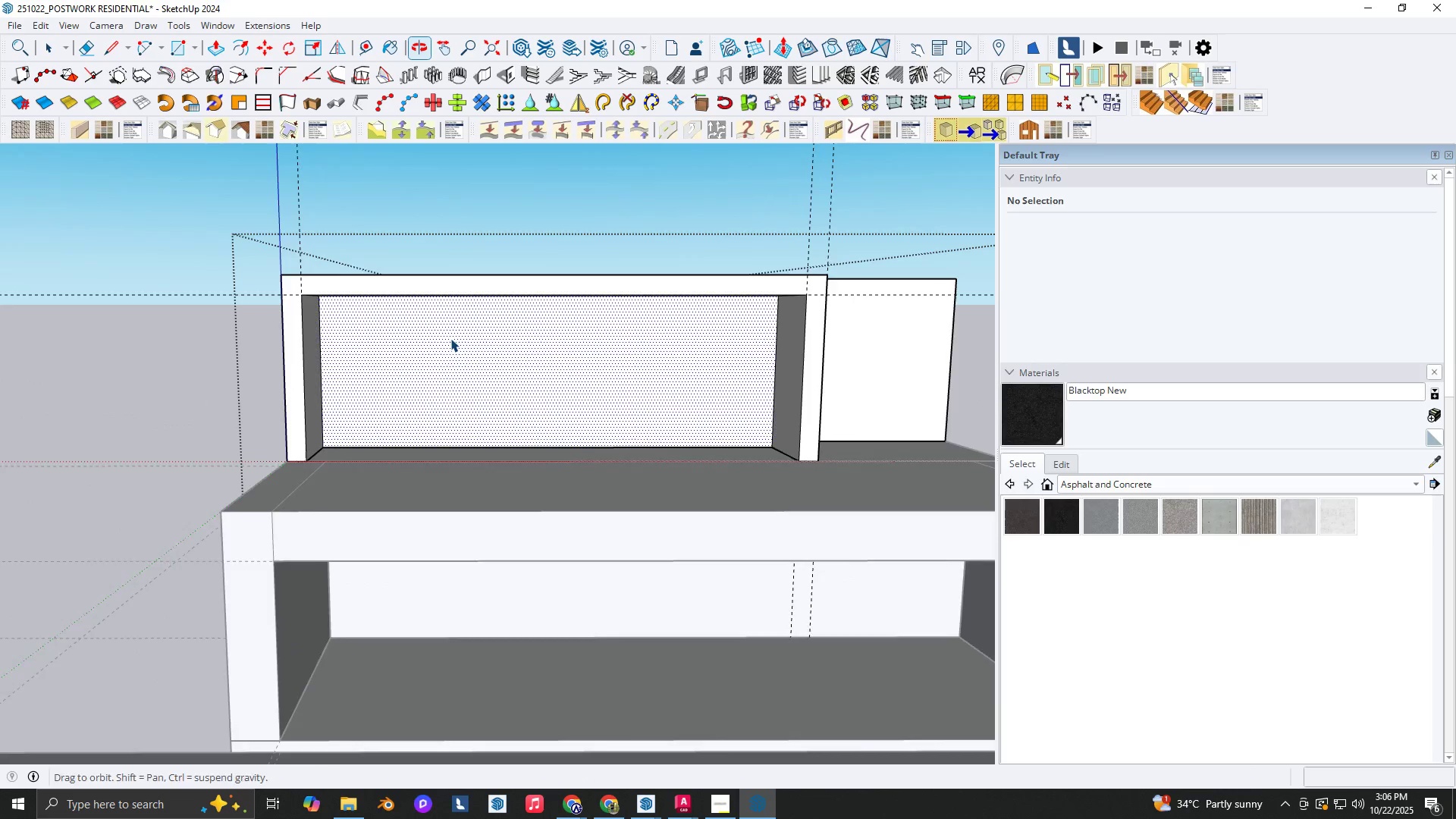 
key(Backquote)
 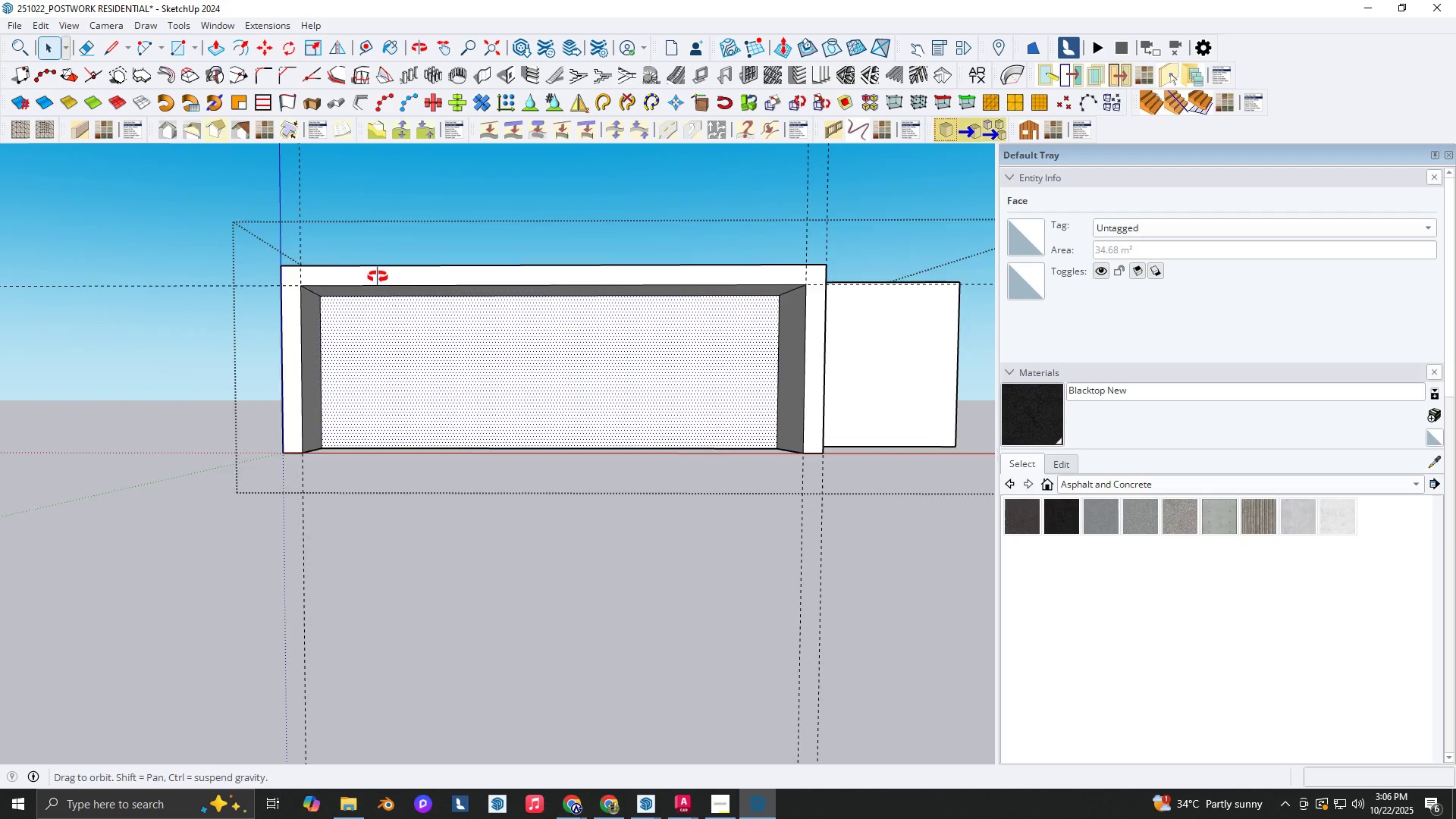 
key(R)
 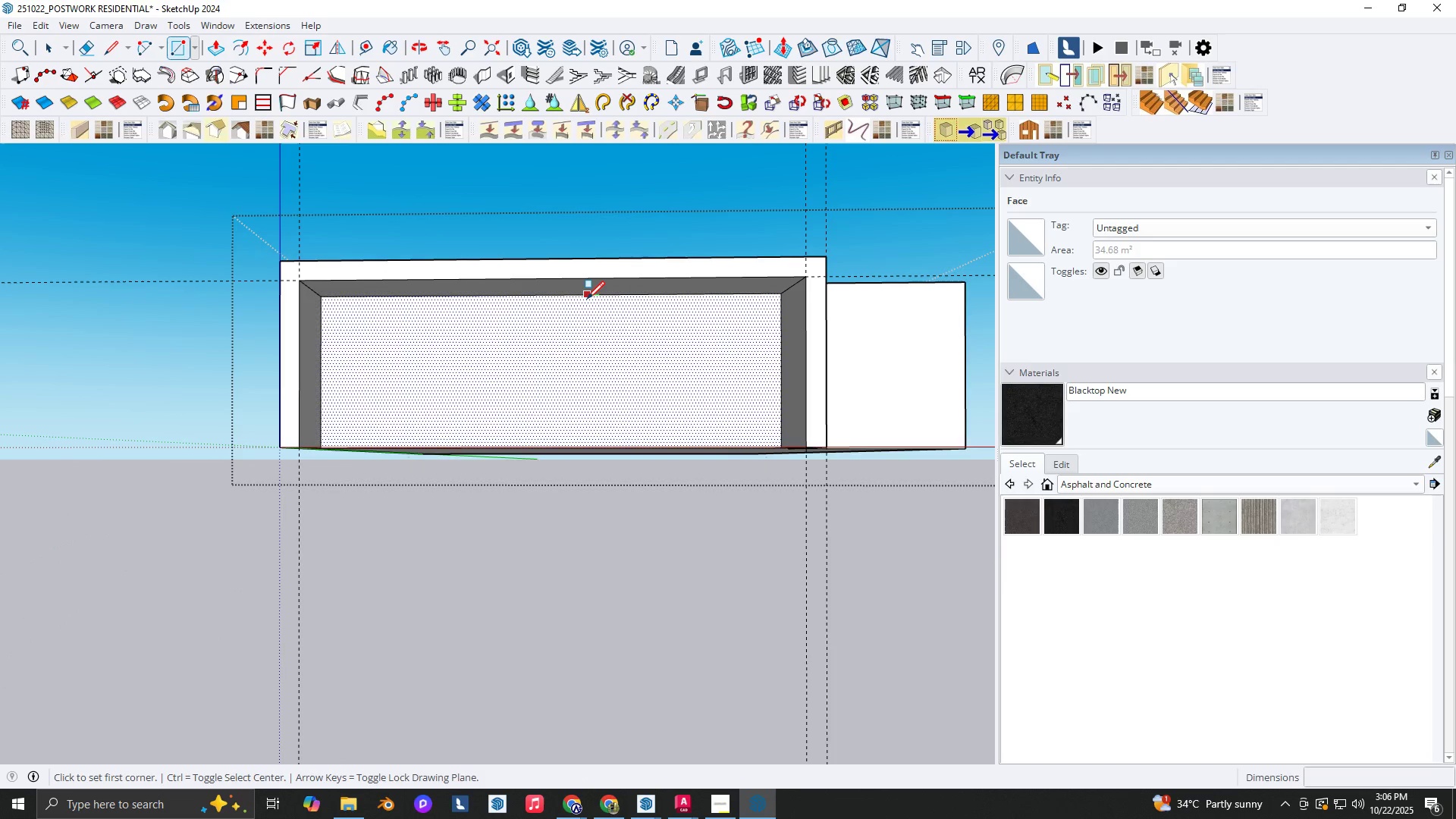 
left_click_drag(start_coordinate=[587, 299], to_coordinate=[582, 299])
 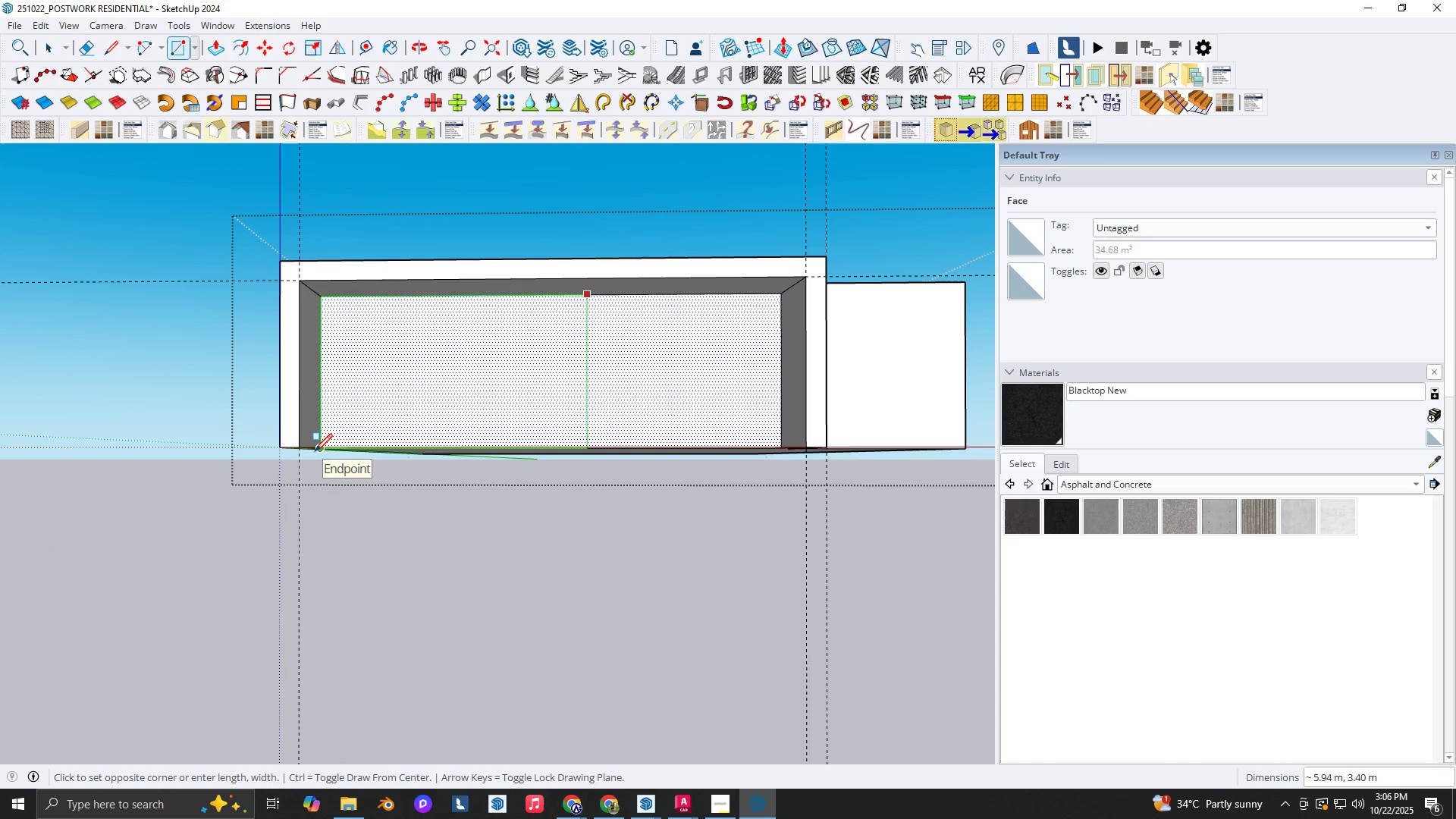 
key(Space)
 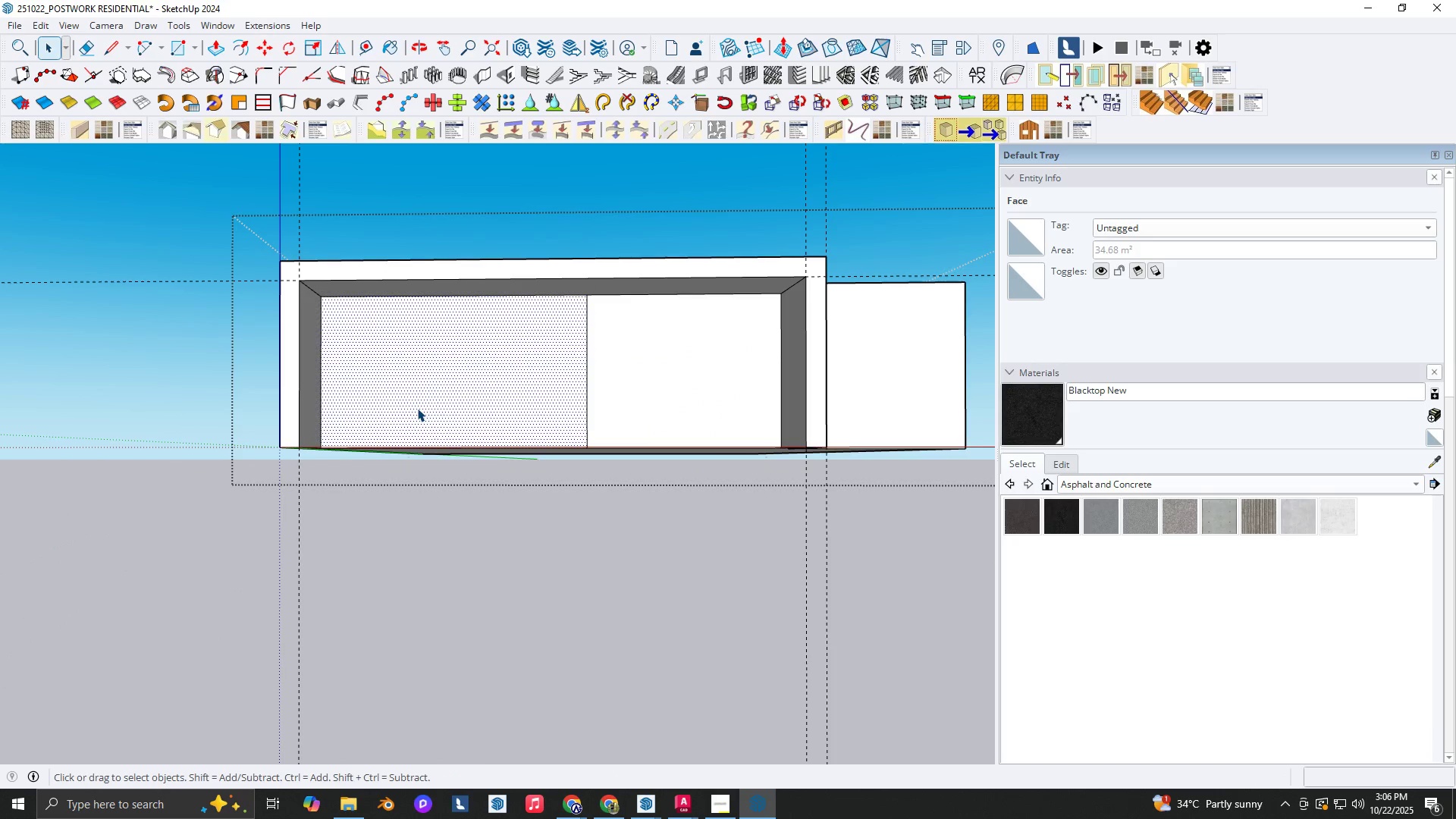 
double_click([417, 408])
 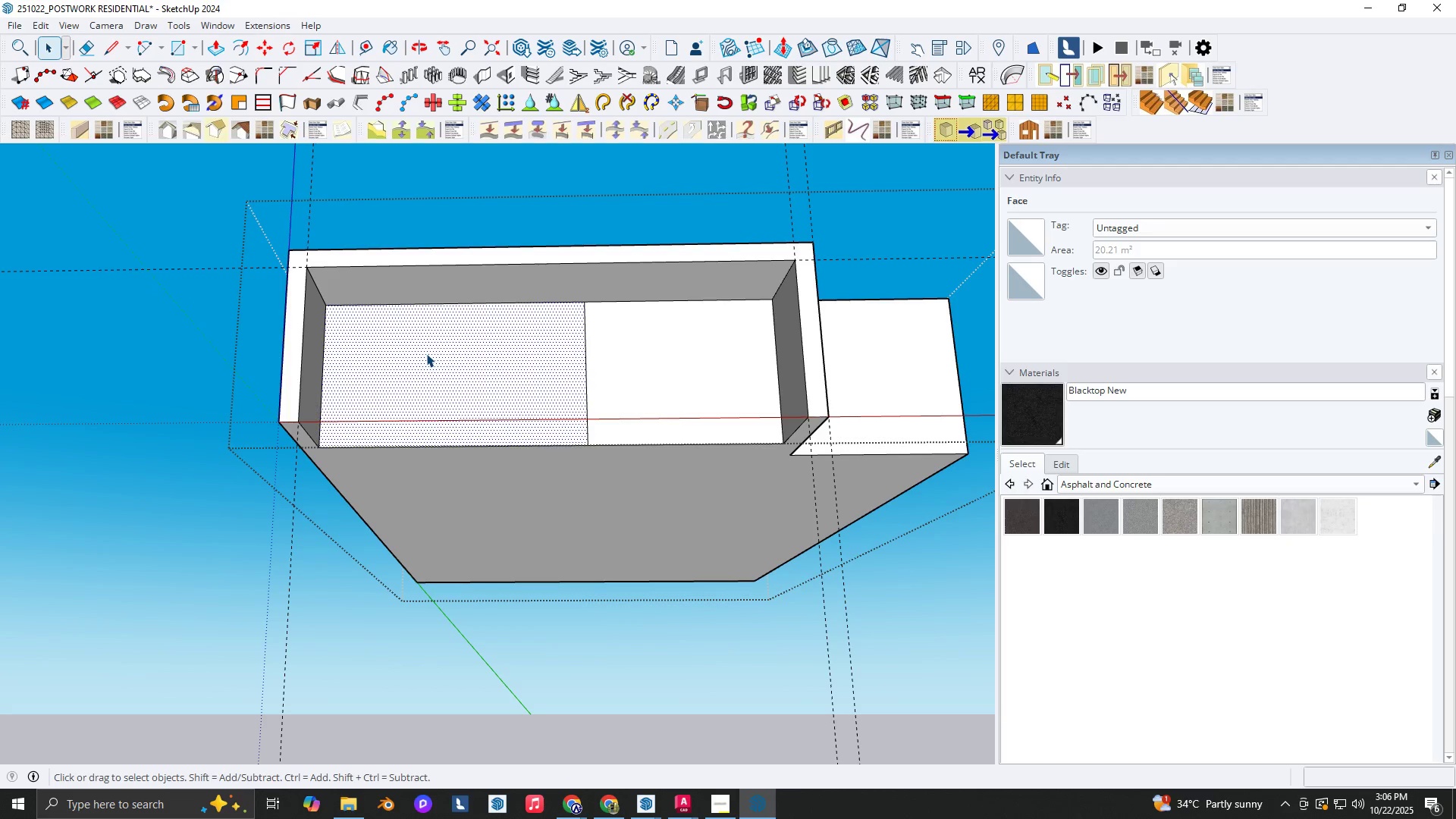 
key(P)
 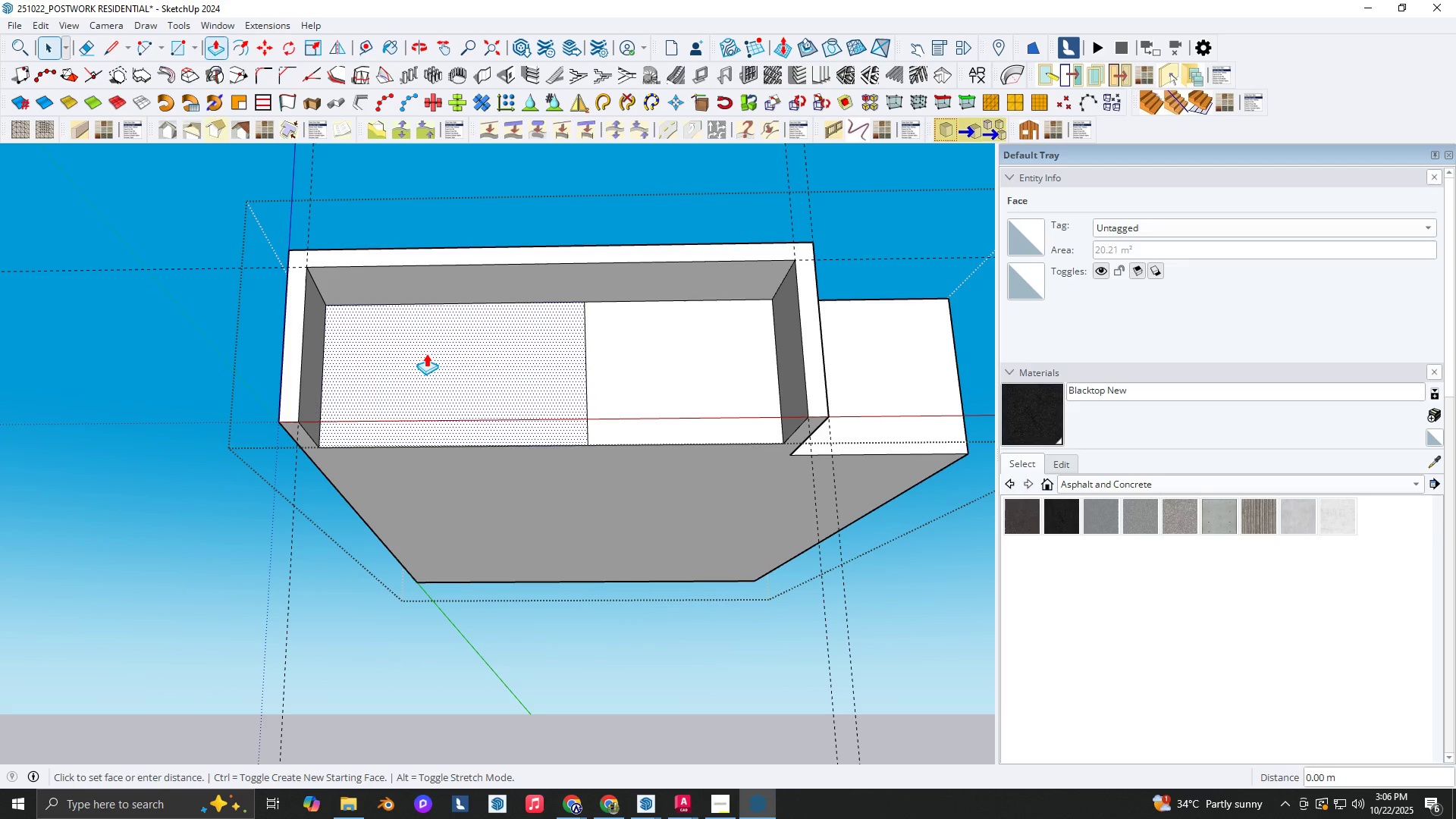 
left_click([426, 353])
 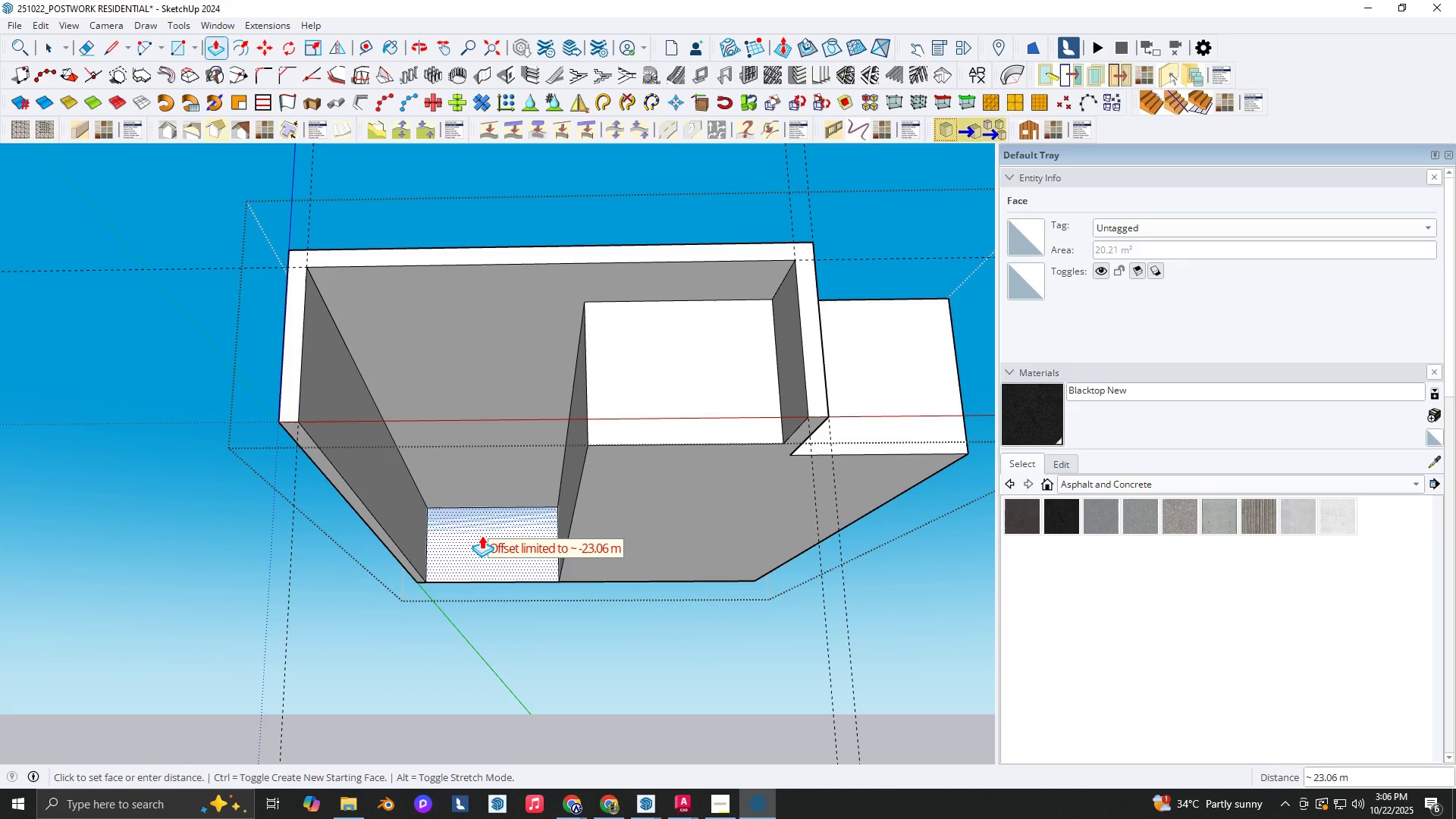 
key(T)
 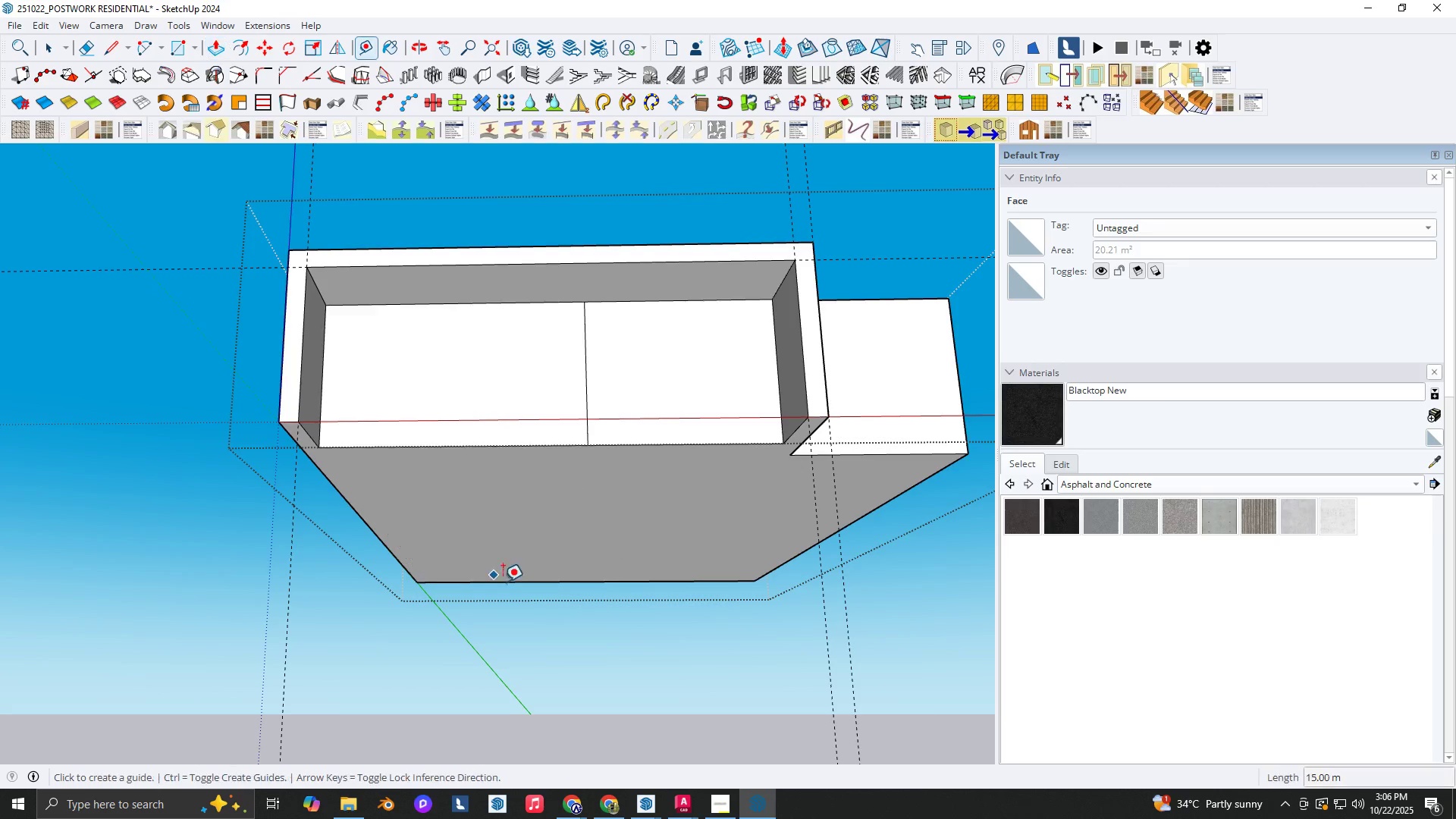 
scroll: coordinate [513, 577], scroll_direction: up, amount: 3.0
 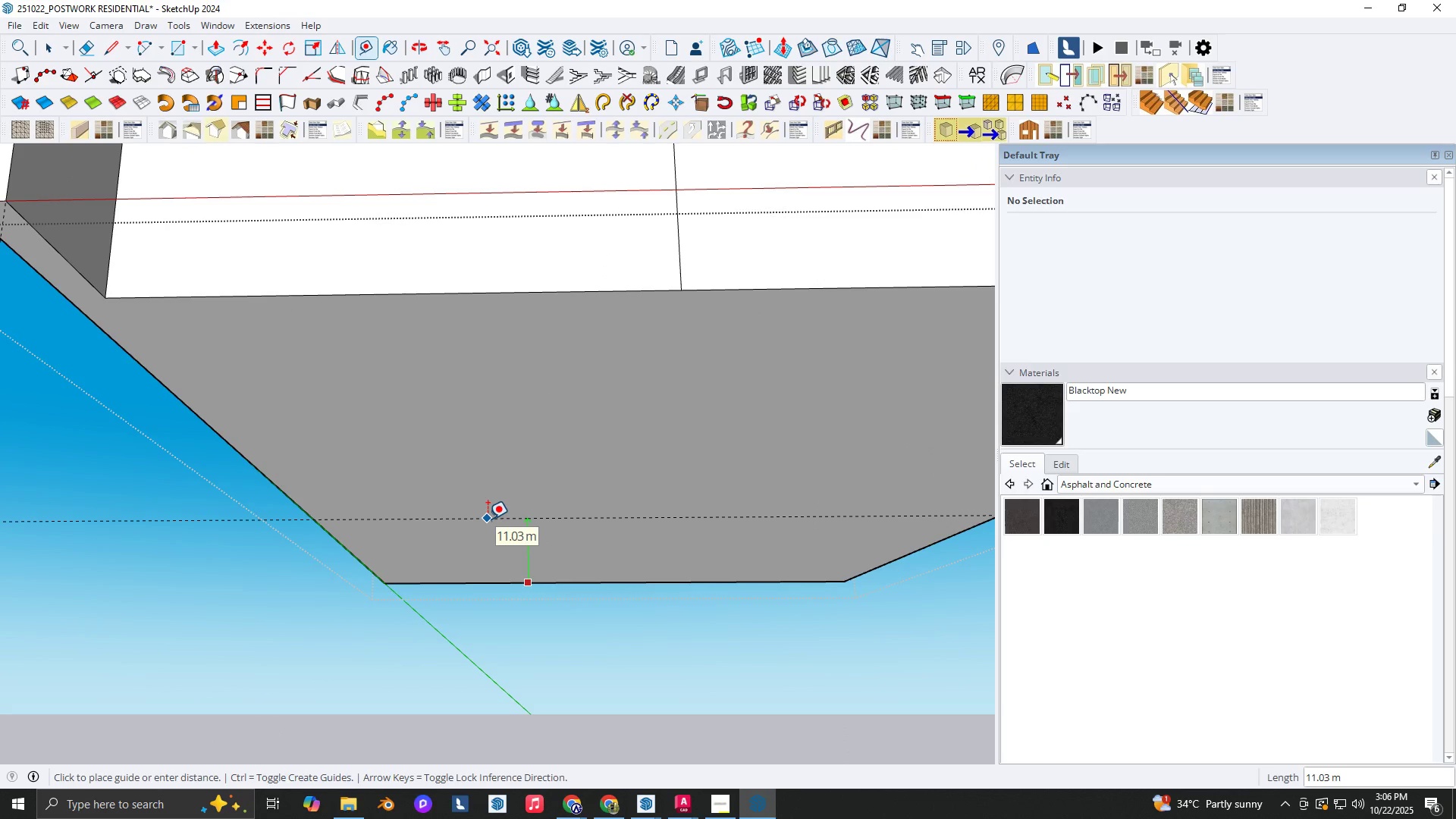 
key(NumpadDecimal)
 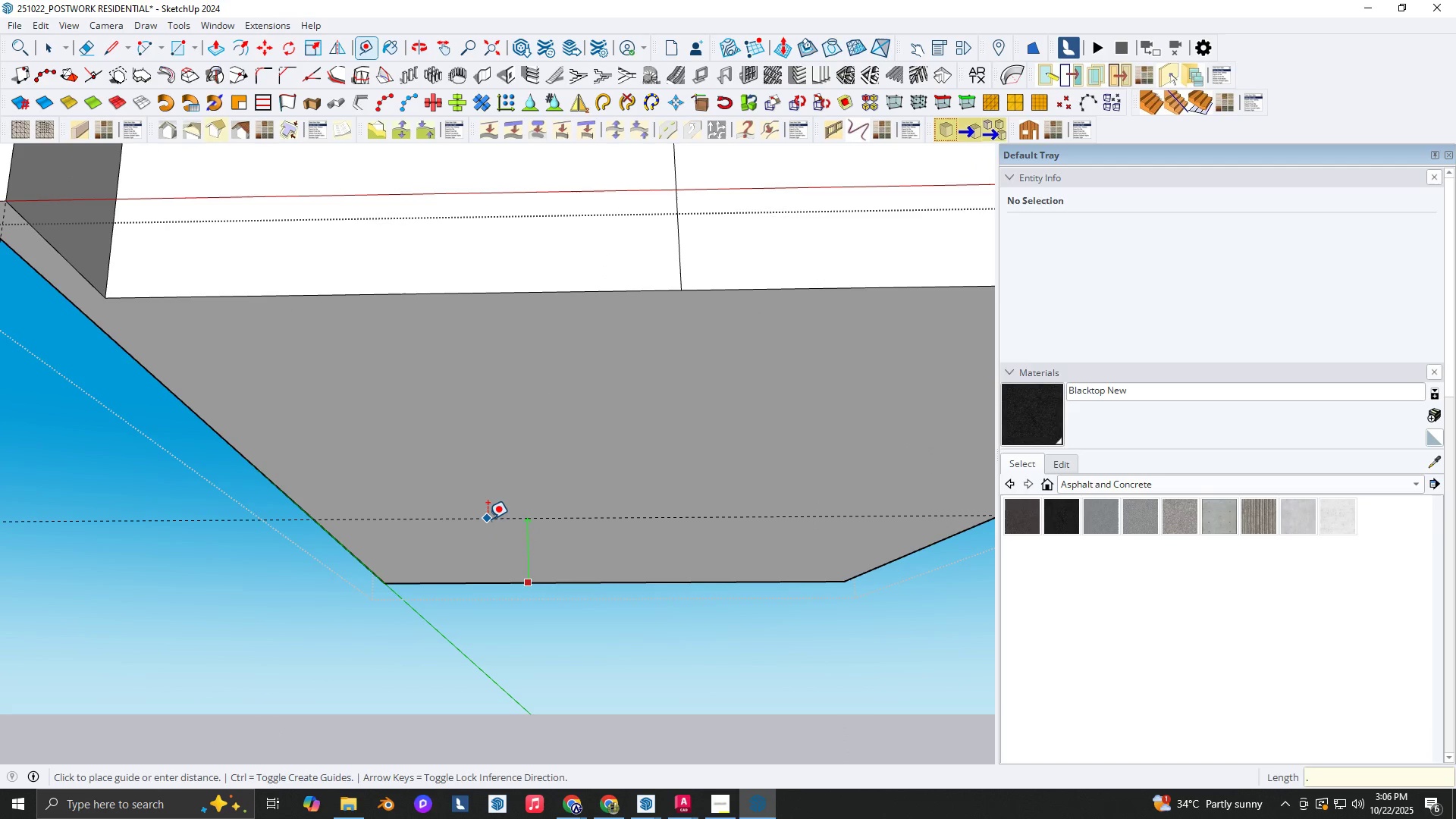 
key(Numpad2)
 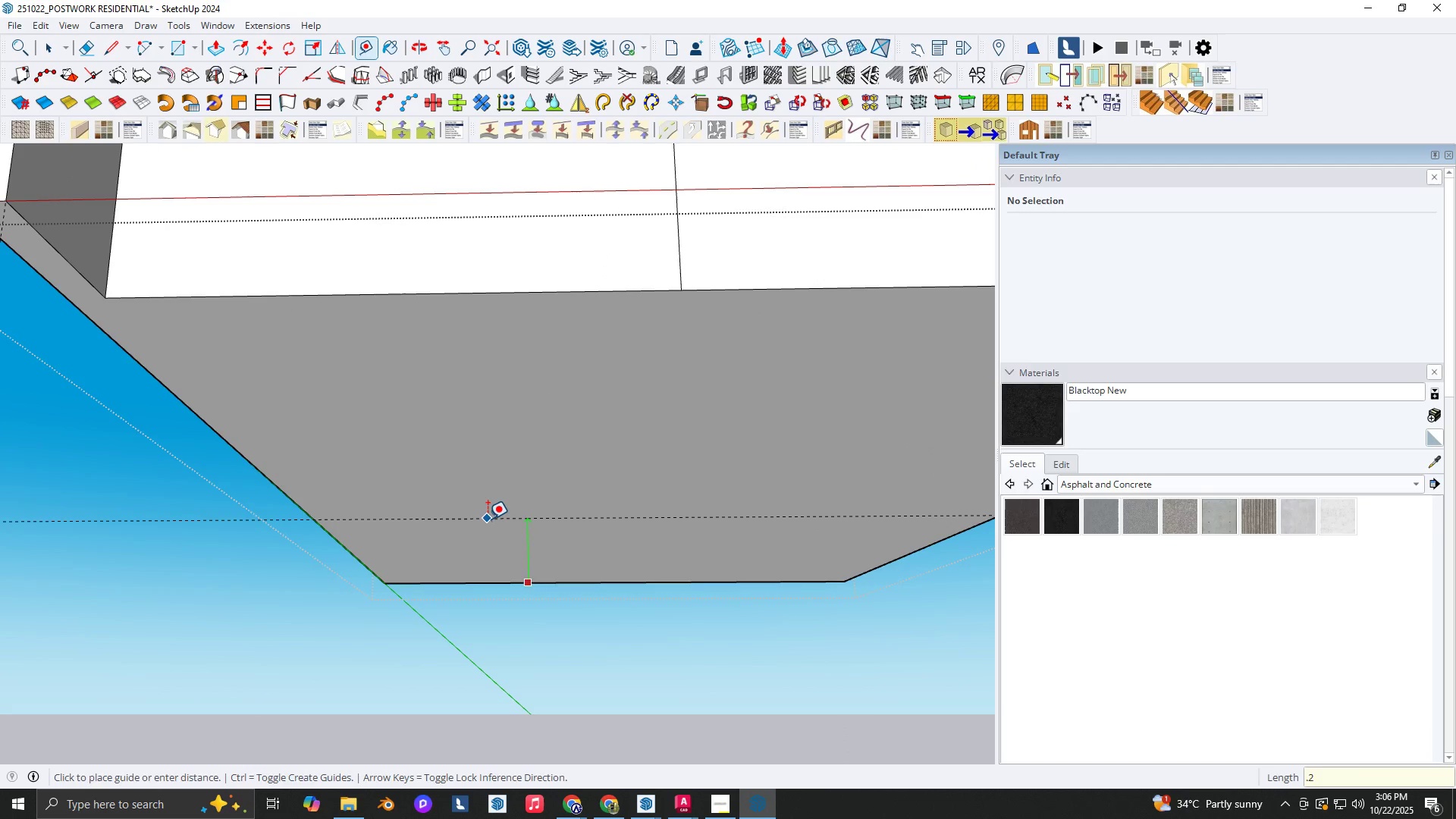 
key(NumpadEnter)
 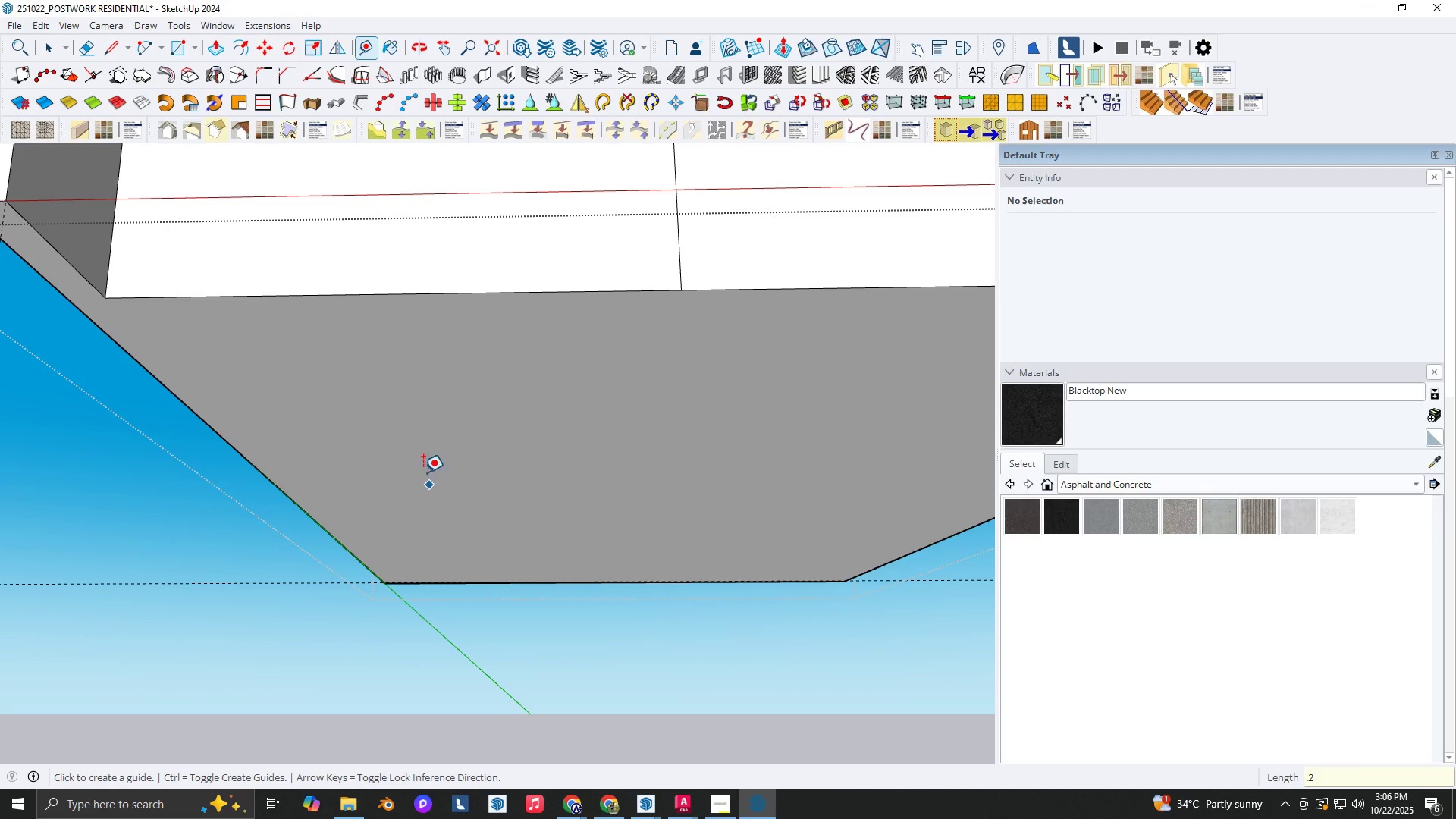 
scroll: coordinate [358, 337], scroll_direction: down, amount: 6.0
 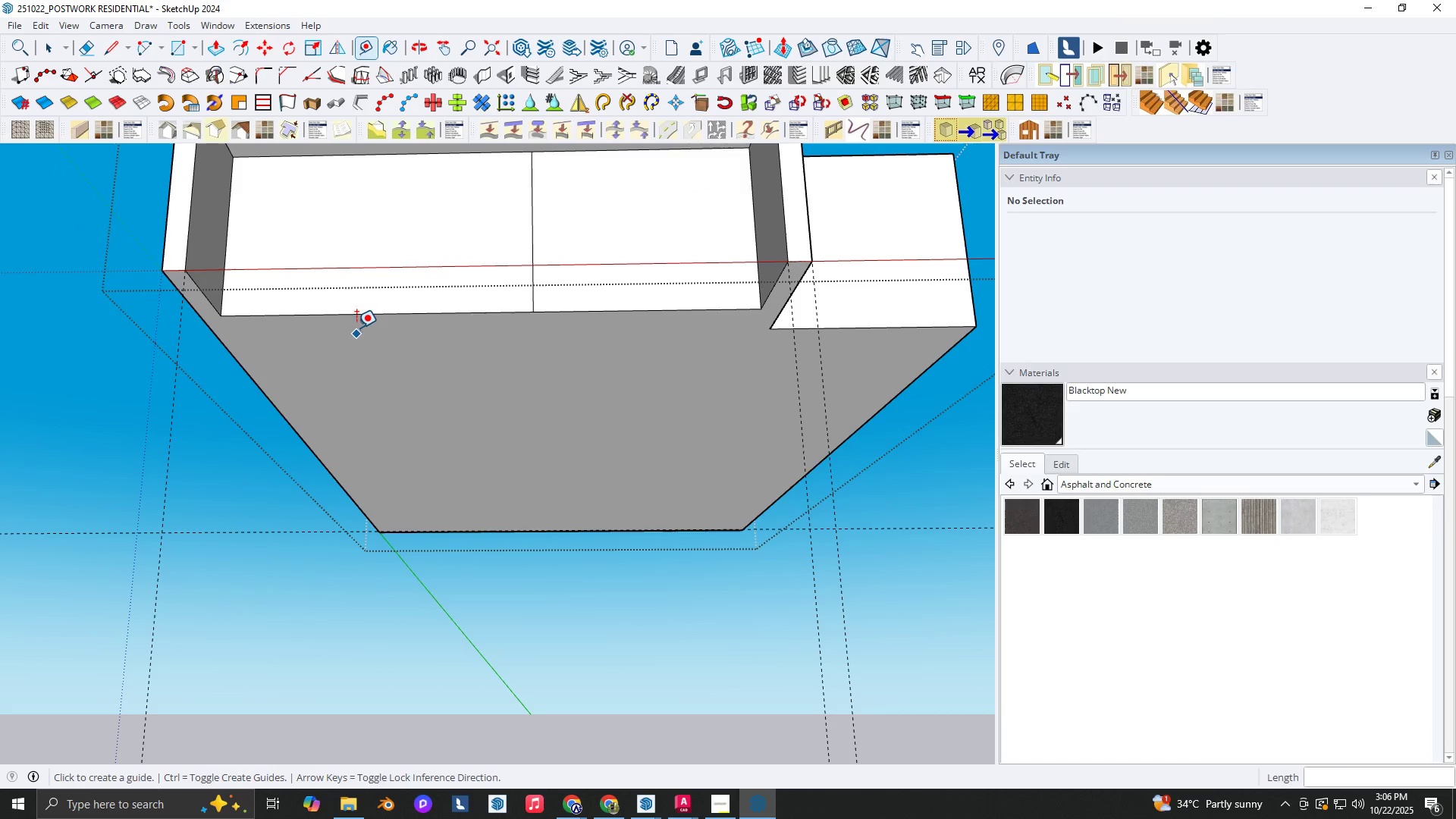 
key(P)
 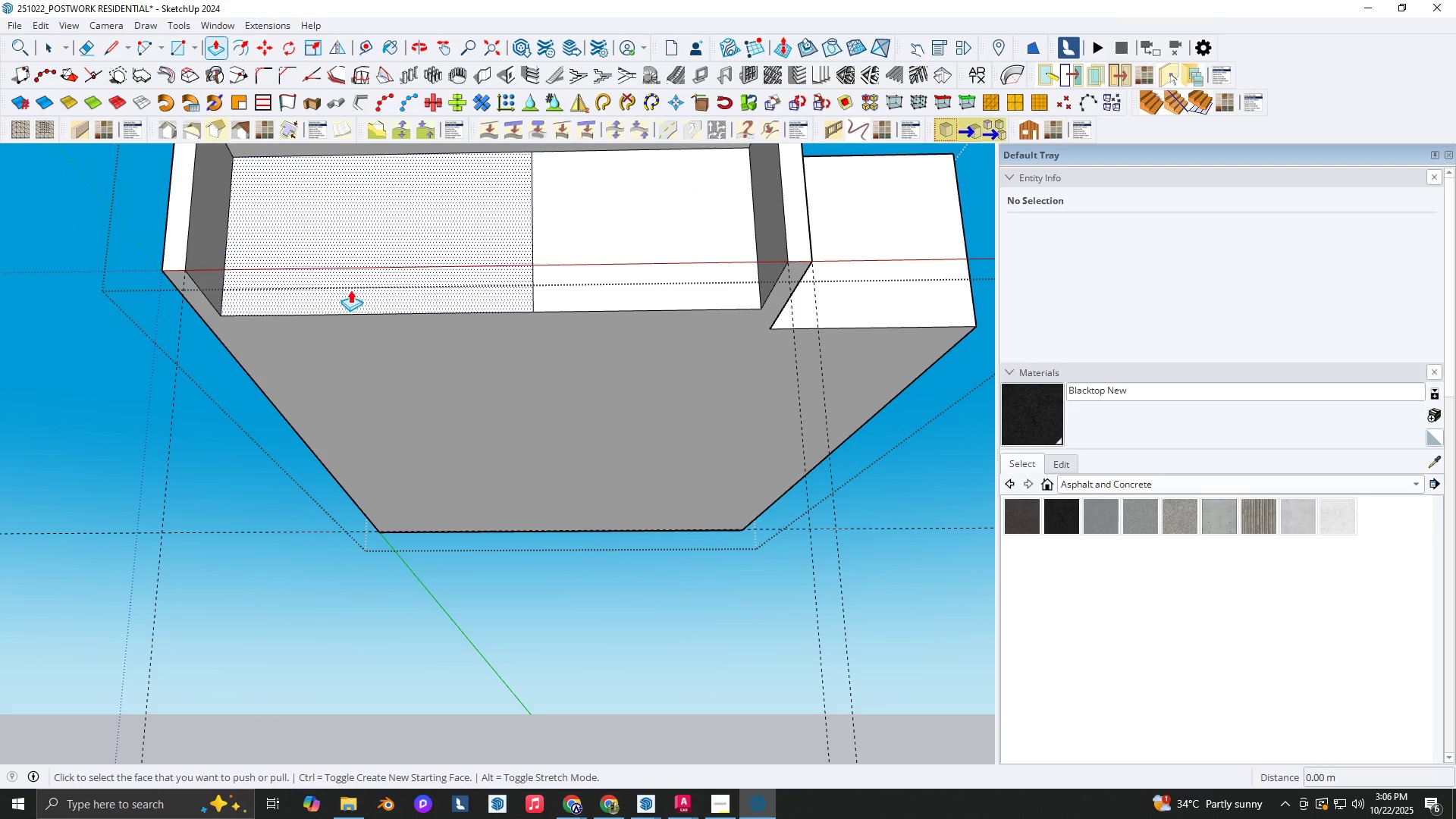 
left_click([350, 290])
 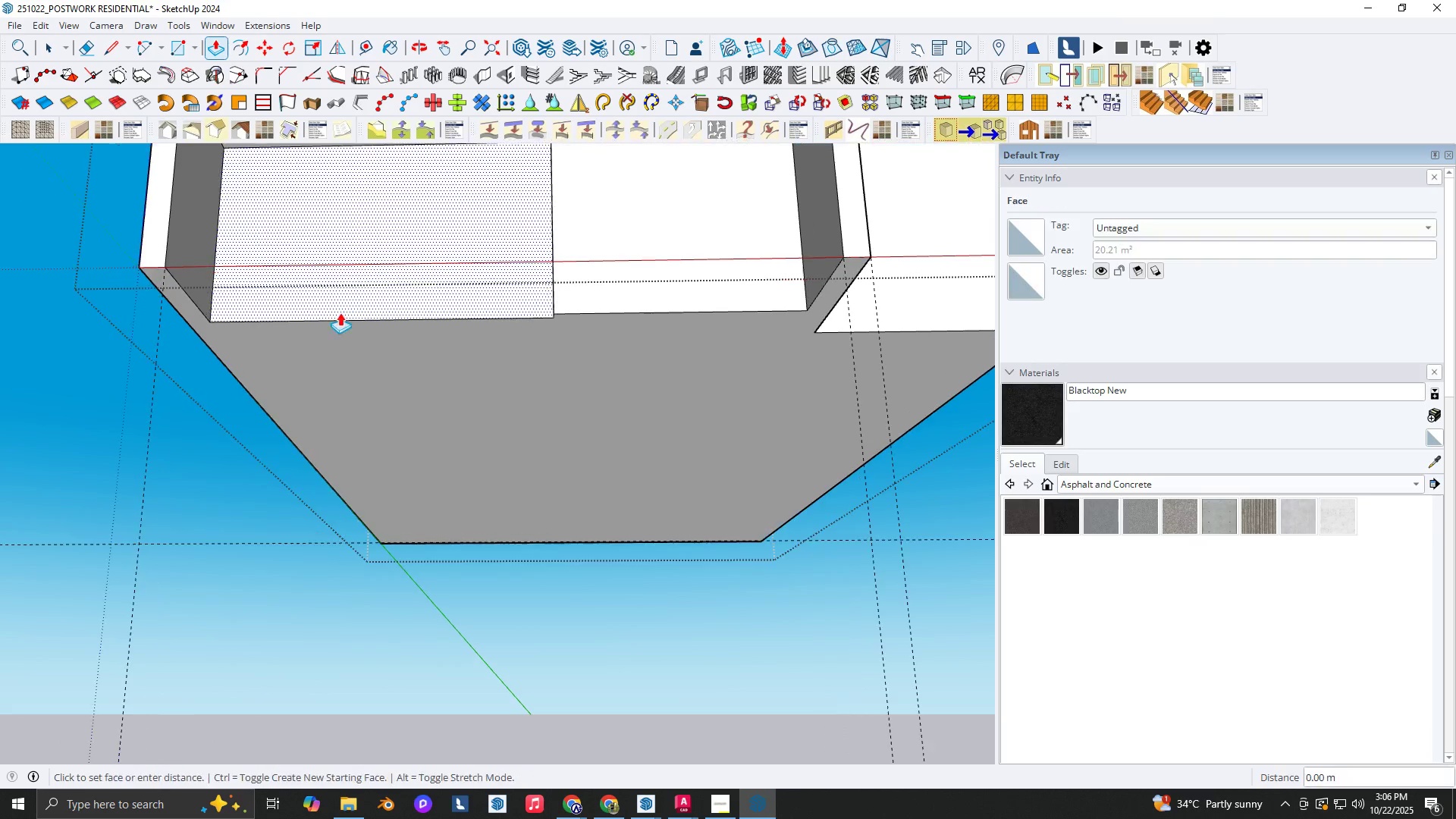 
scroll: coordinate [348, 295], scroll_direction: up, amount: 1.0
 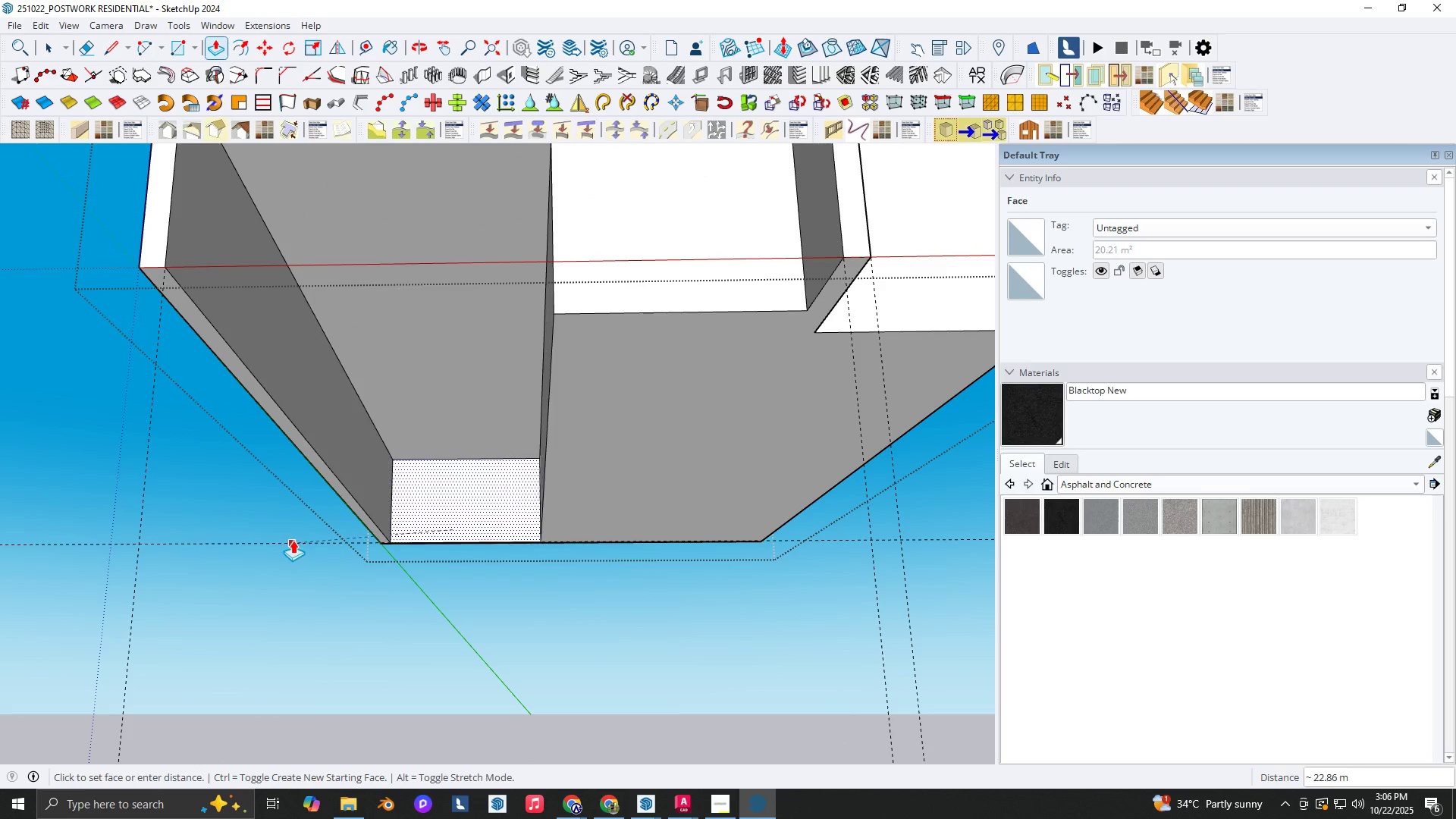 
left_click([293, 540])
 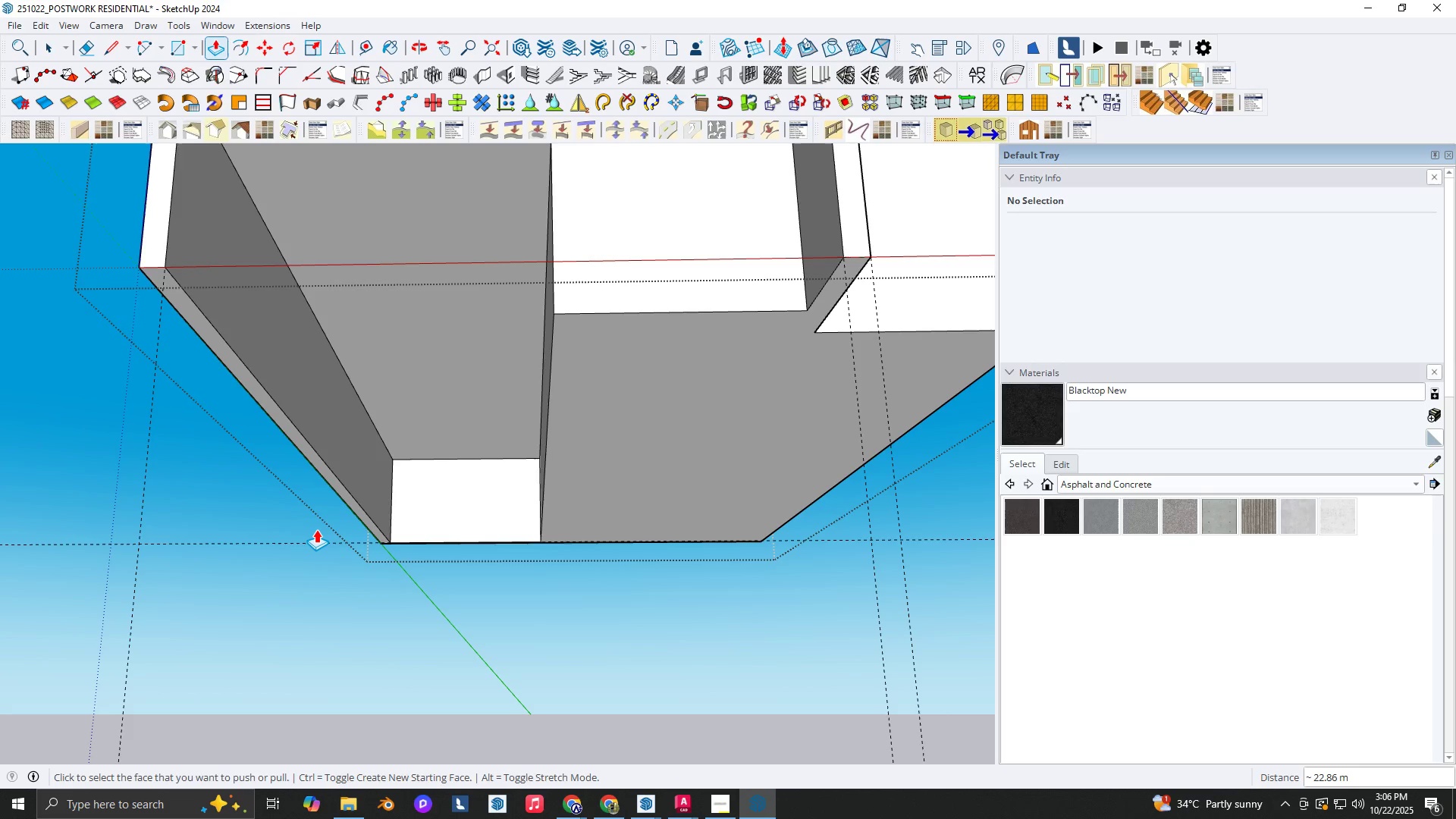 
wait(13.93)
 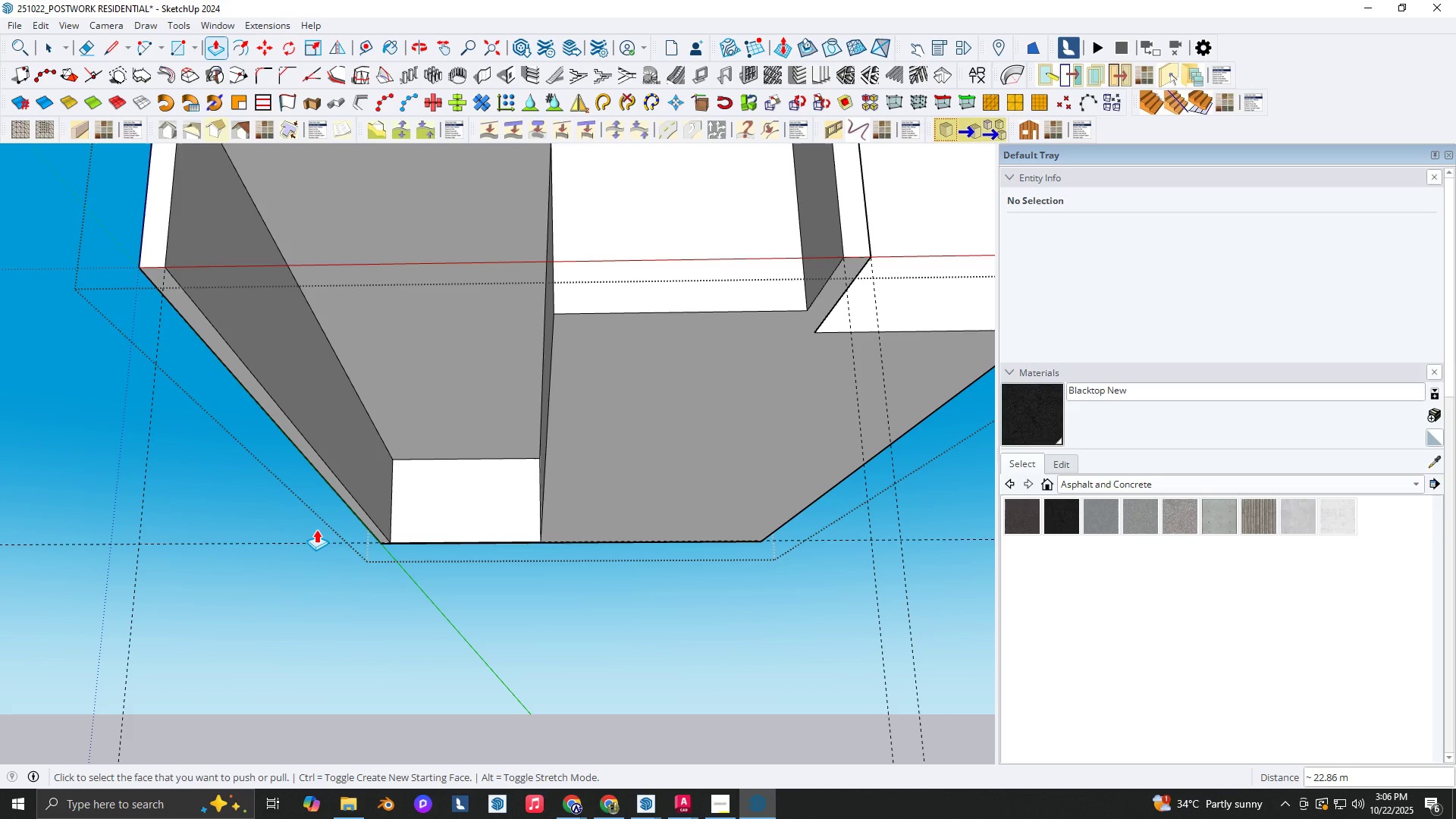 
scroll: coordinate [515, 572], scroll_direction: down, amount: 3.0
 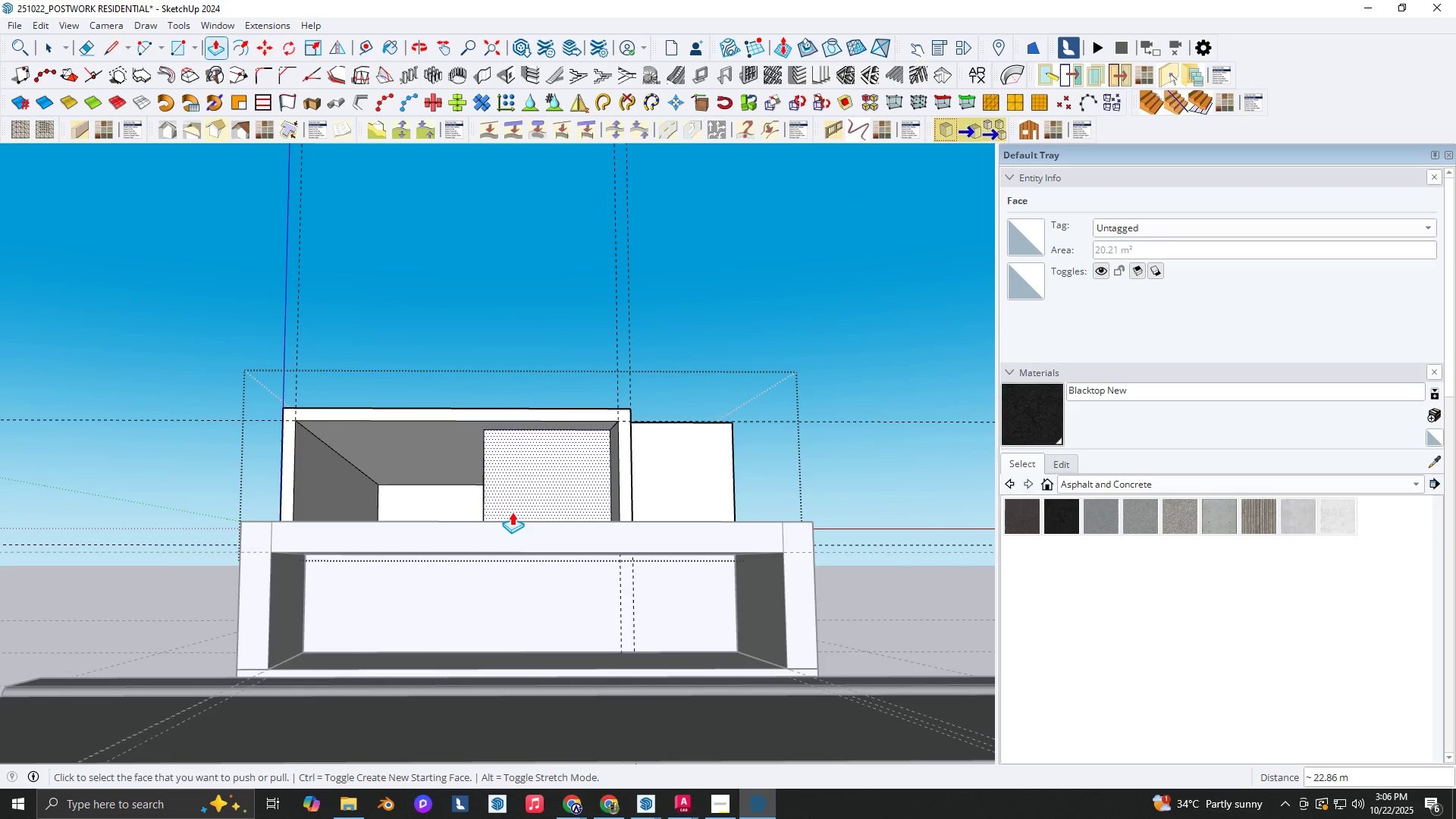 
type(`  )
key(Escape)
type(rt)
 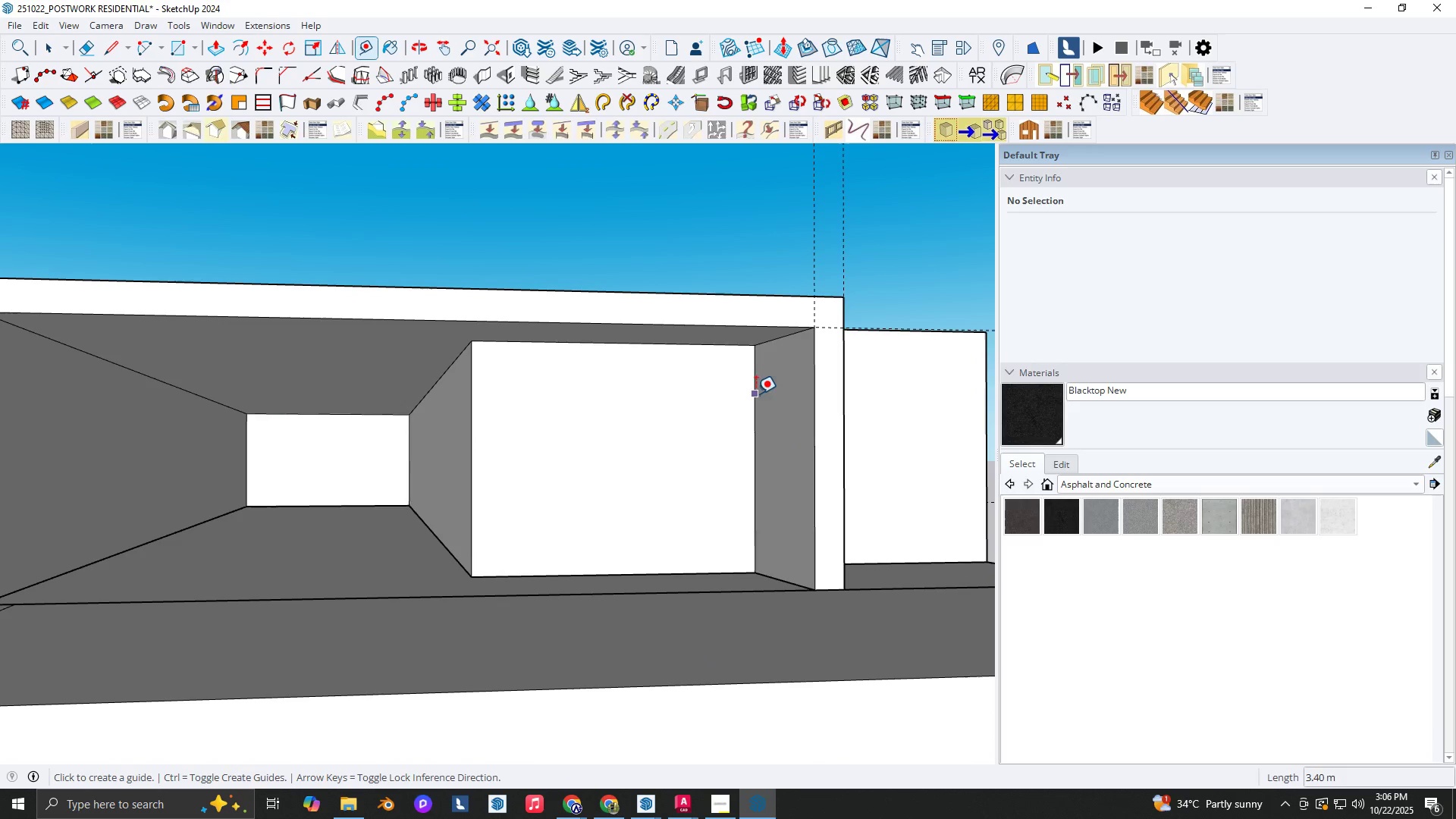 
scroll: coordinate [791, 450], scroll_direction: up, amount: 8.0
 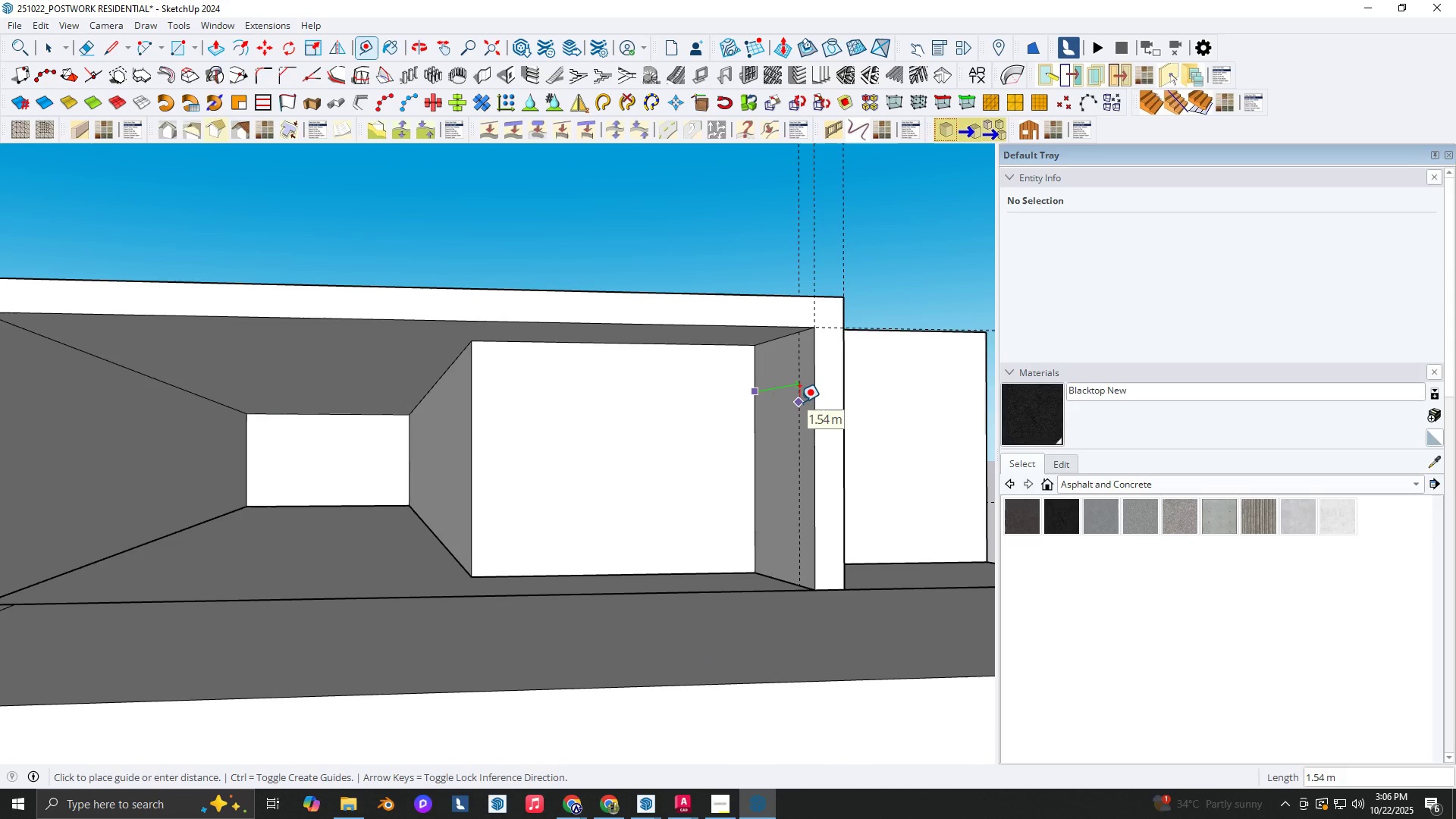 
key(Numpad1)
 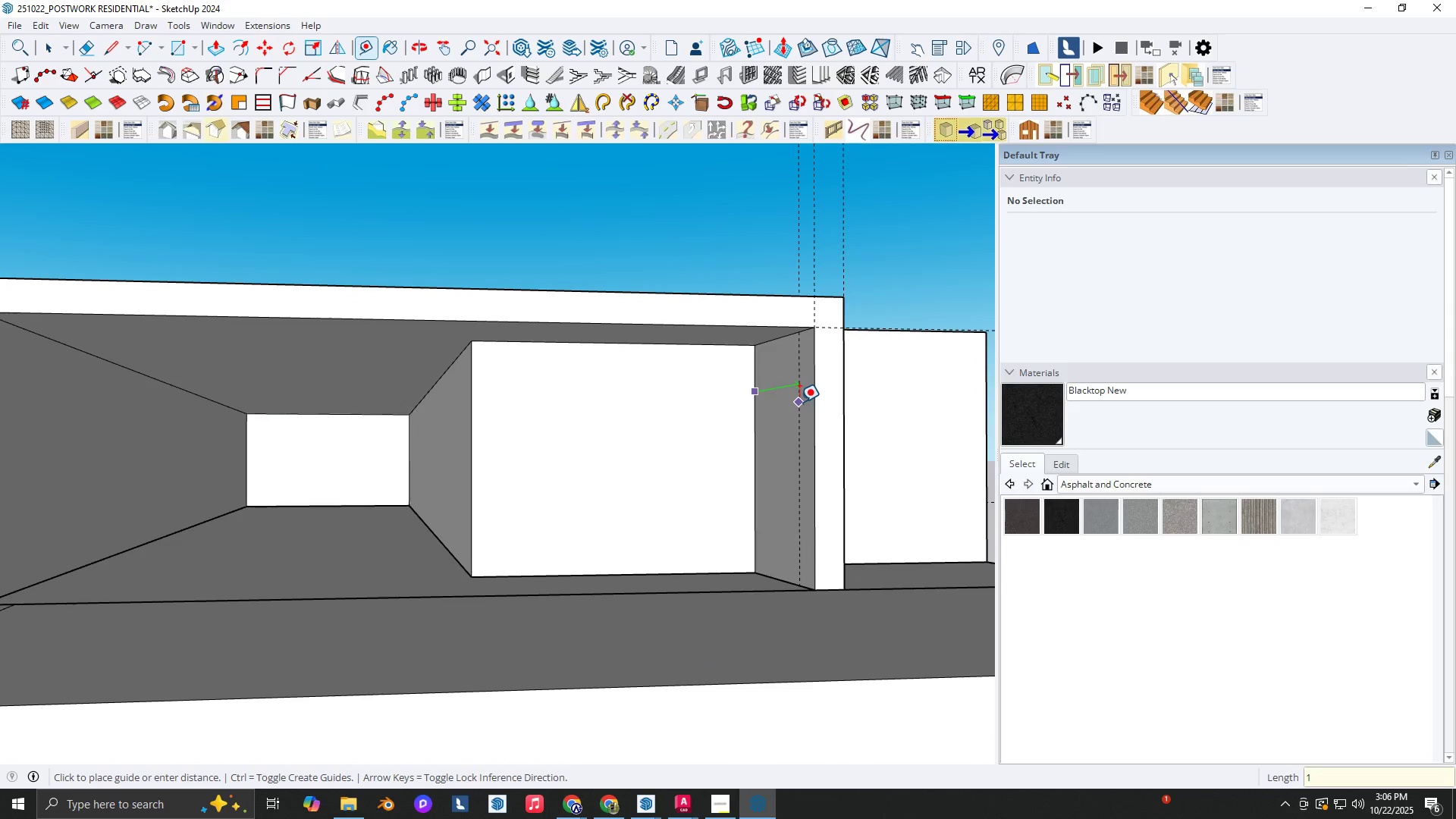 
key(NumpadDecimal)
 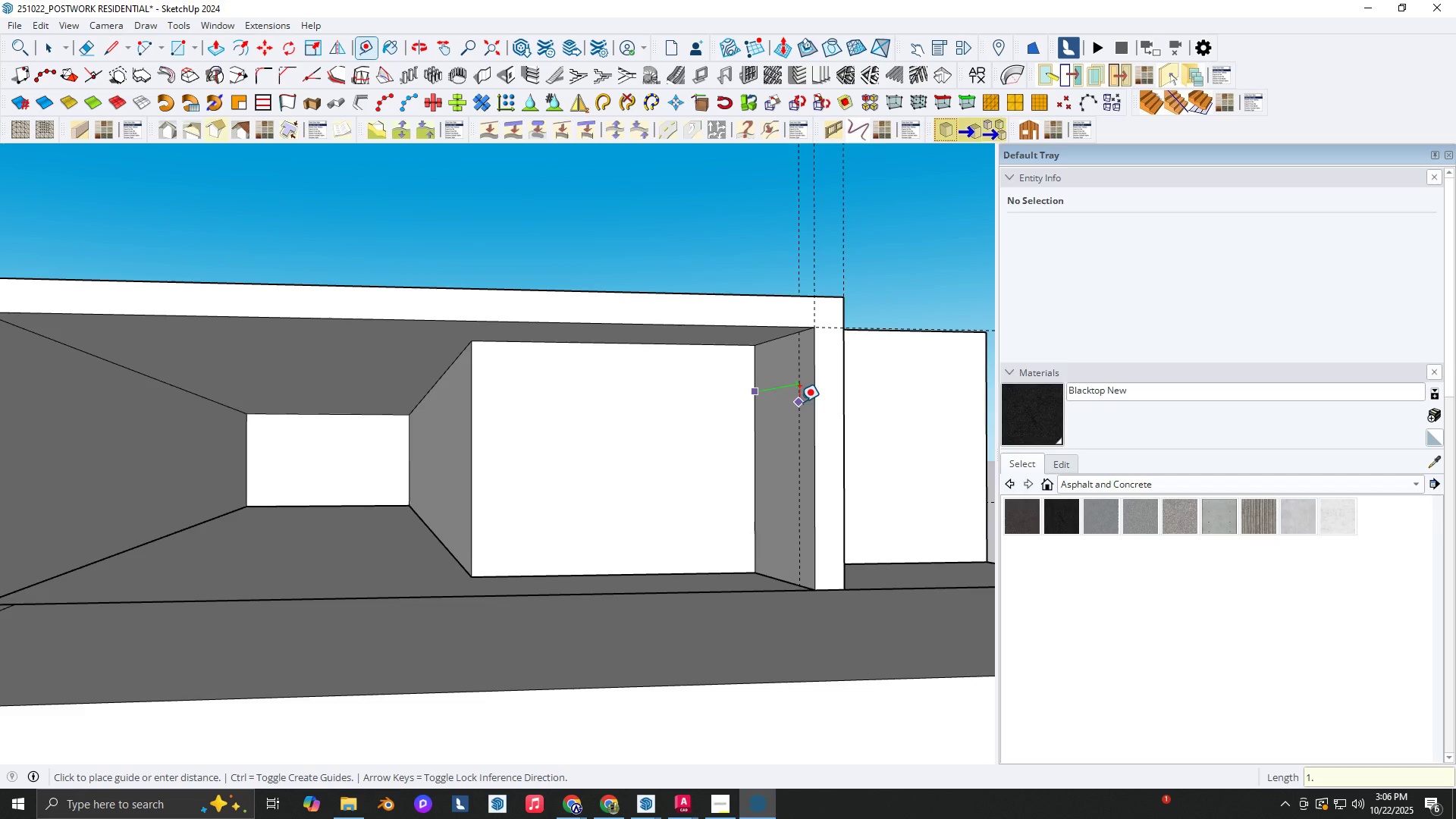 
key(Numpad5)
 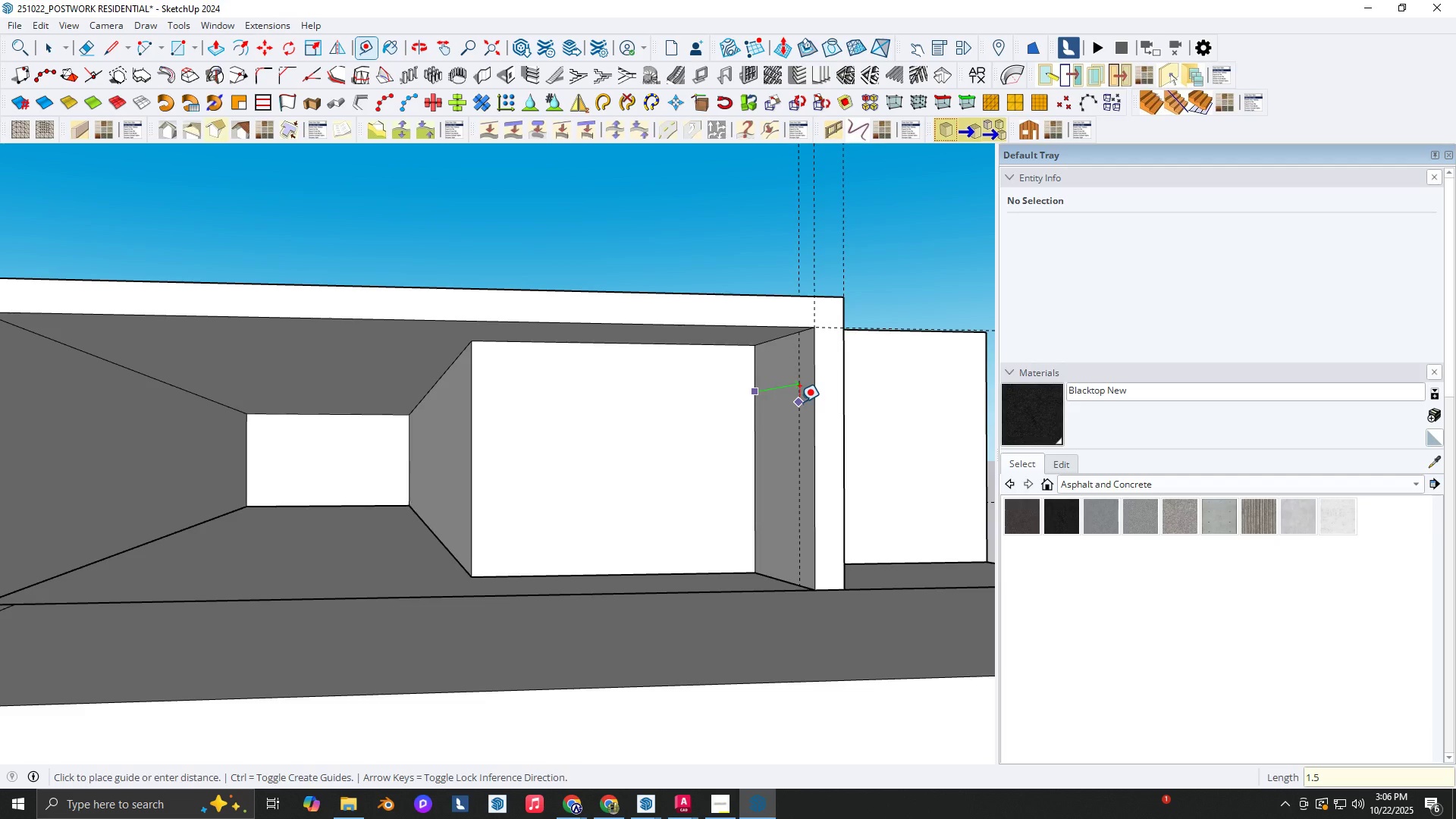 
key(NumpadEnter)
 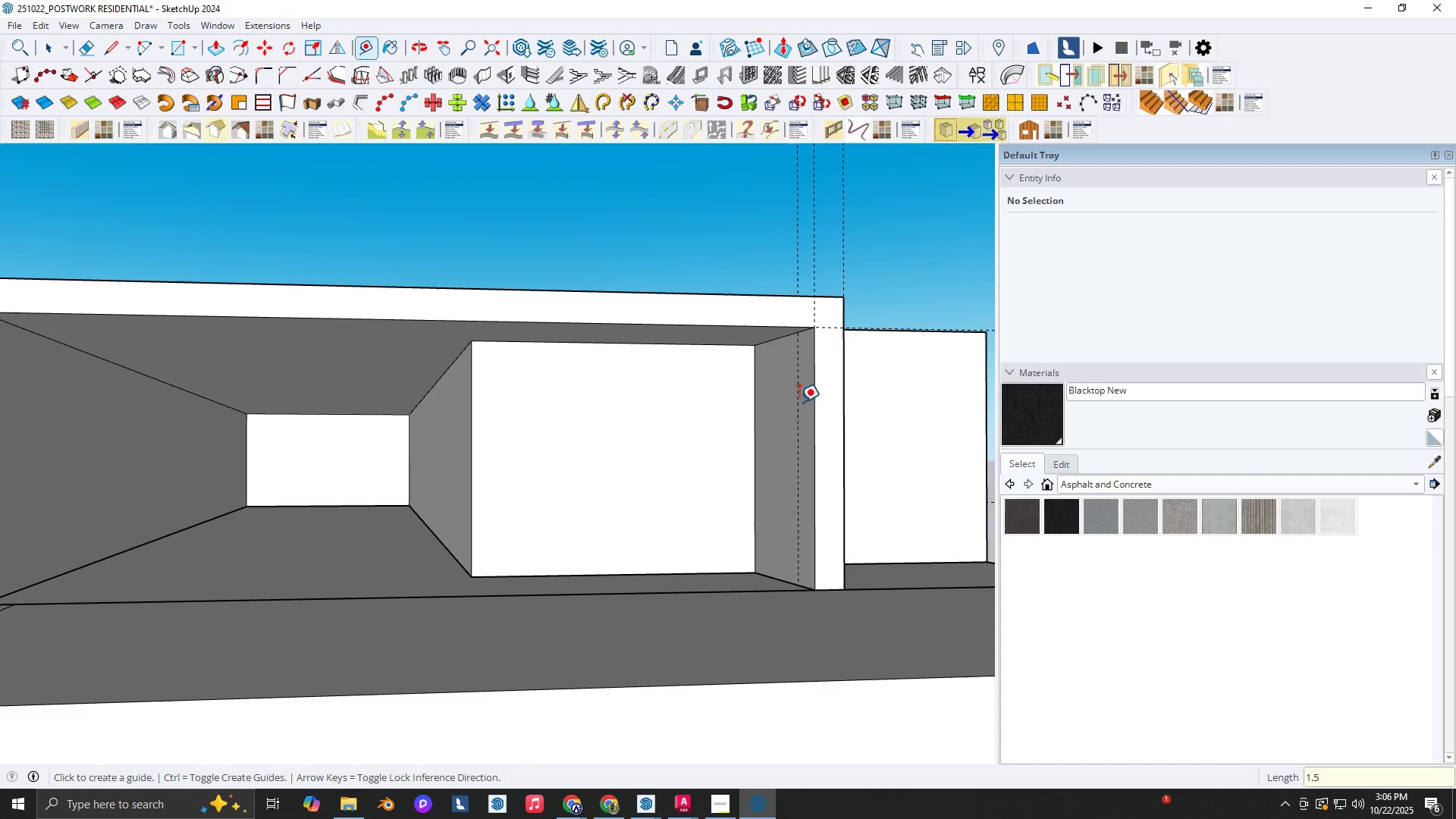 
key(R)
 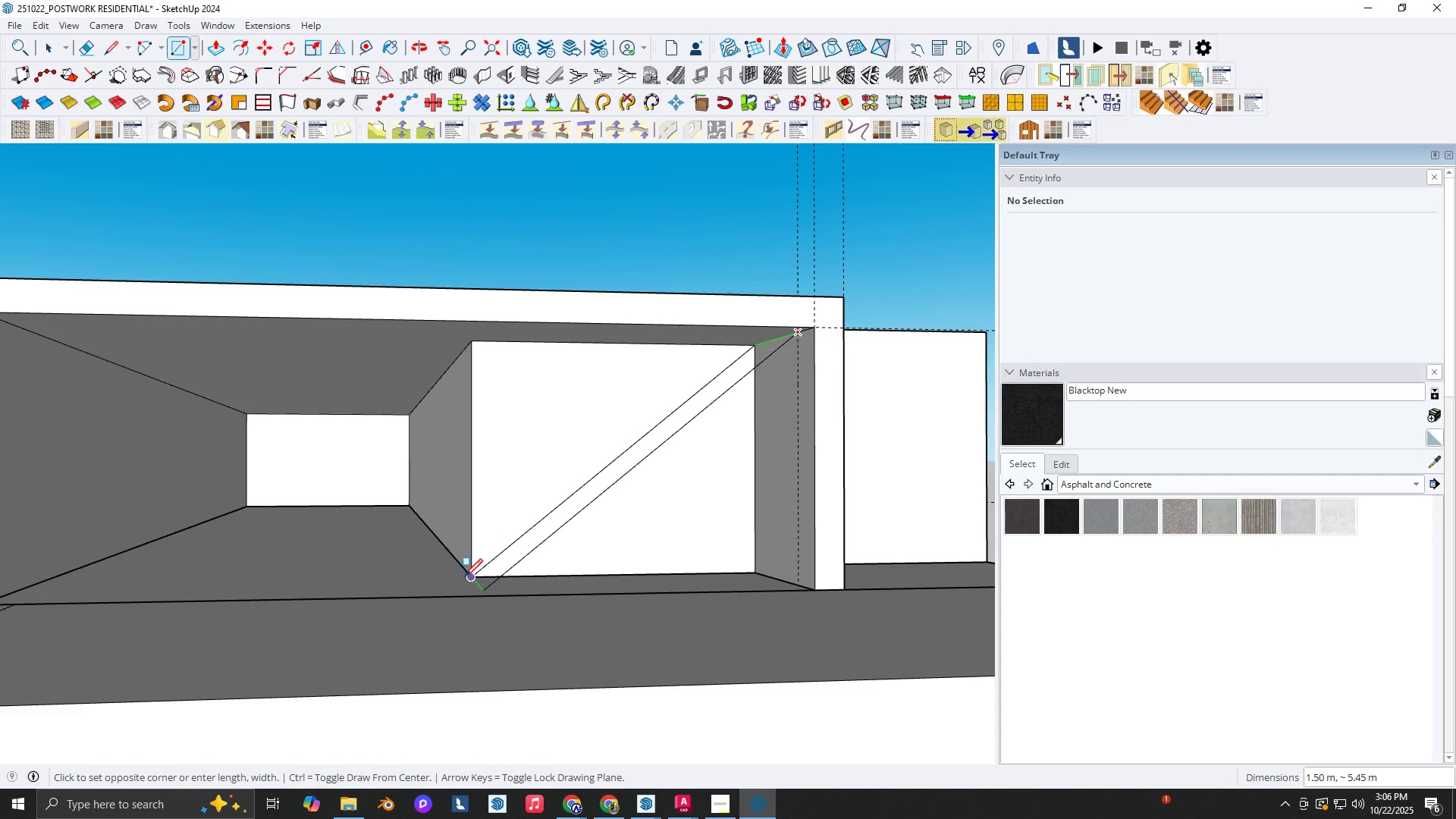 
key(ArrowLeft)
 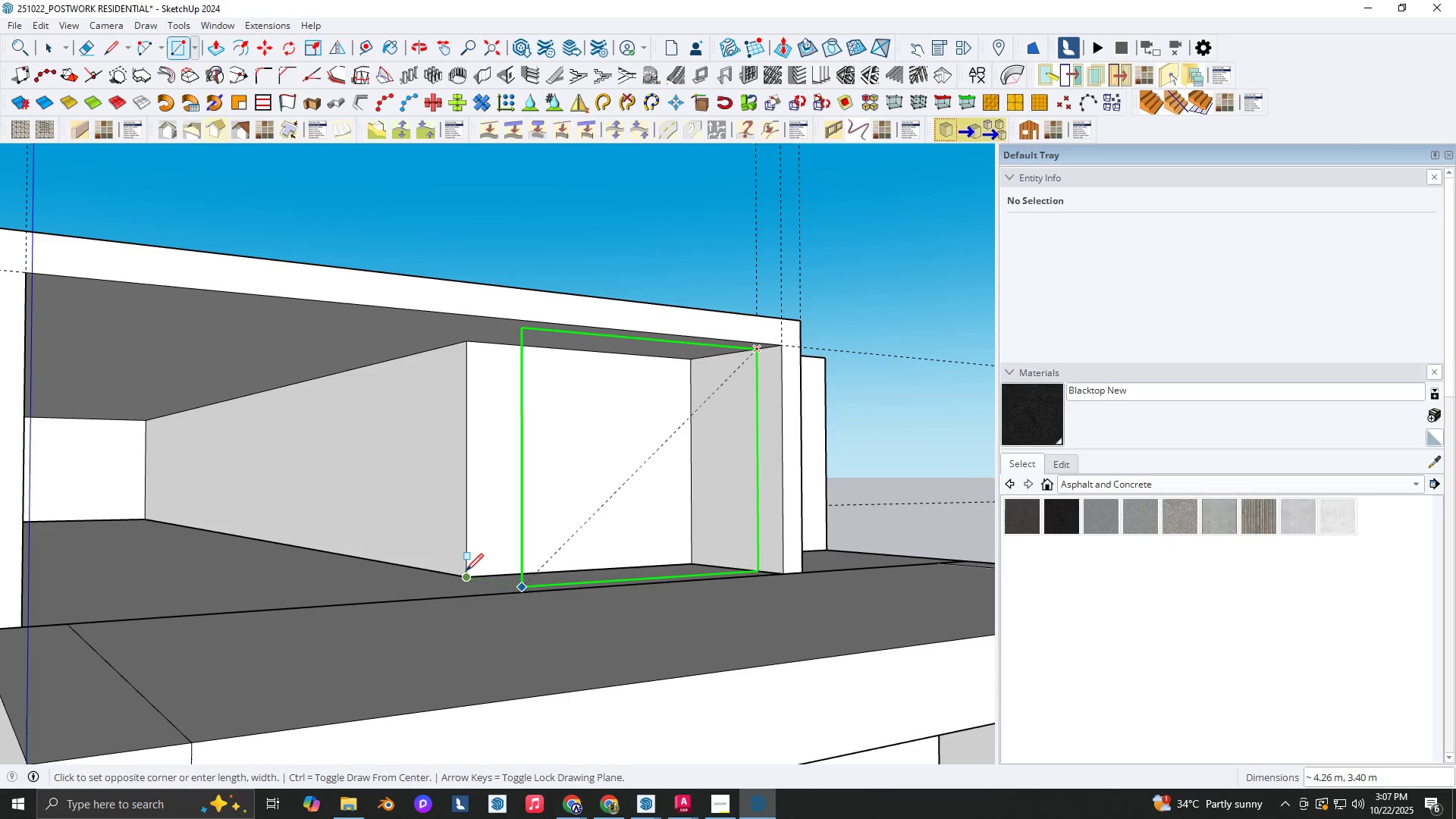 
left_click([466, 571])
 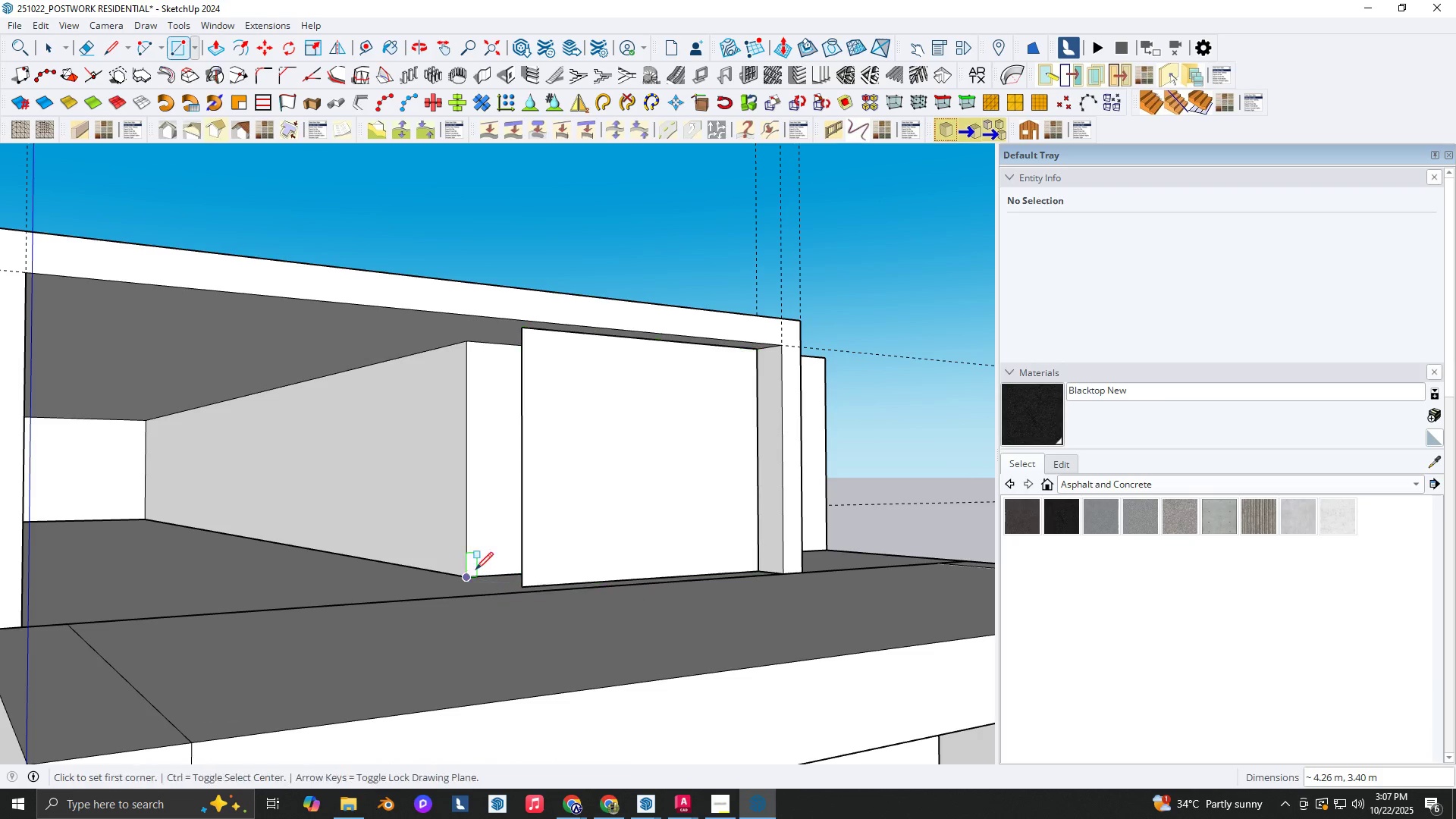 
key(Space)
 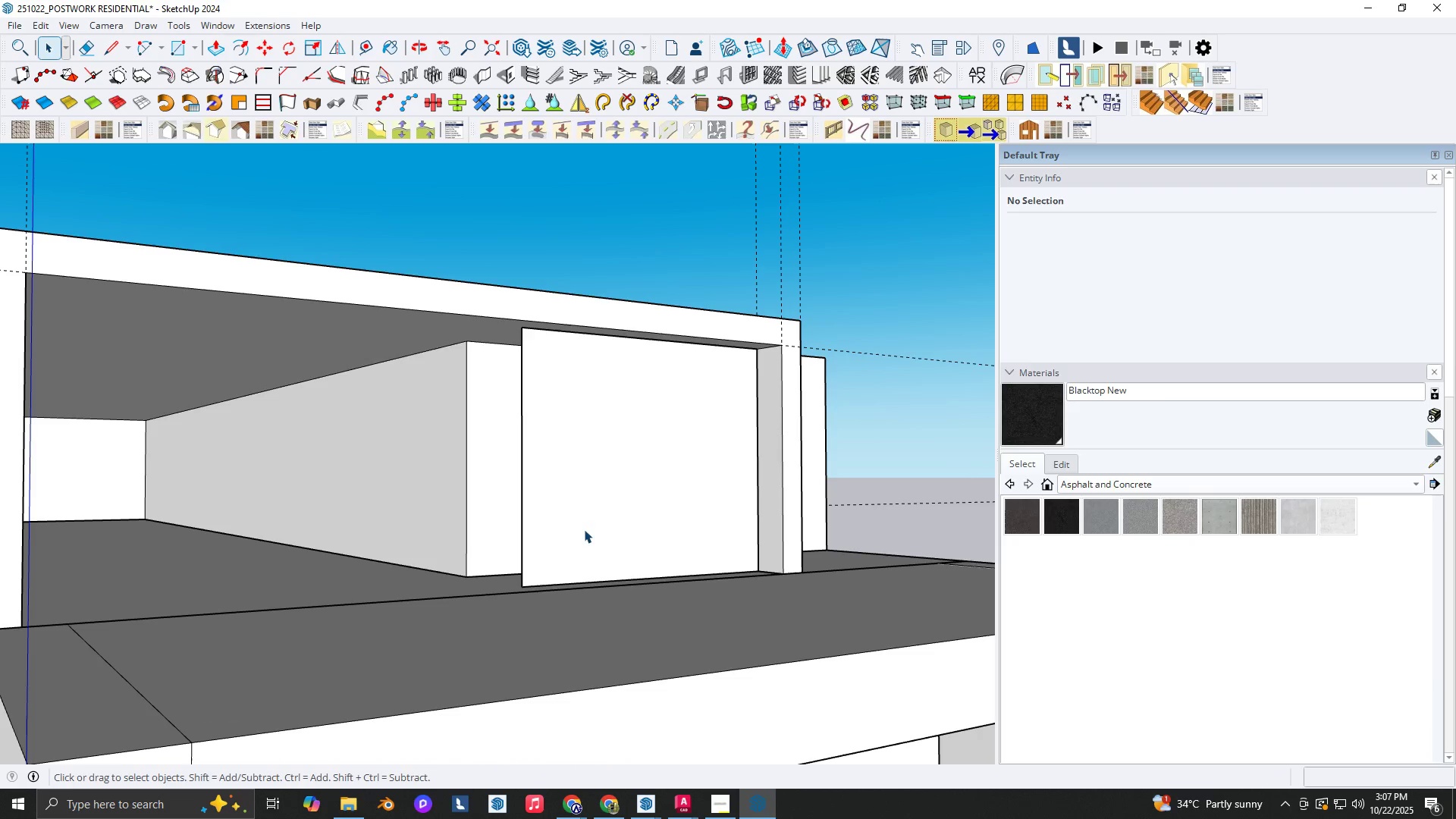 
double_click([584, 529])
 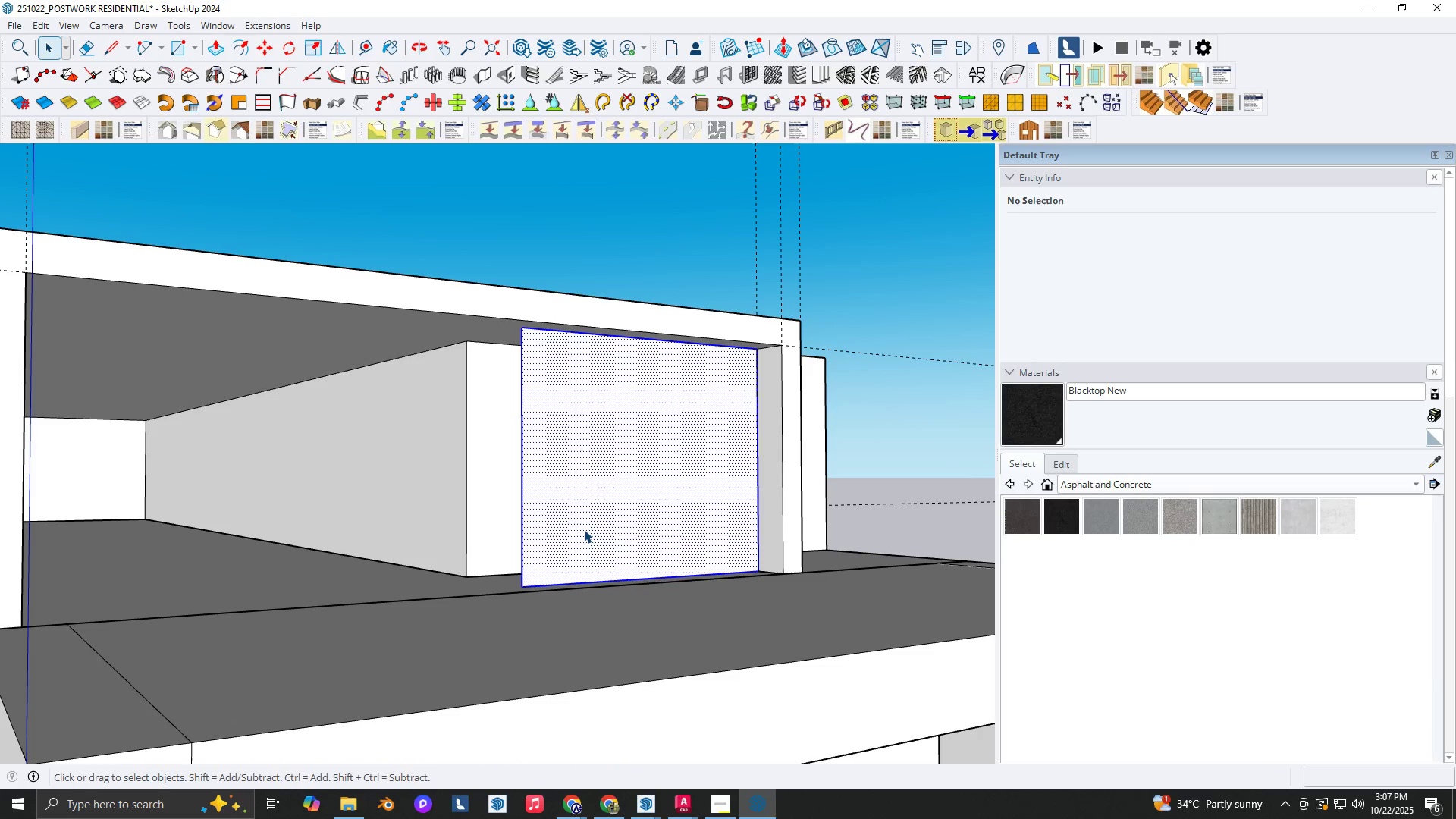 
triple_click([584, 529])
 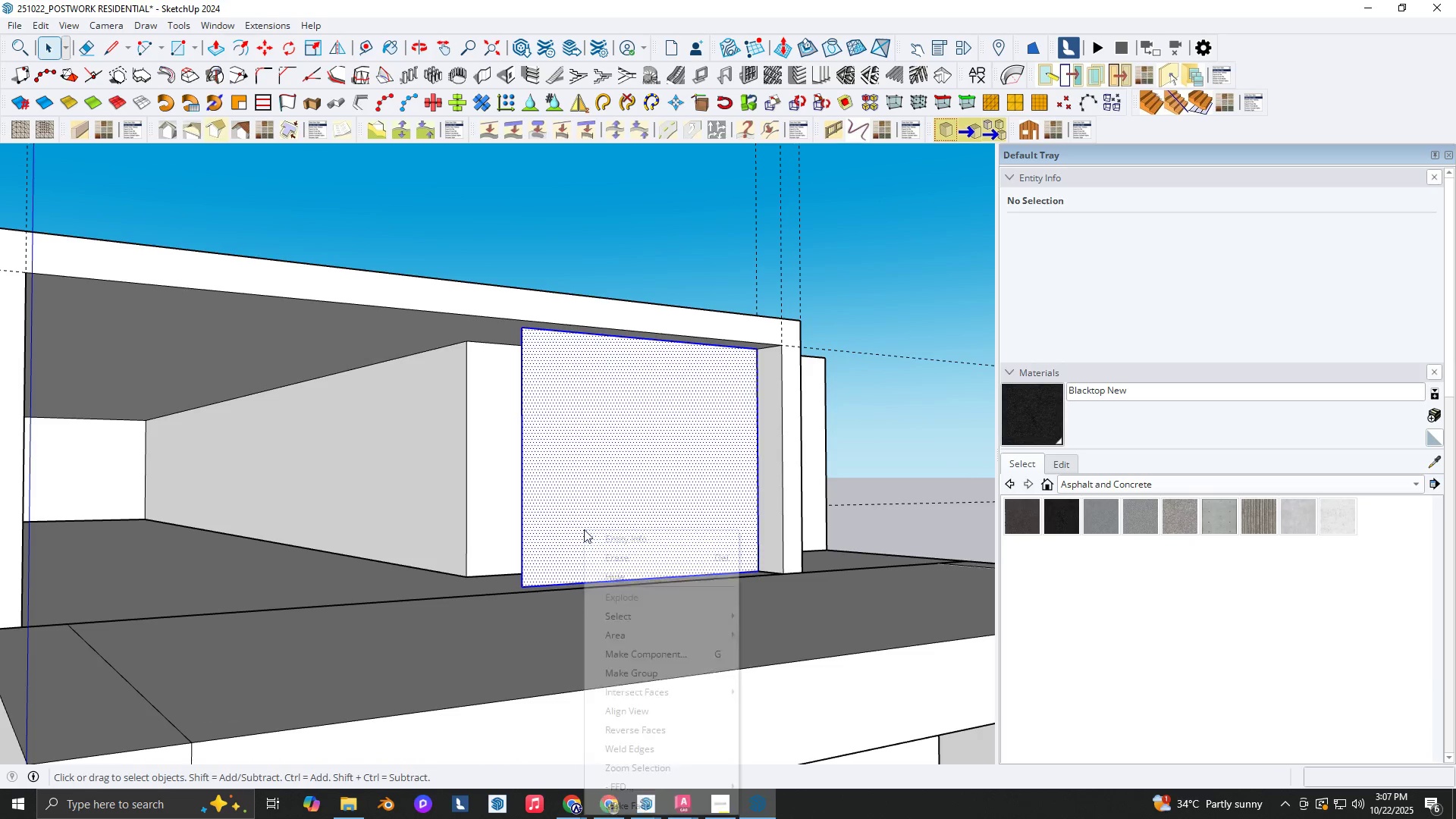 
right_click([584, 529])
 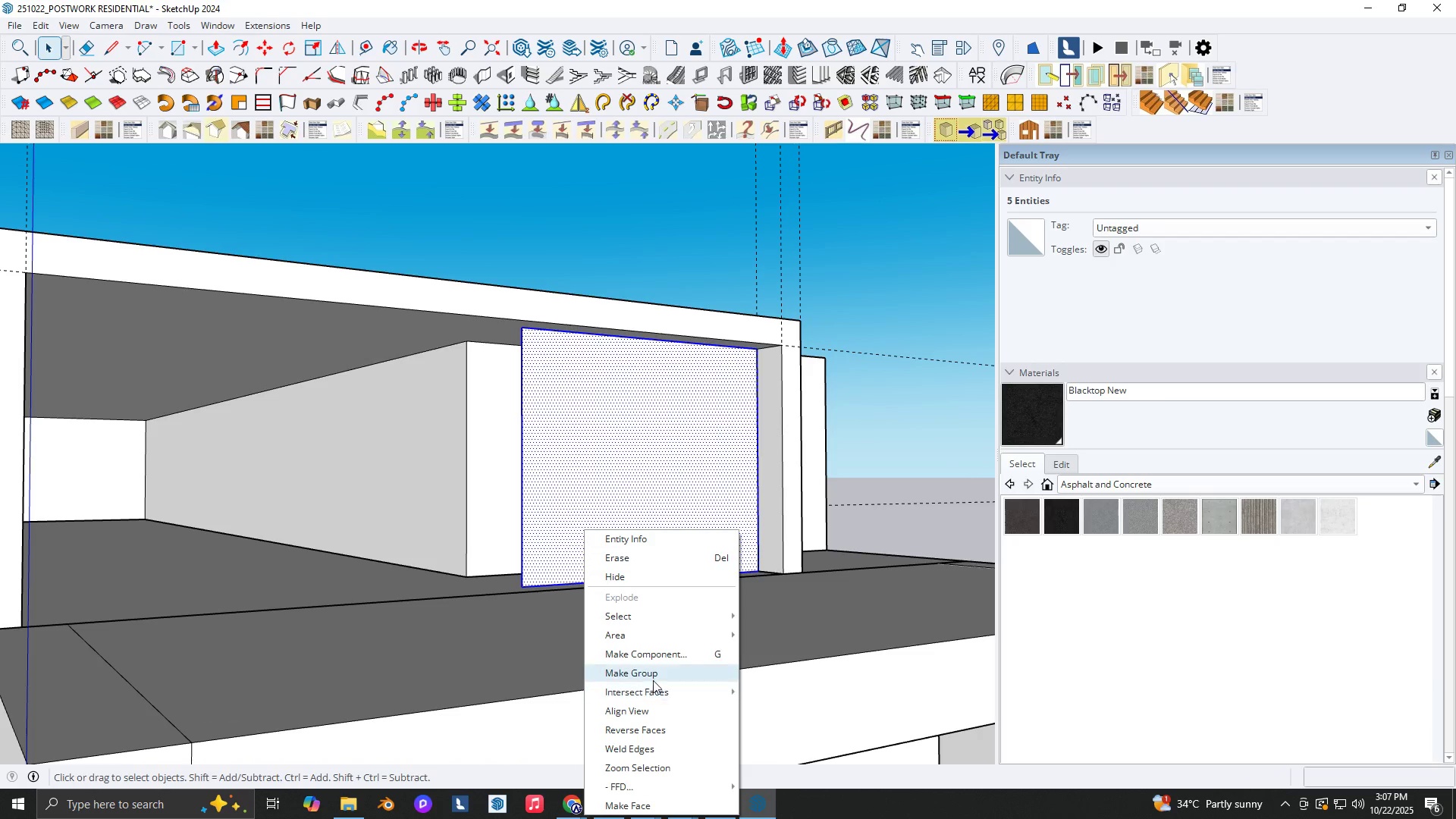 
left_click([651, 676])
 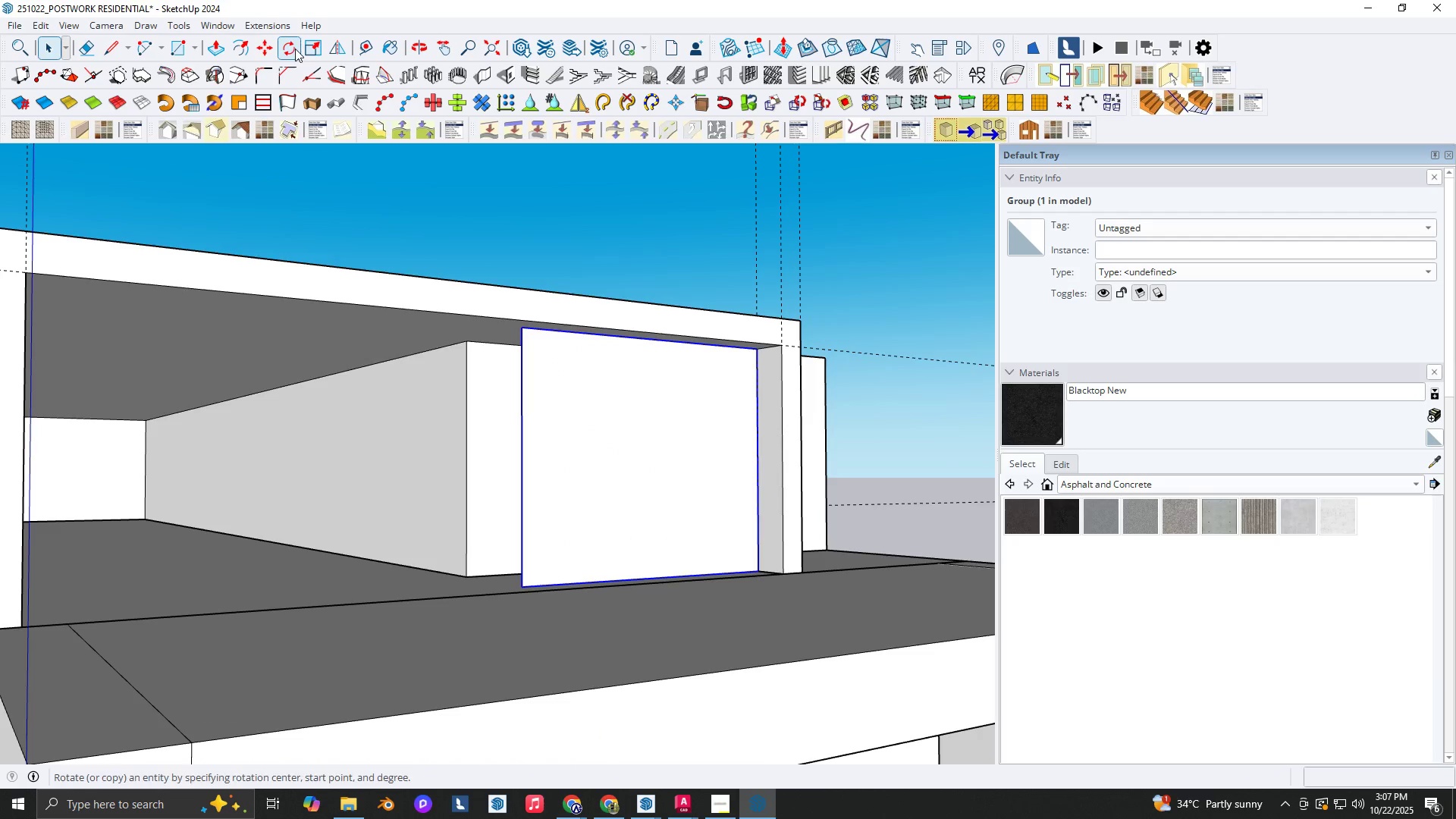 
key(M)
 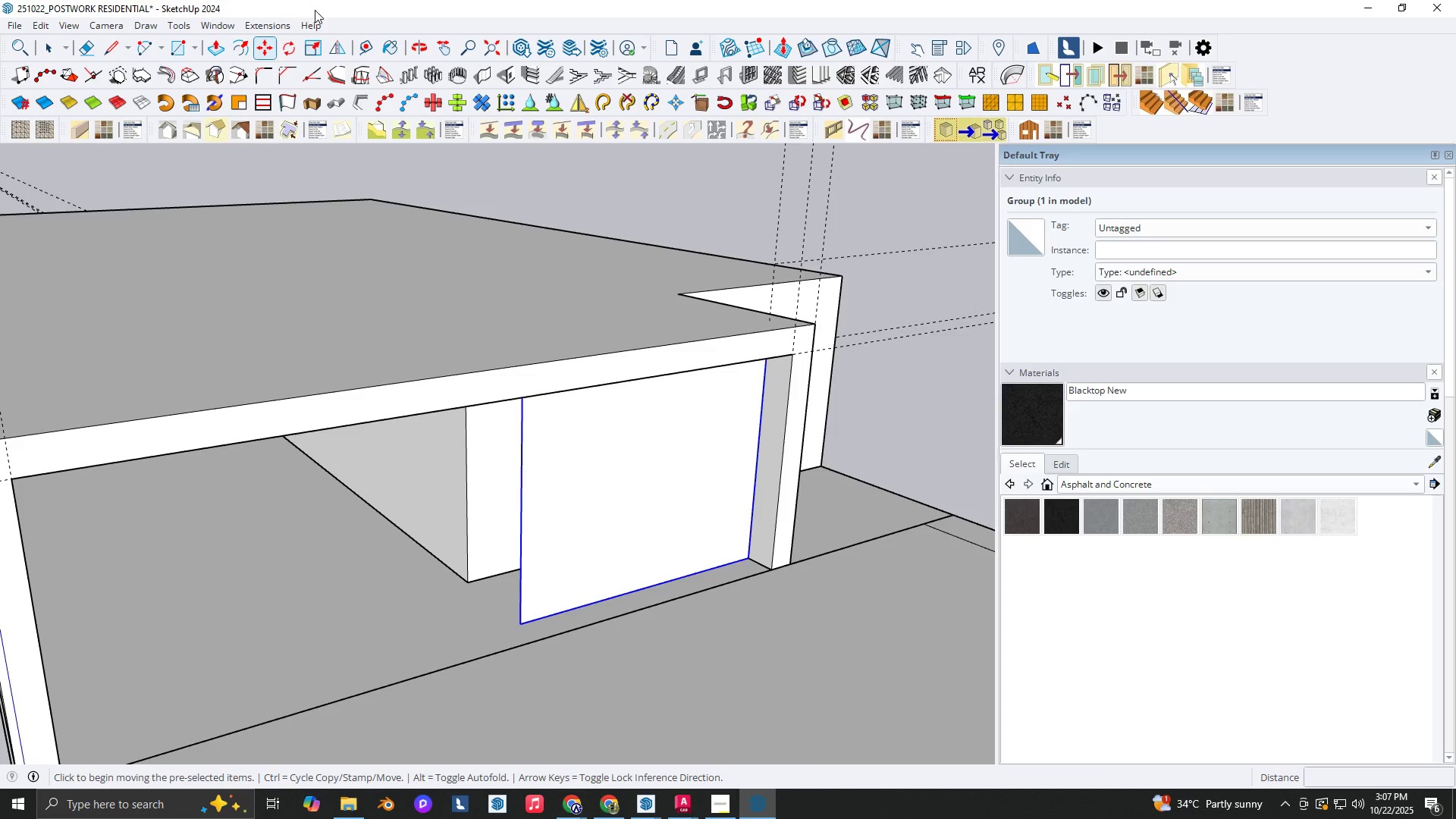 
left_click([289, 50])
 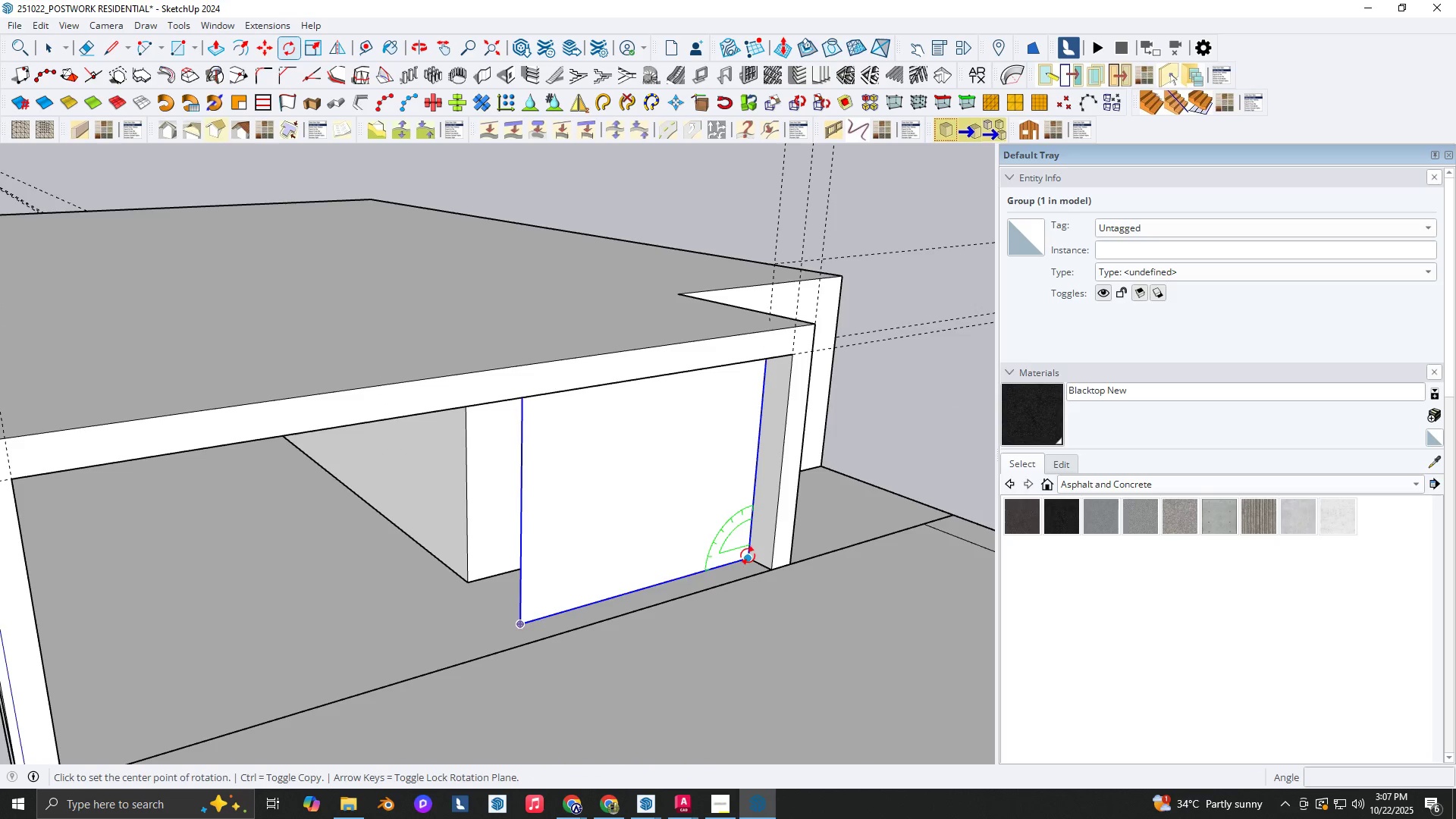 
key(ArrowUp)
 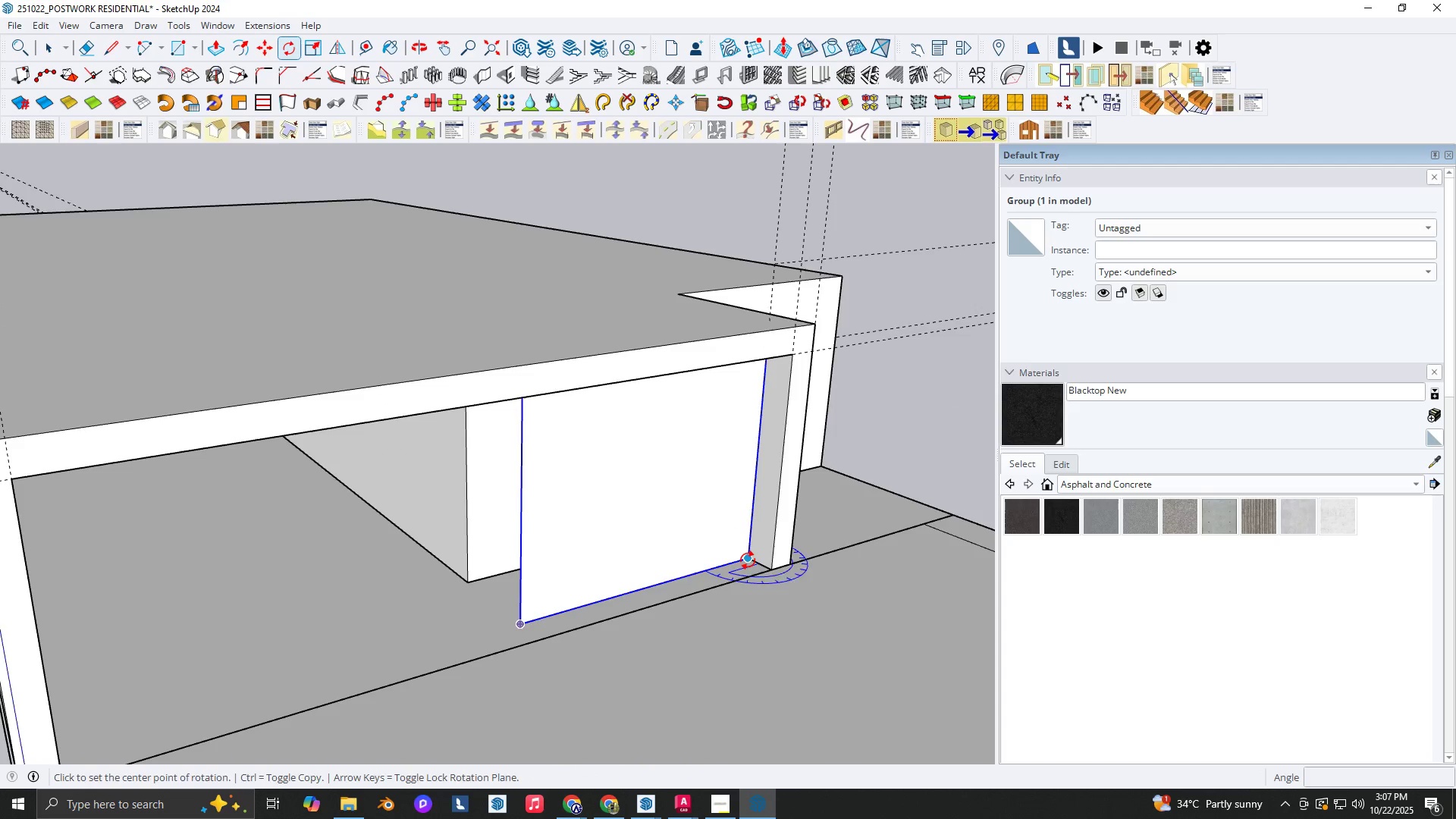 
left_click([748, 560])
 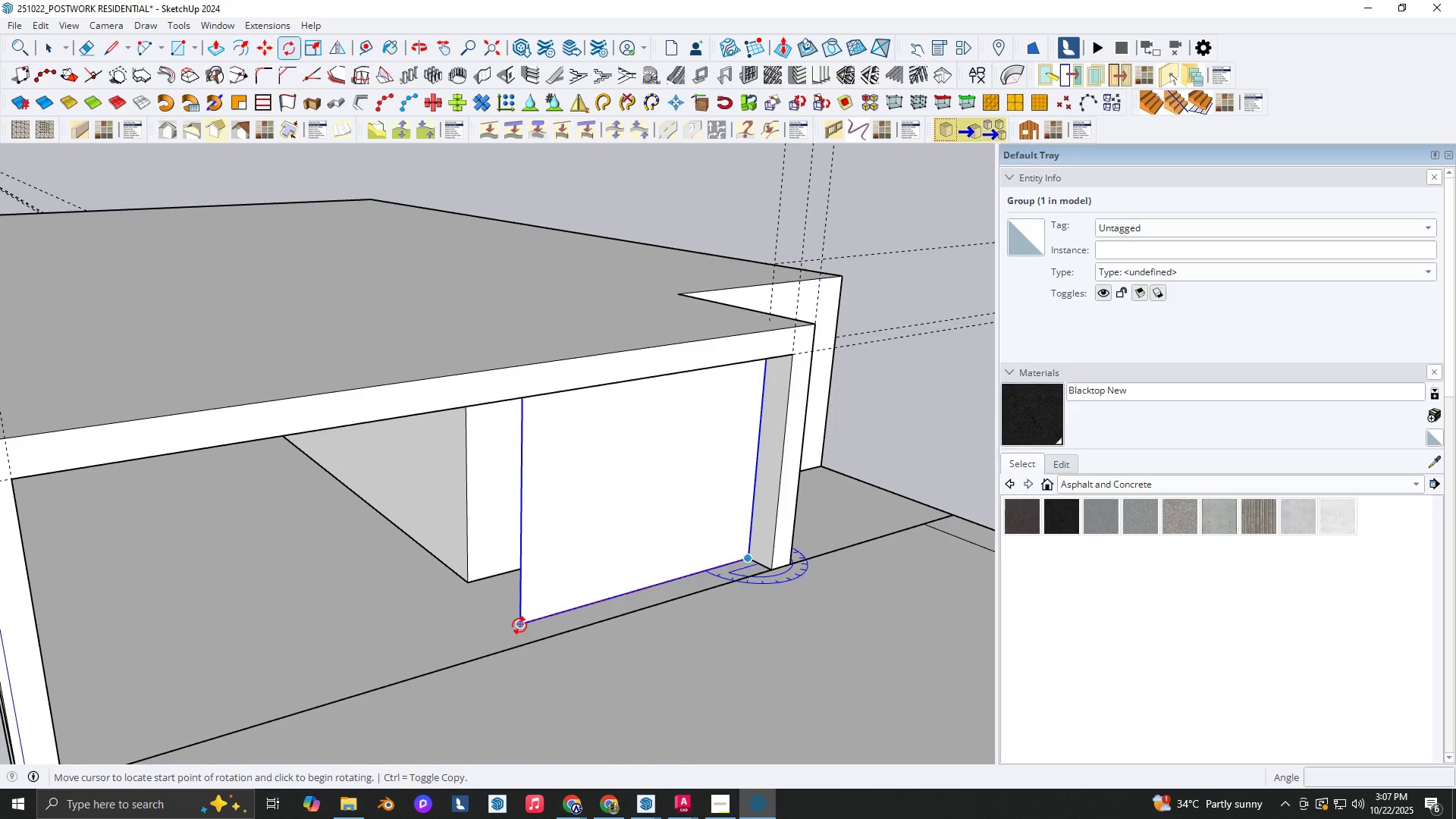 
left_click([519, 626])
 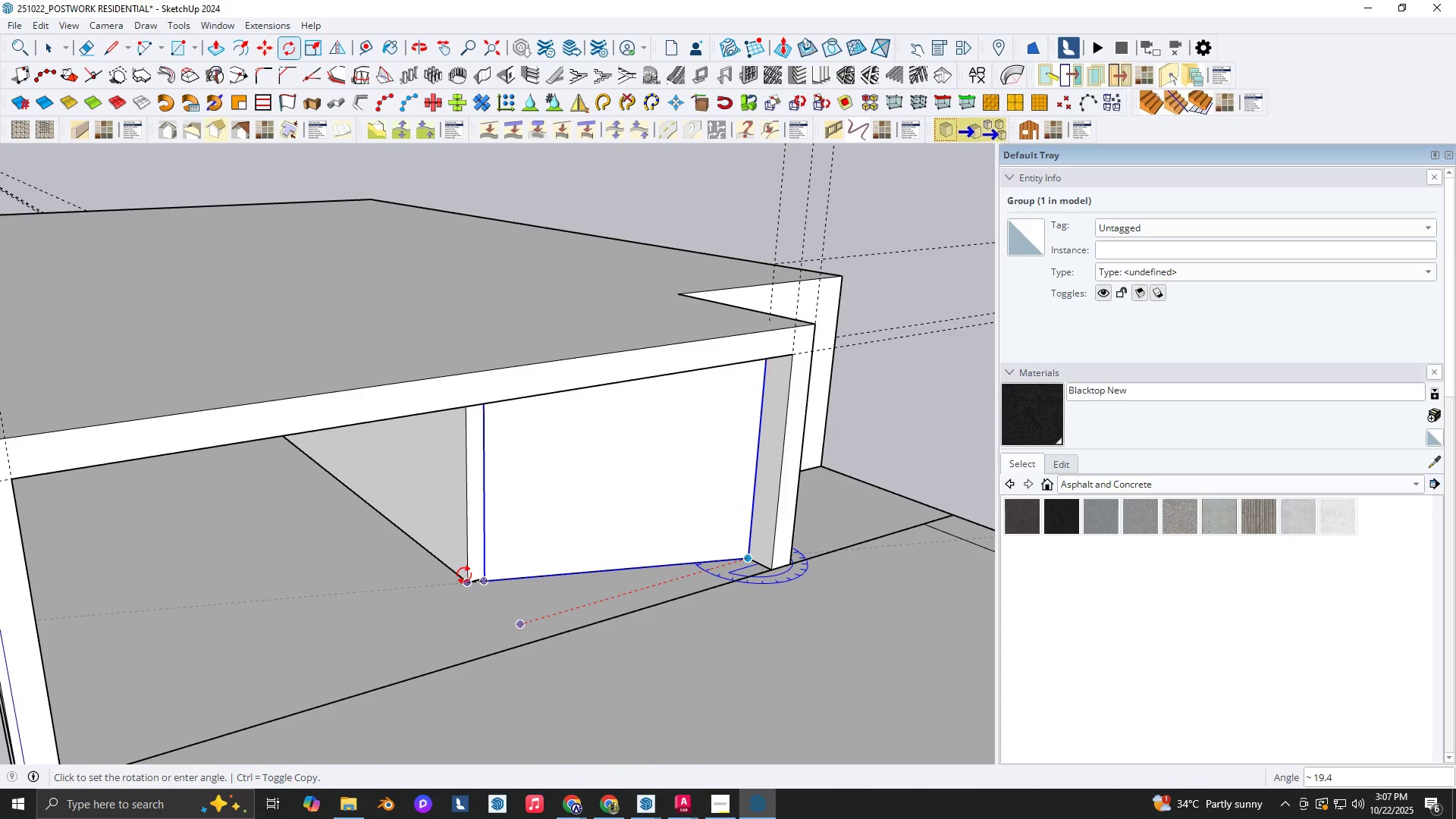 
left_click([466, 576])
 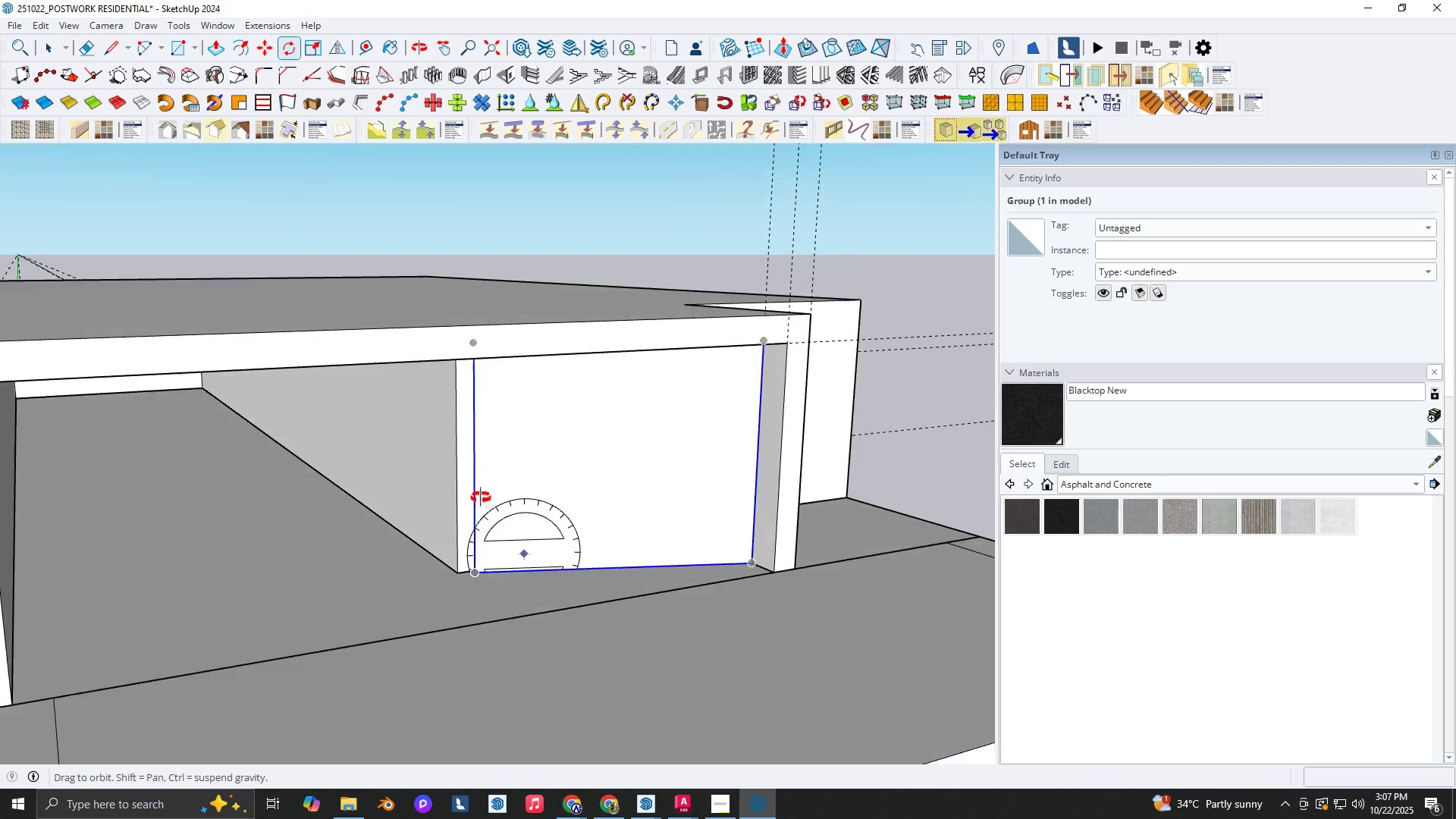 
key(Space)
 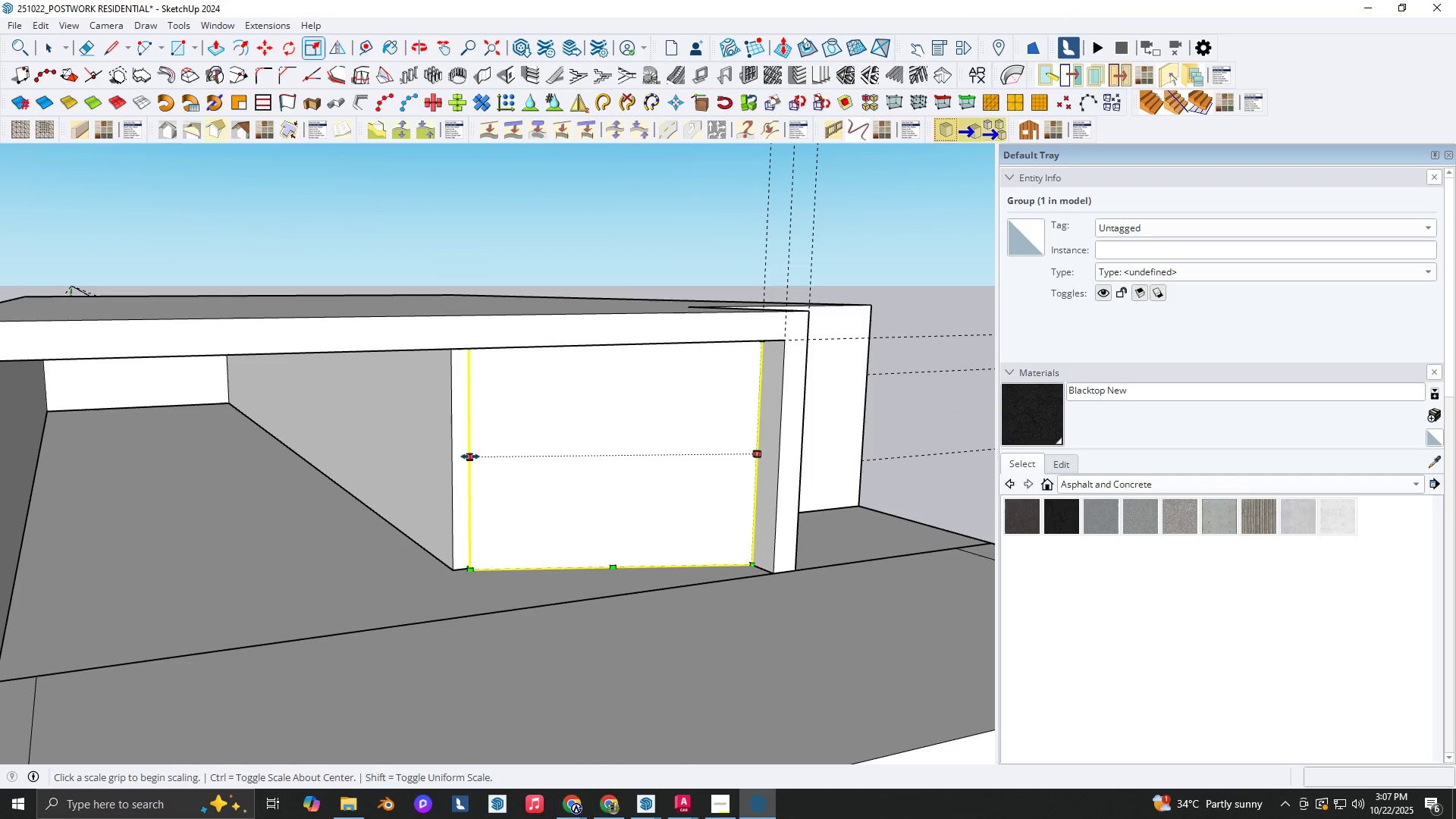 
left_click([470, 457])
 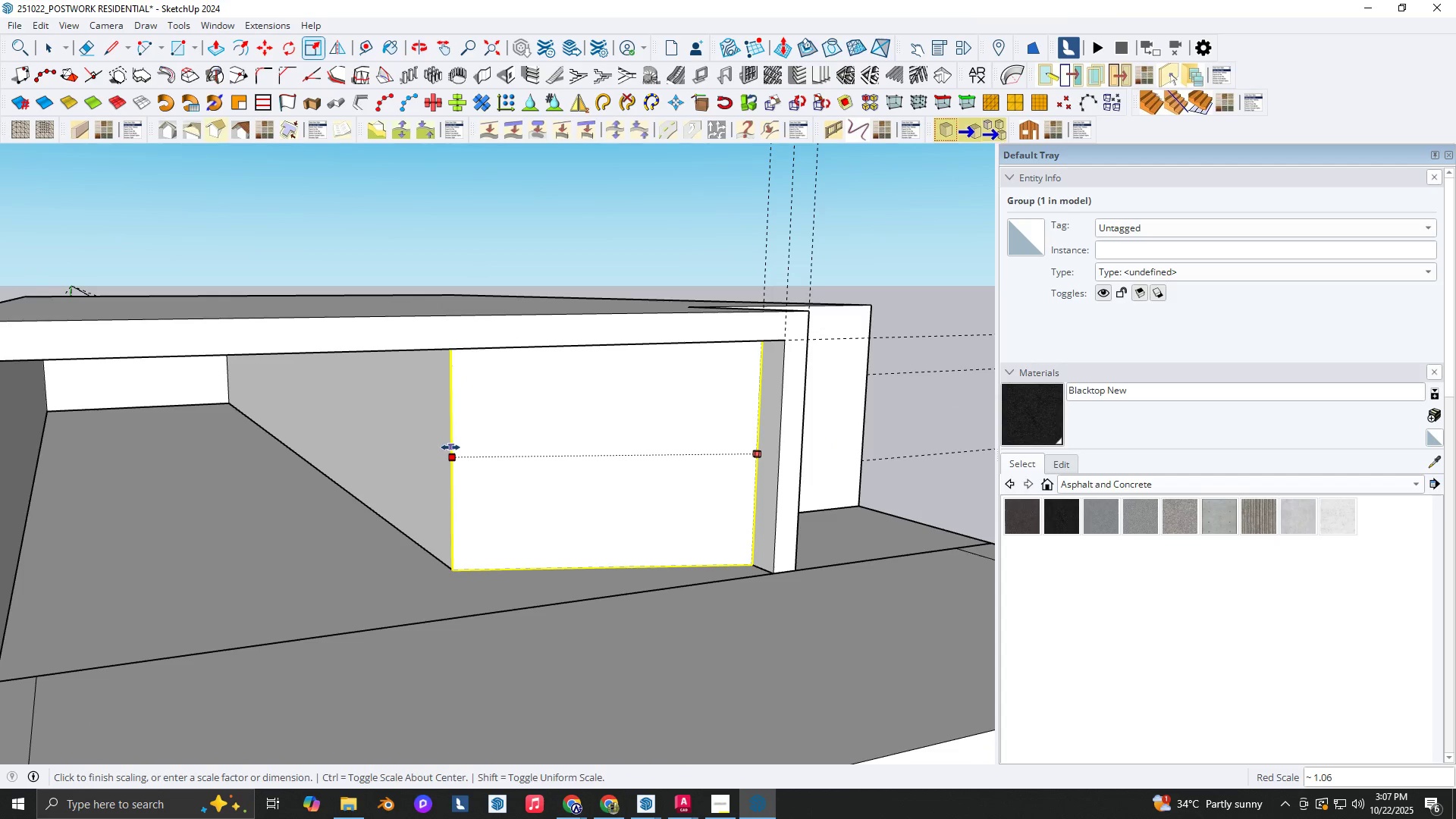 
left_click([450, 447])
 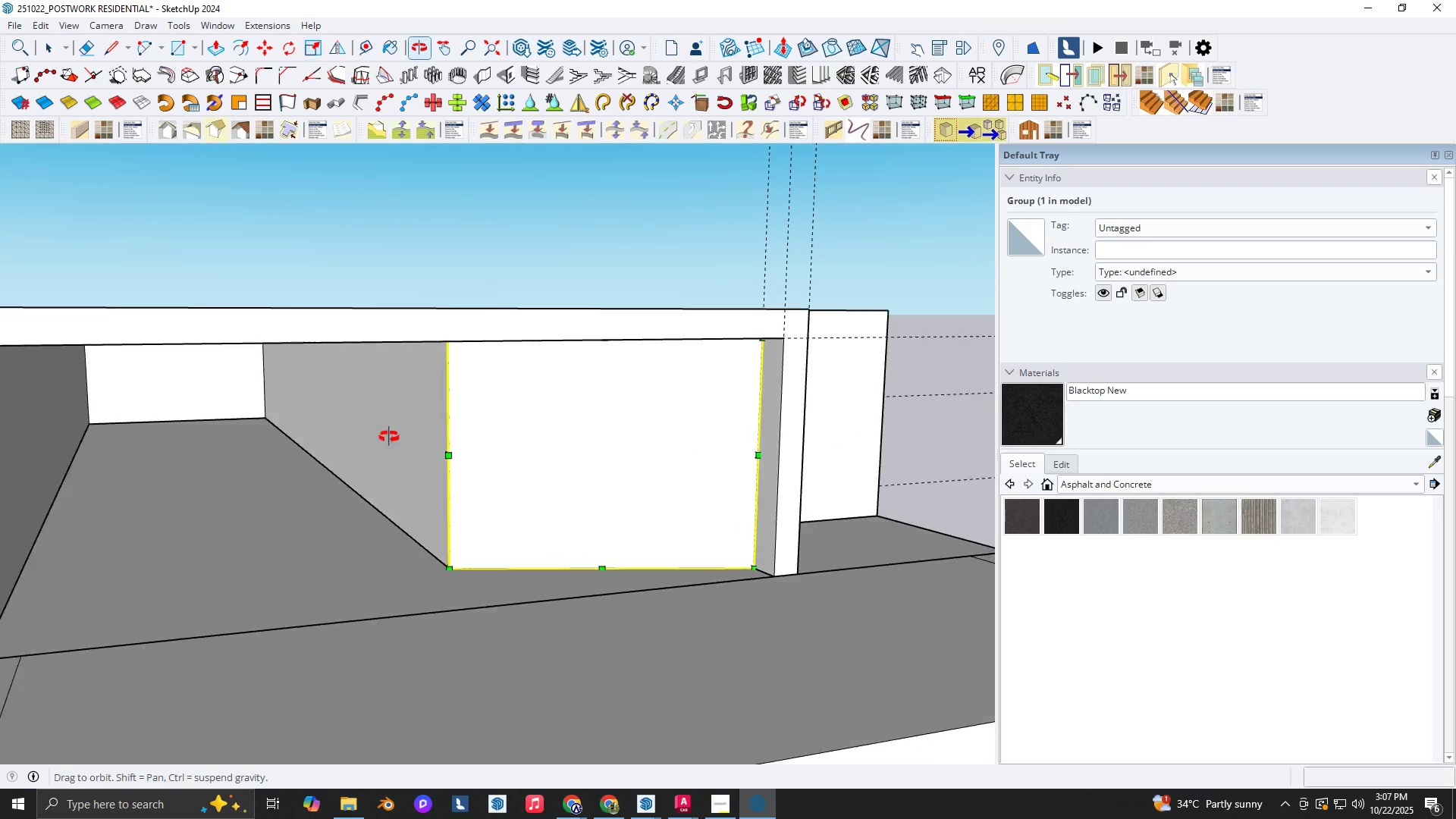 
scroll: coordinate [374, 428], scroll_direction: down, amount: 3.0
 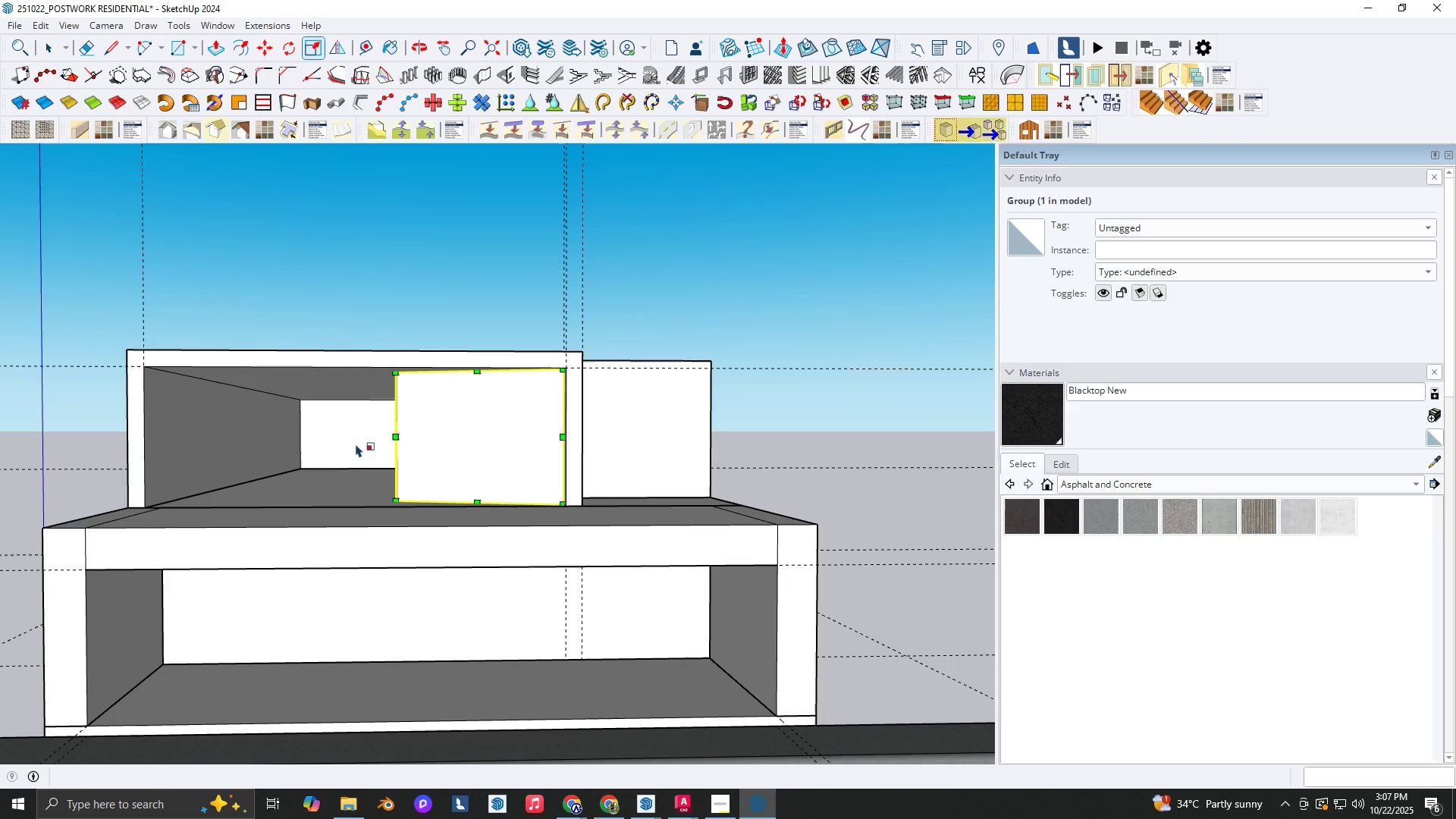 
wait(5.58)
 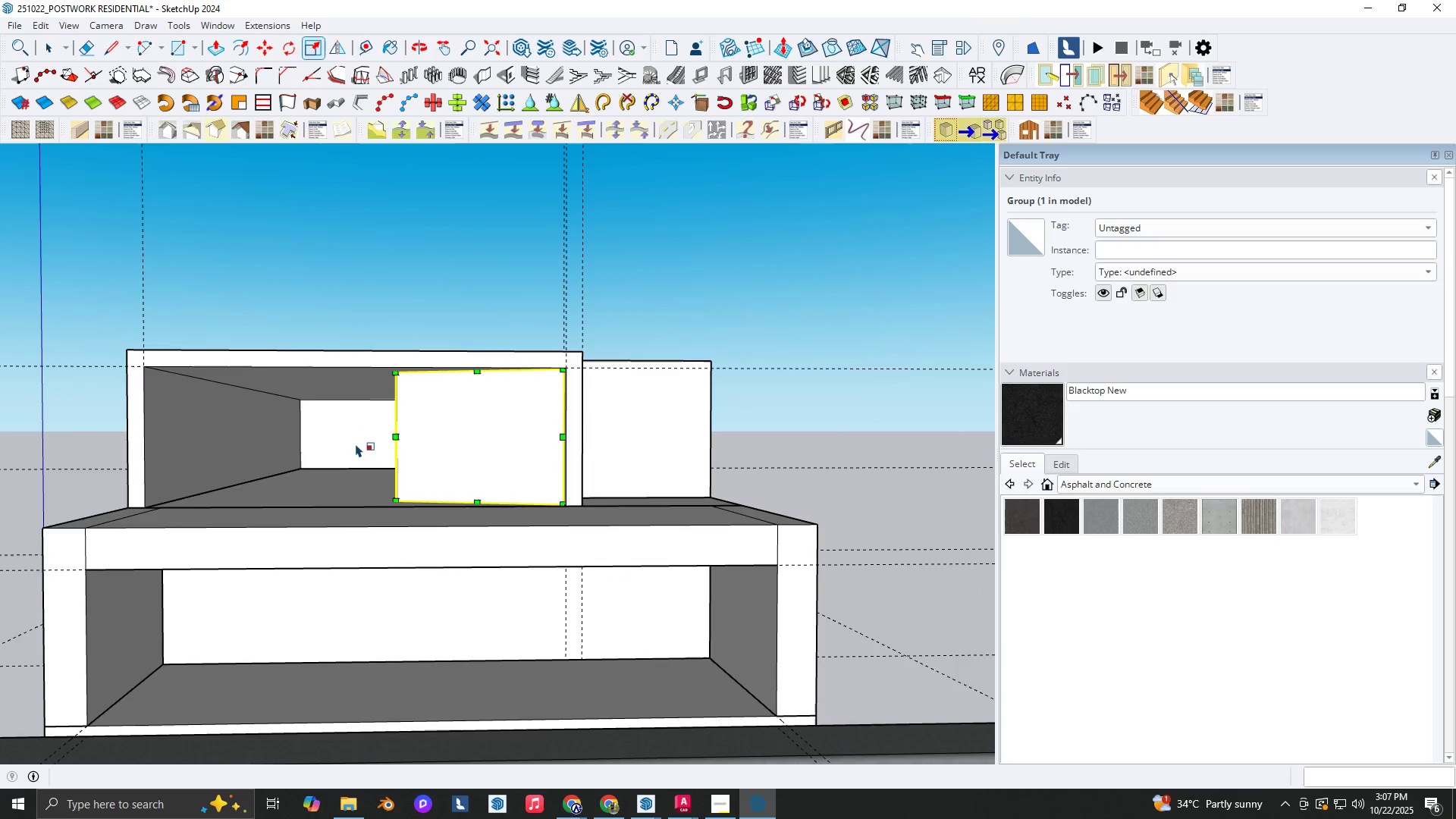 
key(Space)
 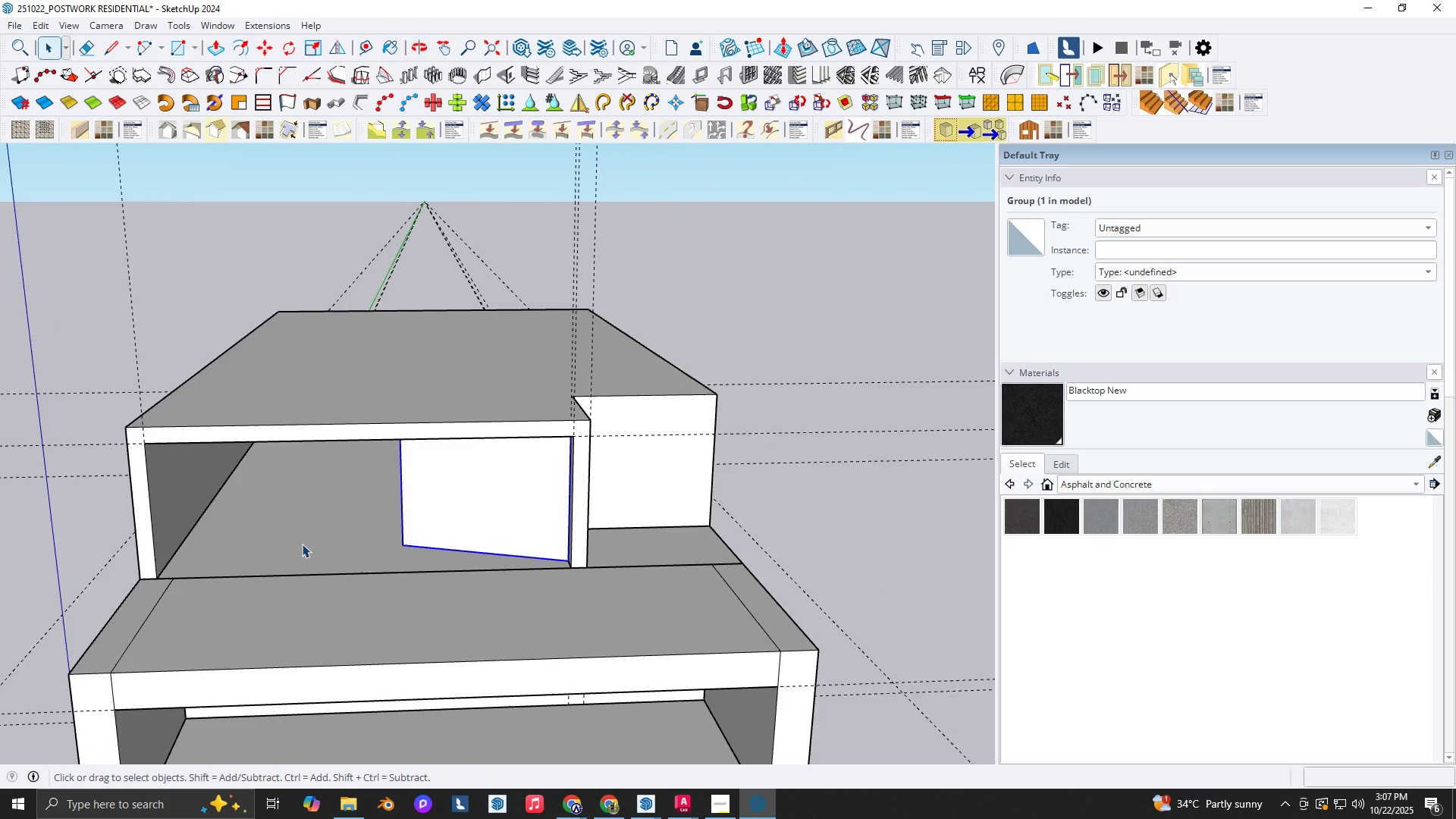 
scroll: coordinate [301, 550], scroll_direction: up, amount: 1.0
 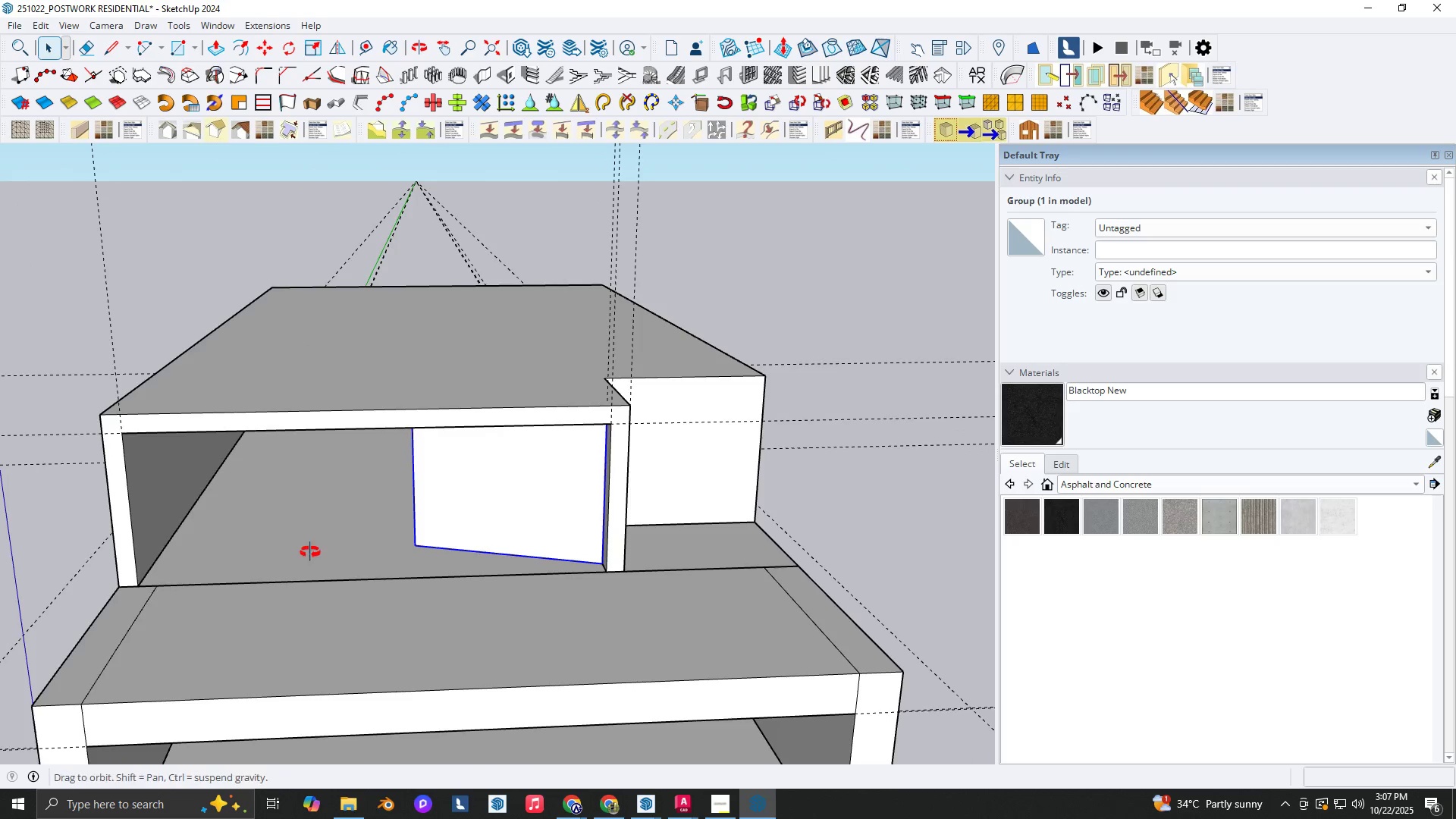 
scroll: coordinate [307, 576], scroll_direction: down, amount: 1.0
 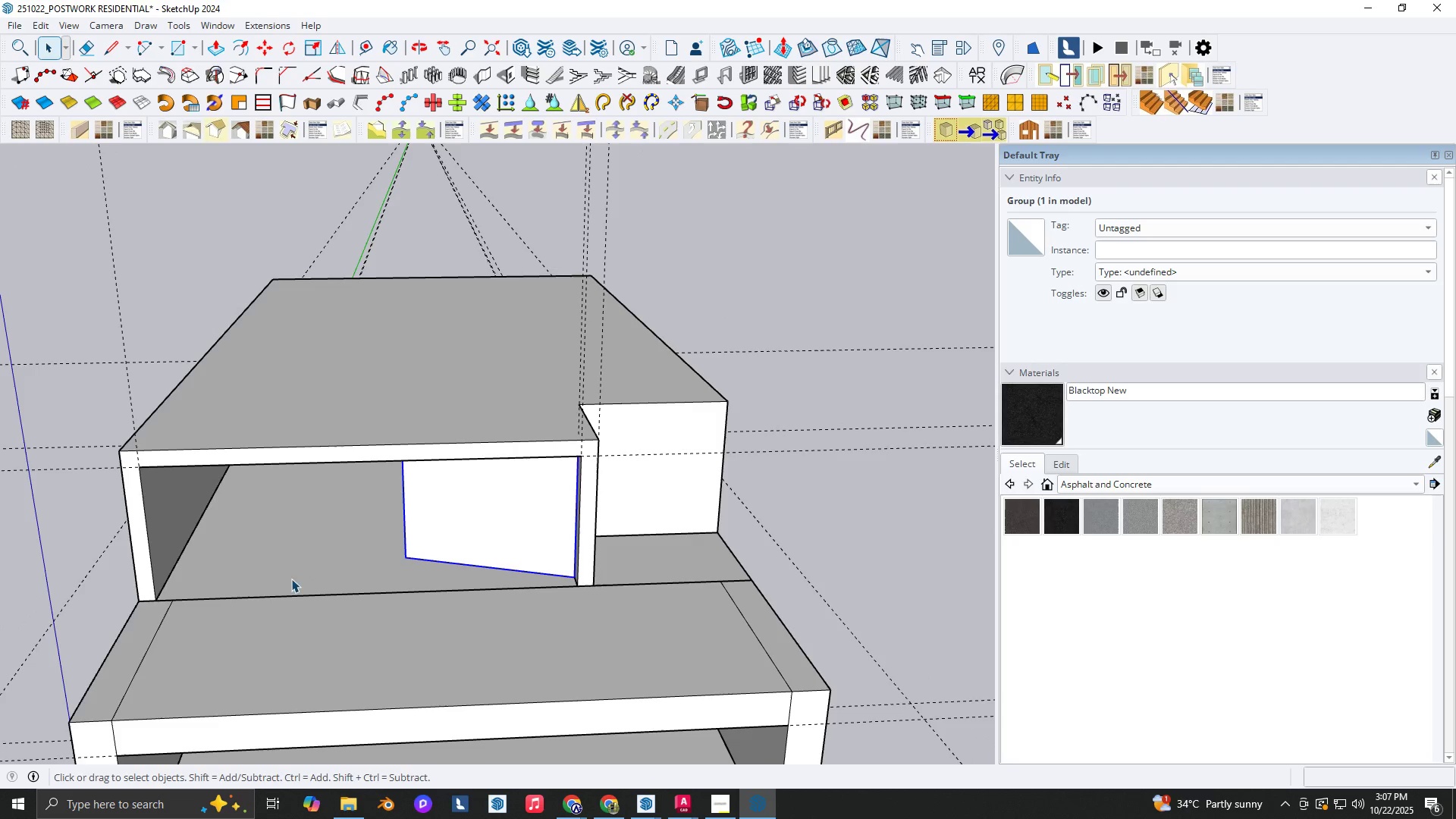 
key(Space)
 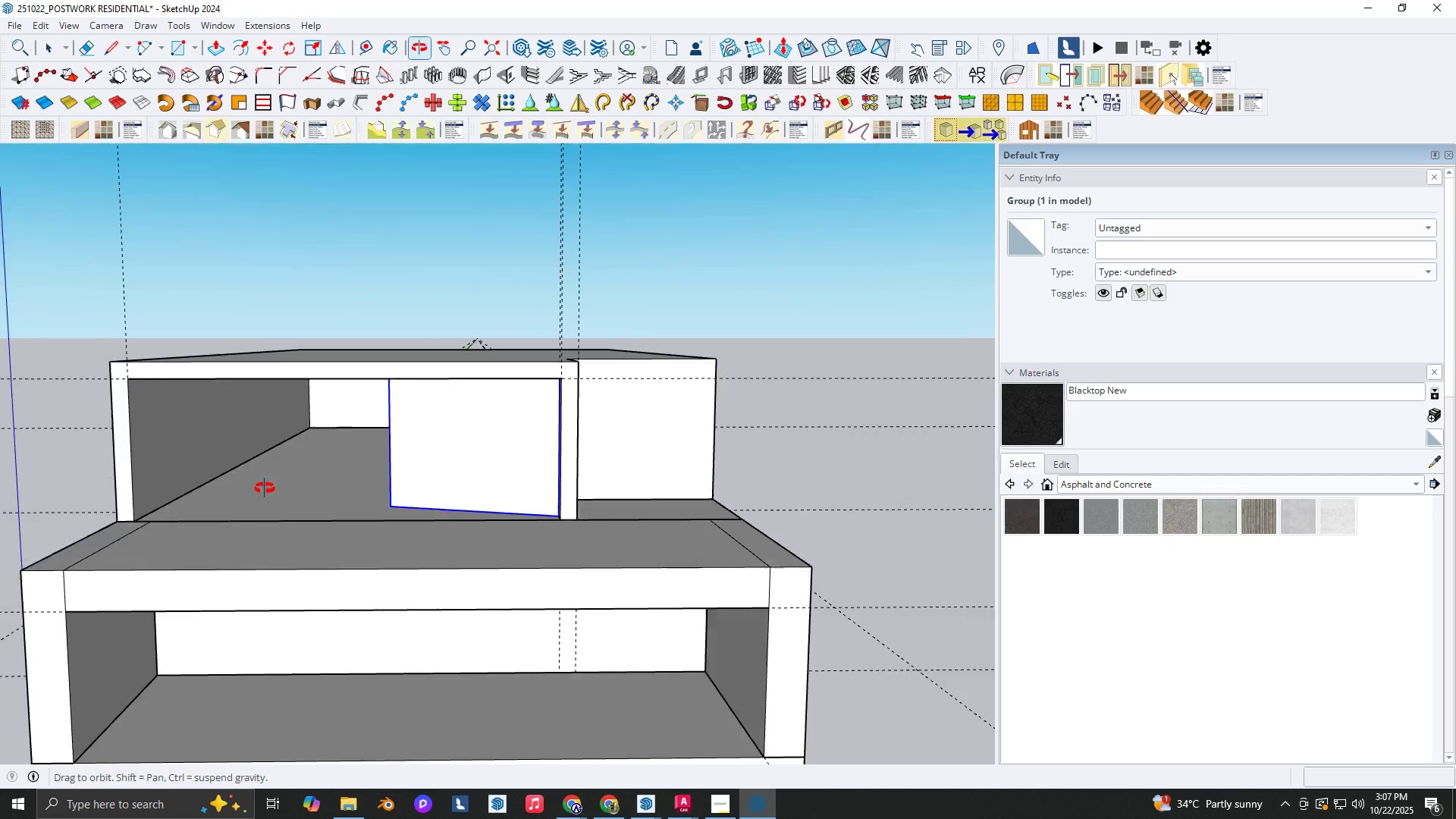 
scroll: coordinate [360, 468], scroll_direction: down, amount: 4.0
 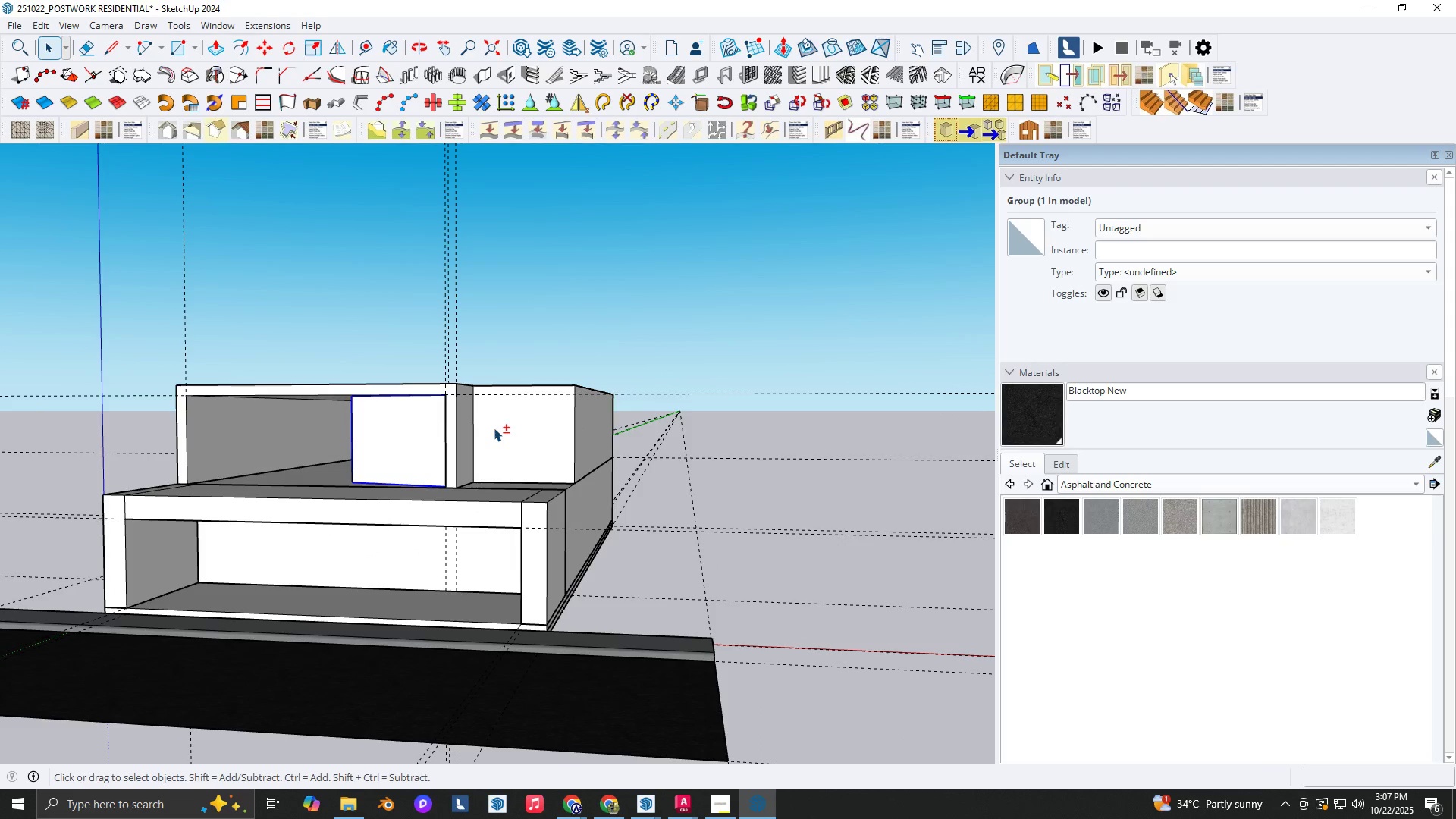 
key(Space)
 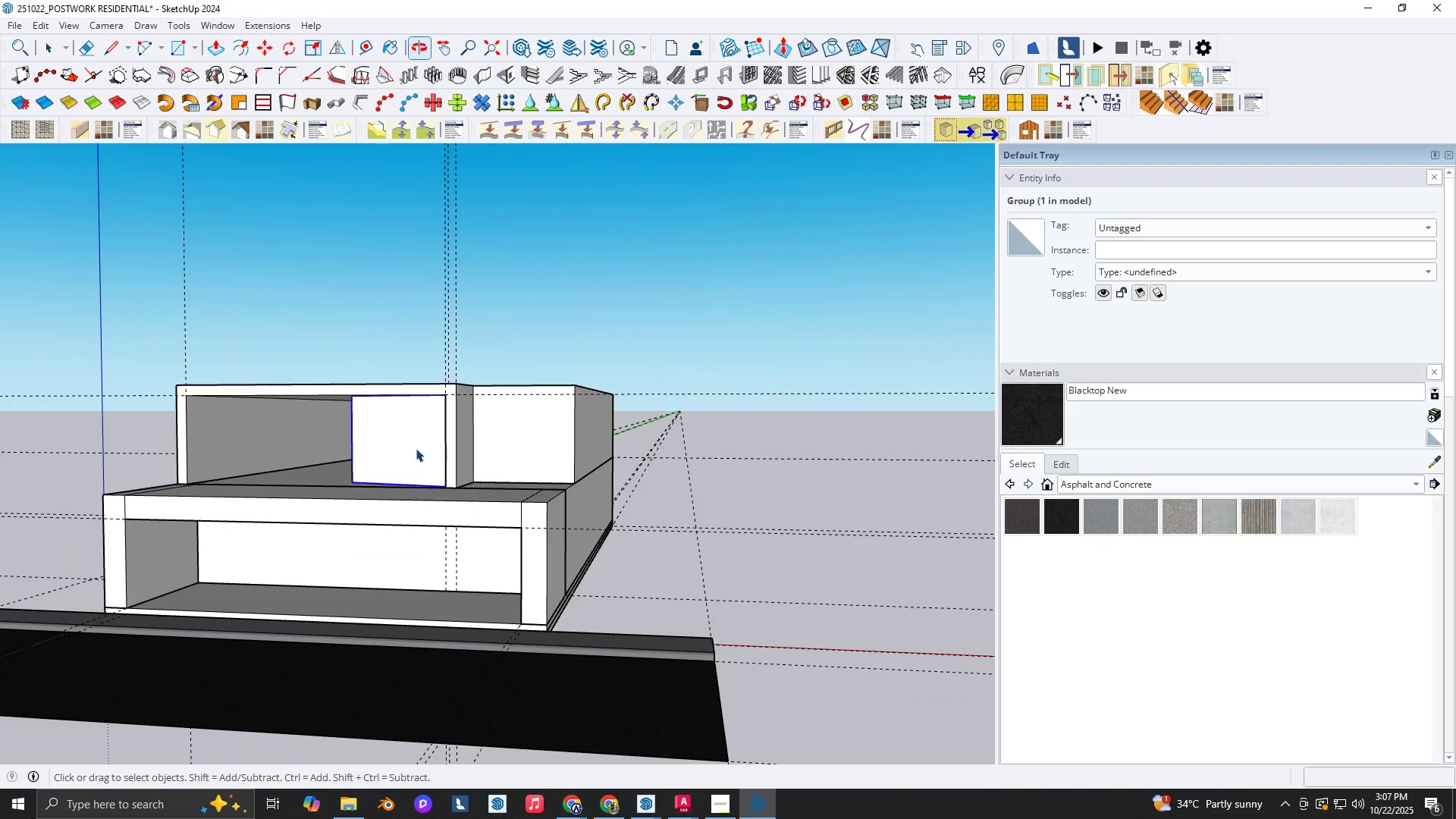 
hold_key(key=ShiftLeft, duration=0.53)
left_click([494, 428])
 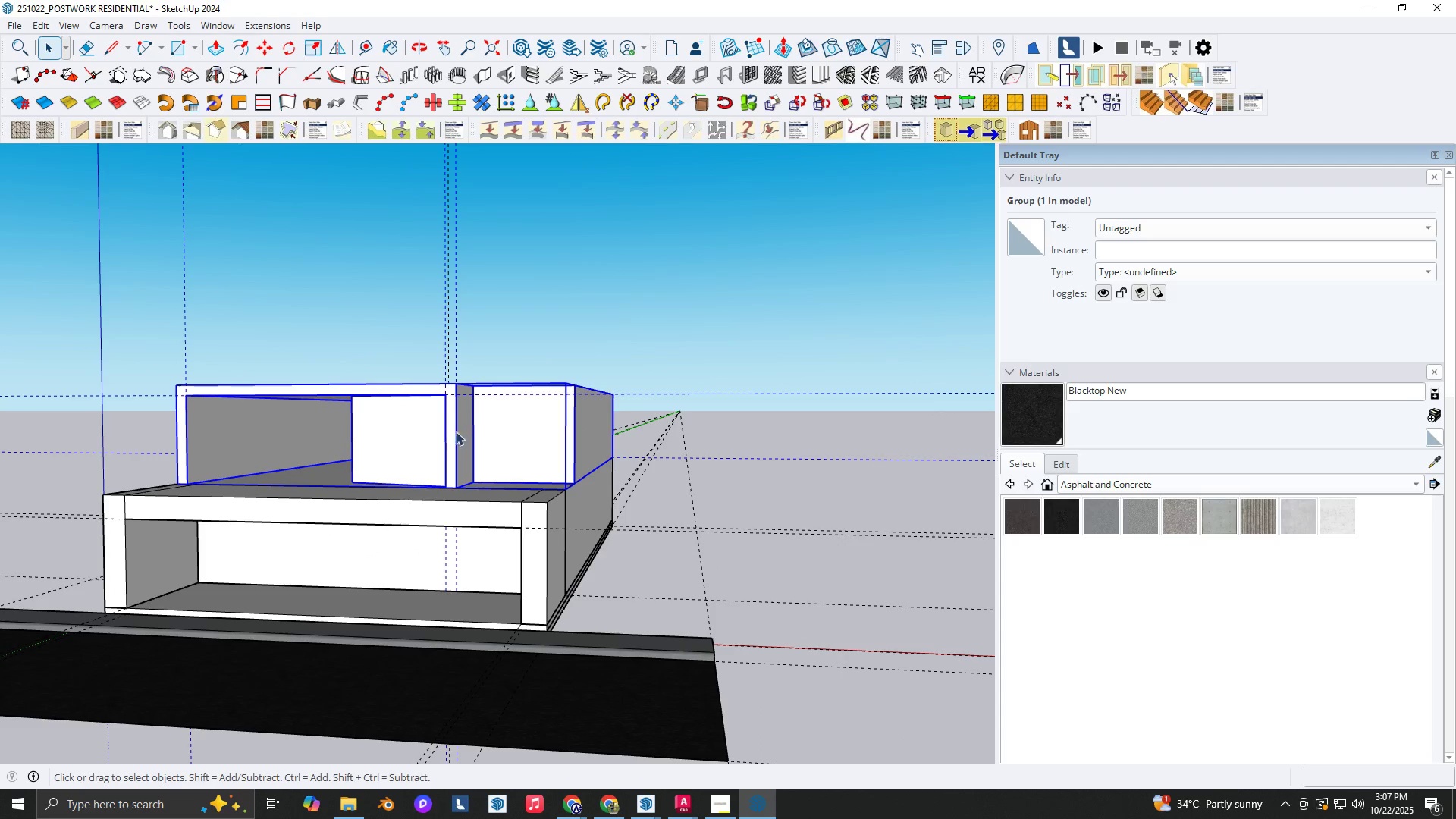 
key(Shift+ShiftLeft)
 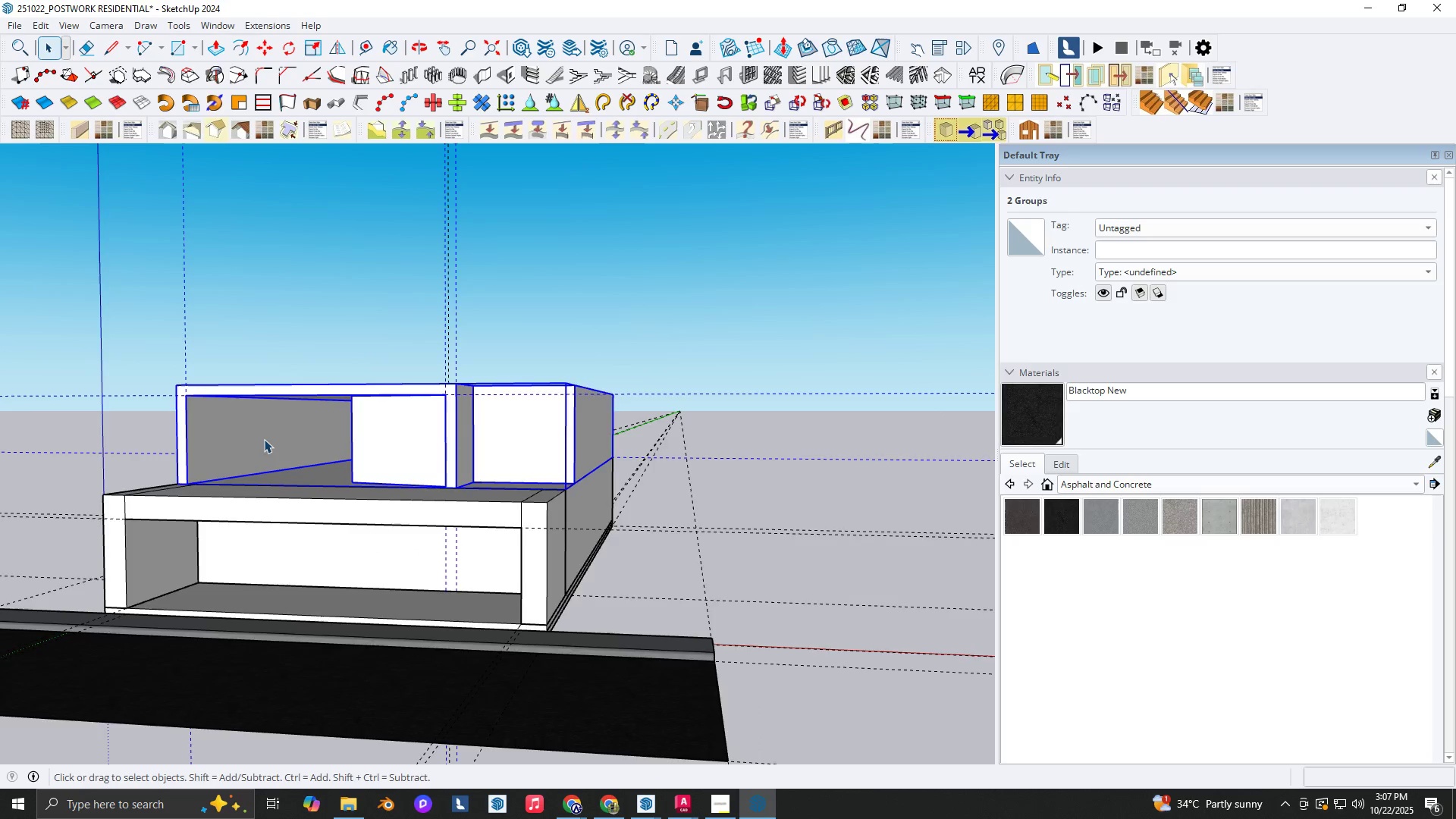 
scroll: coordinate [261, 446], scroll_direction: up, amount: 2.0
 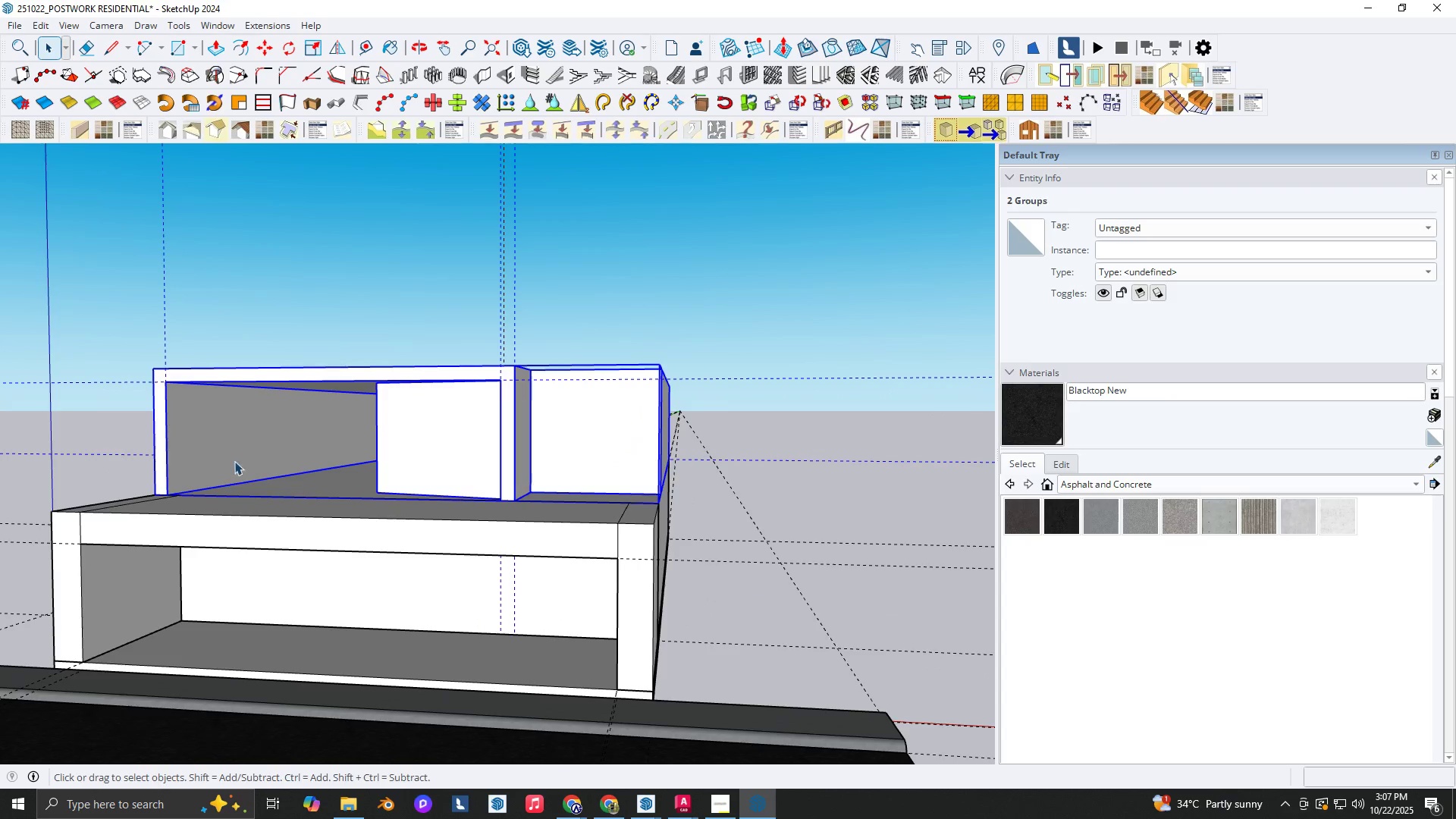 
key(M)
 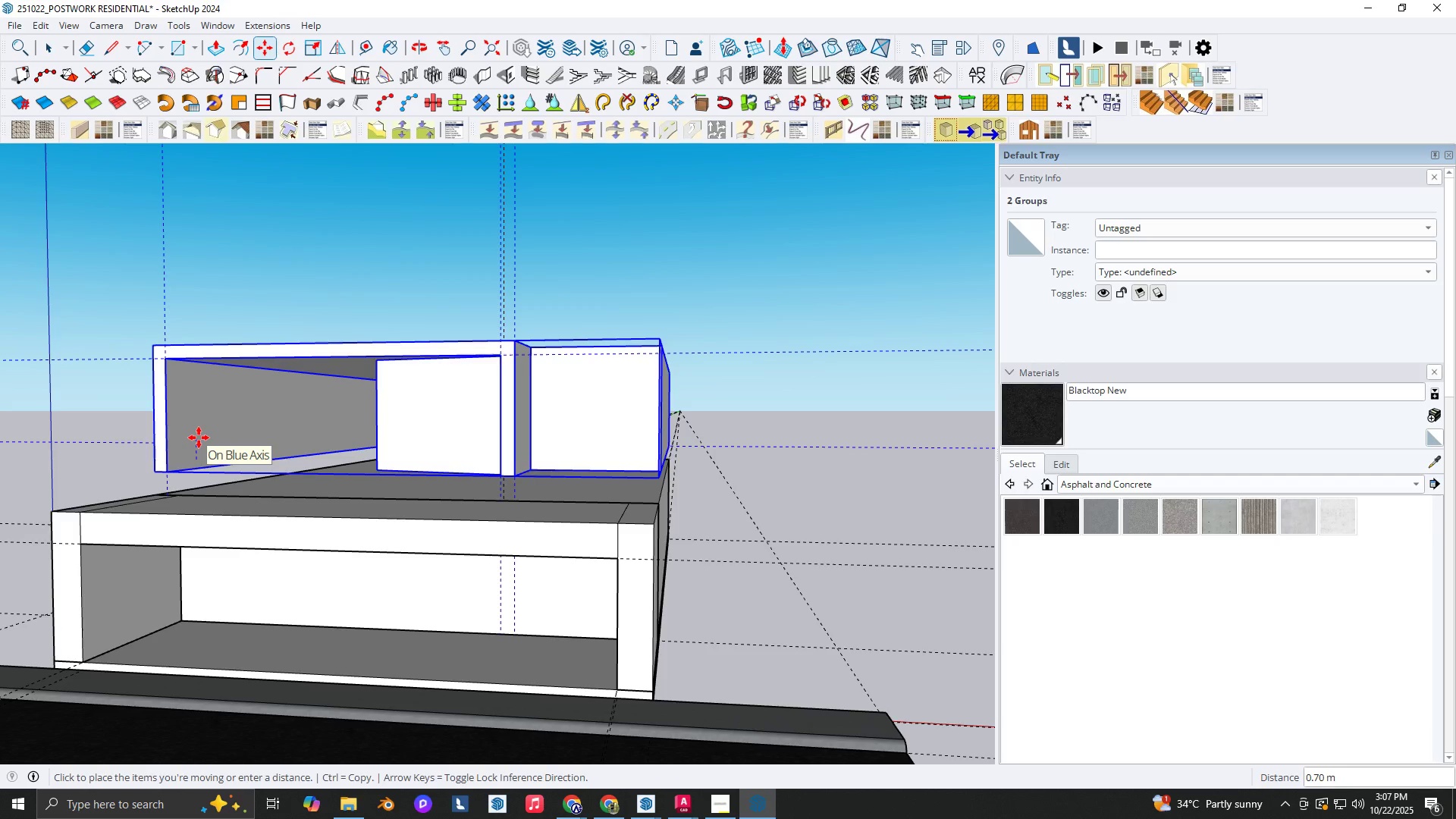 
key(Numpad2)
 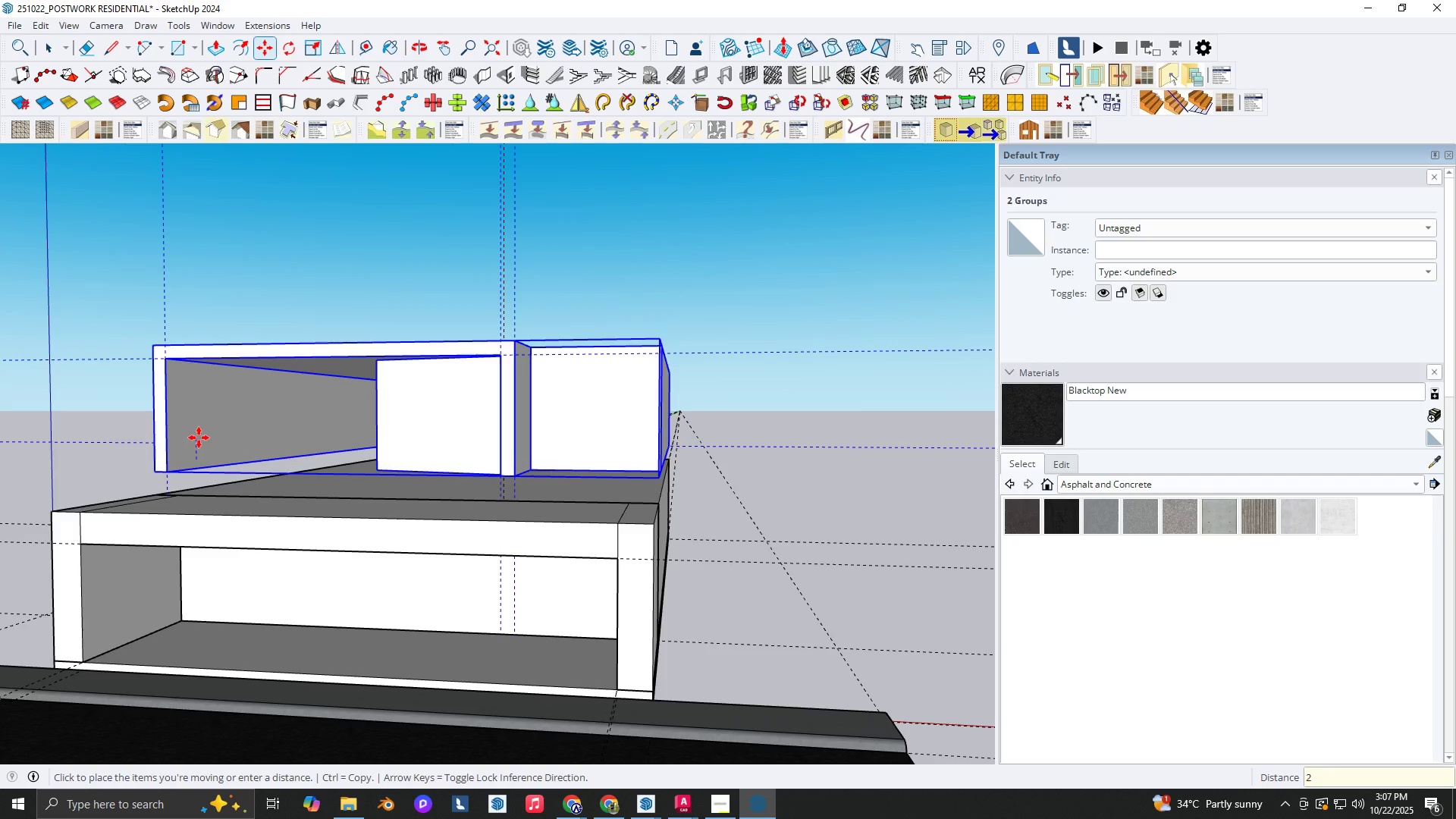 
key(NumpadEnter)
 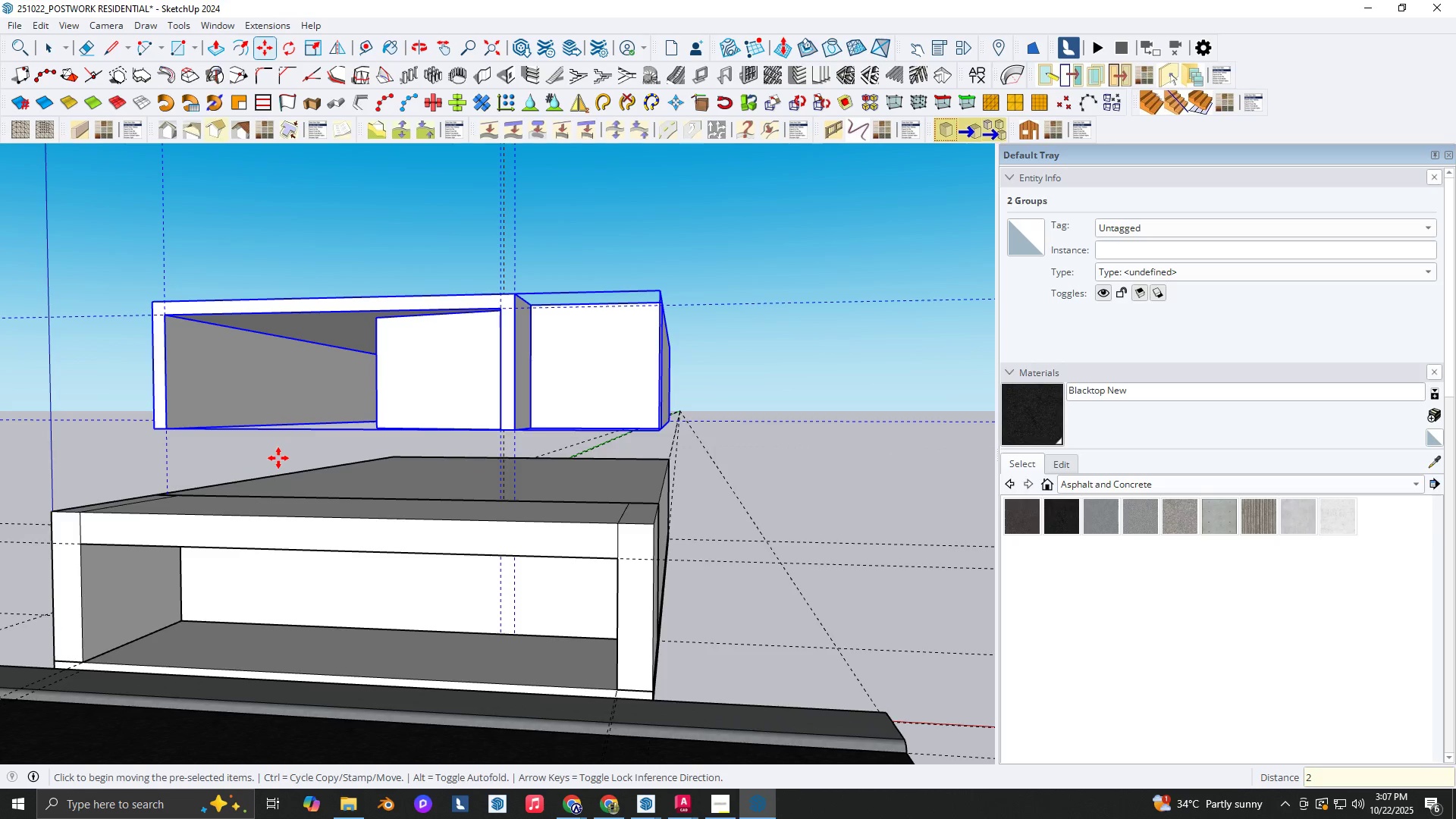 
key(Space)
 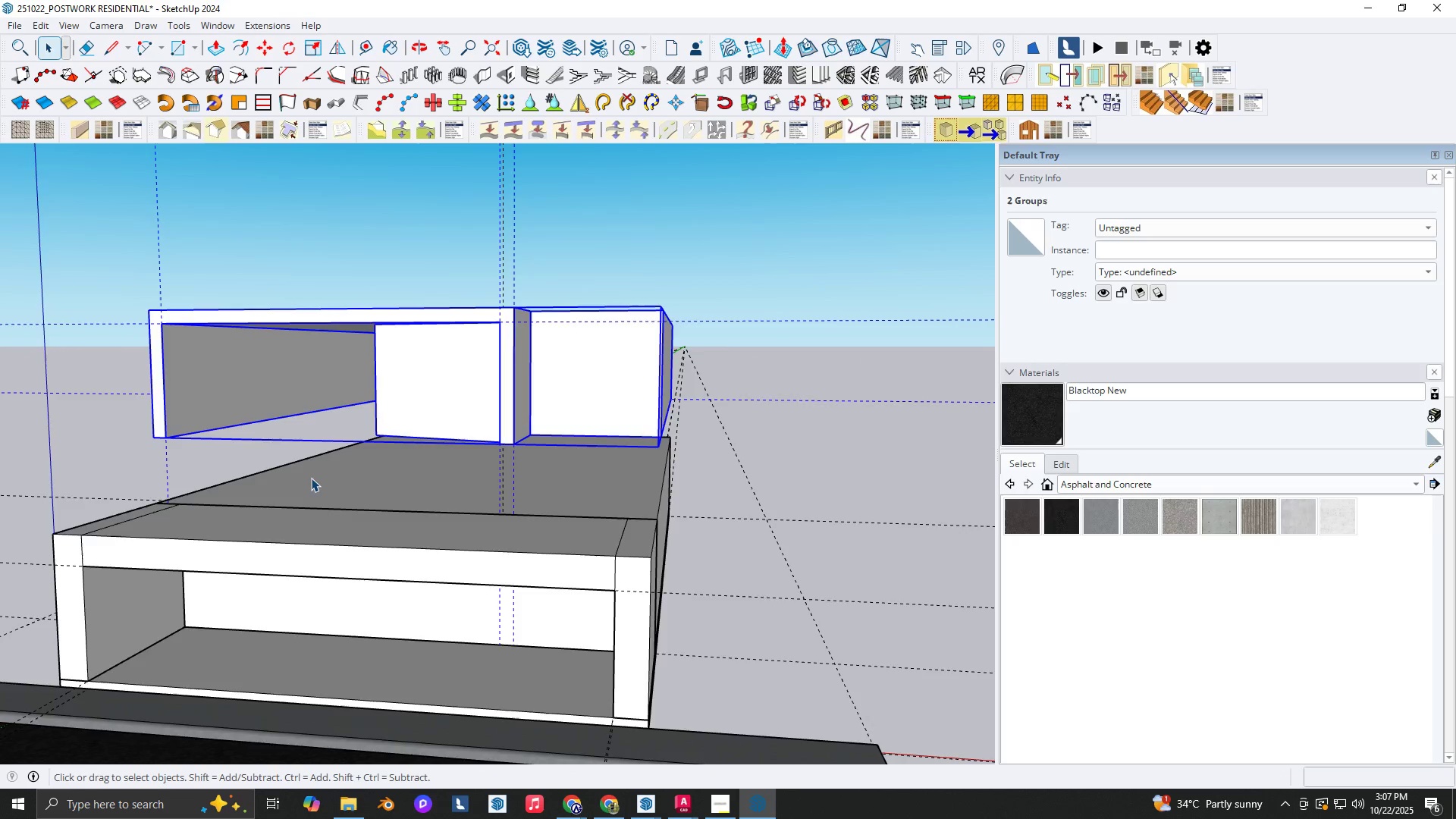 
double_click([311, 478])
 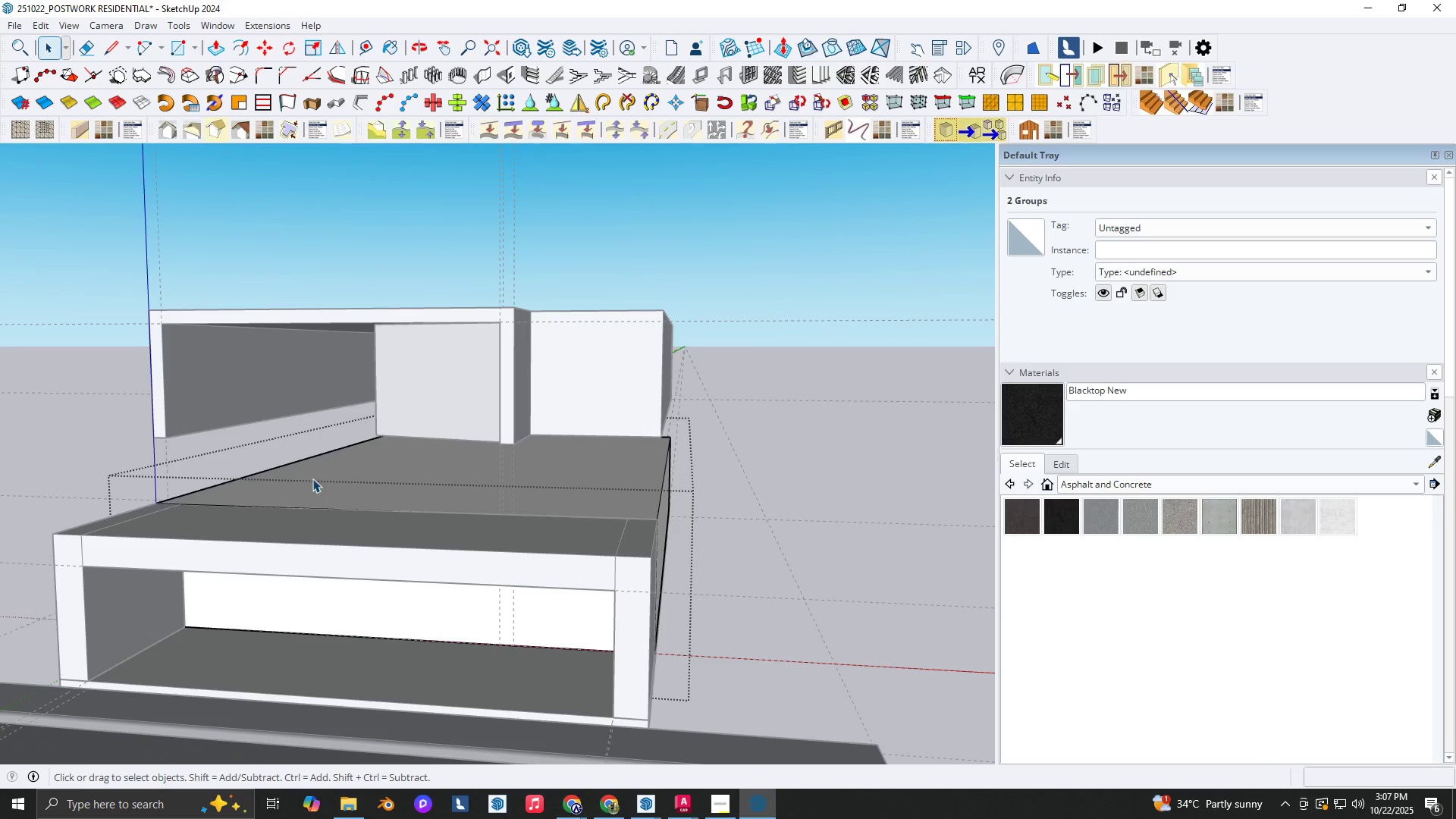 
triple_click([312, 479])
 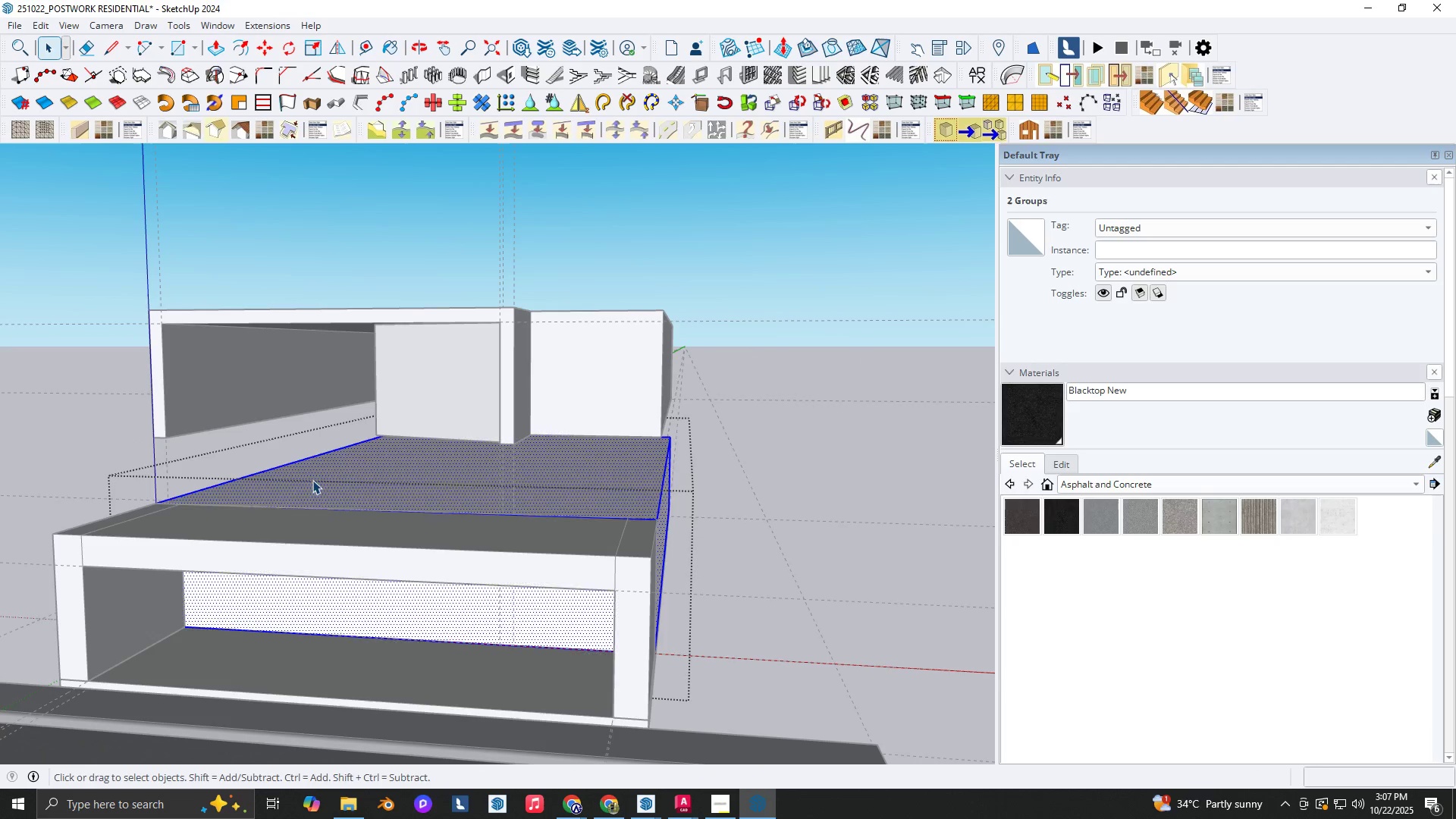 
key(P)
 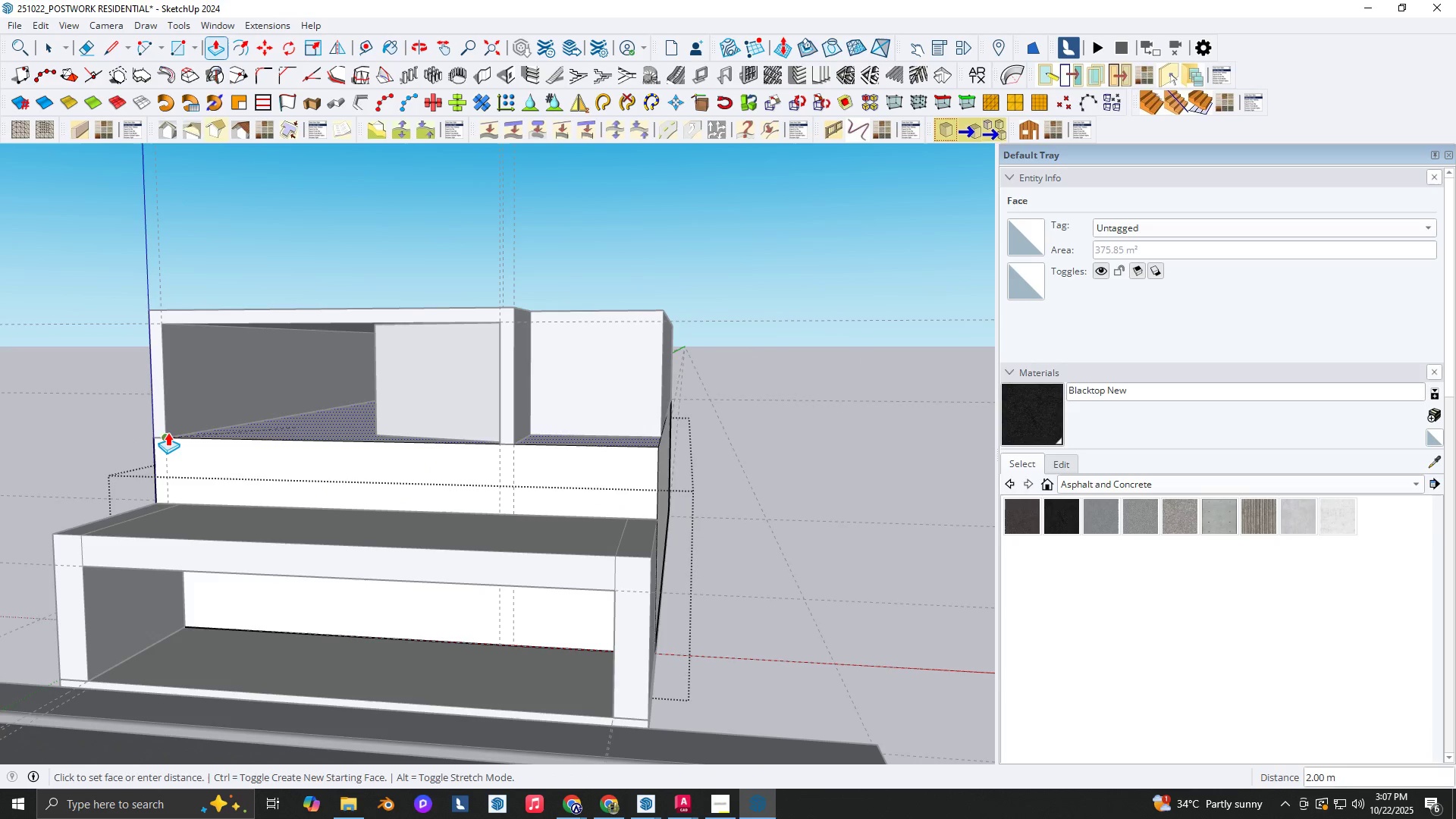 
left_click([164, 431])
 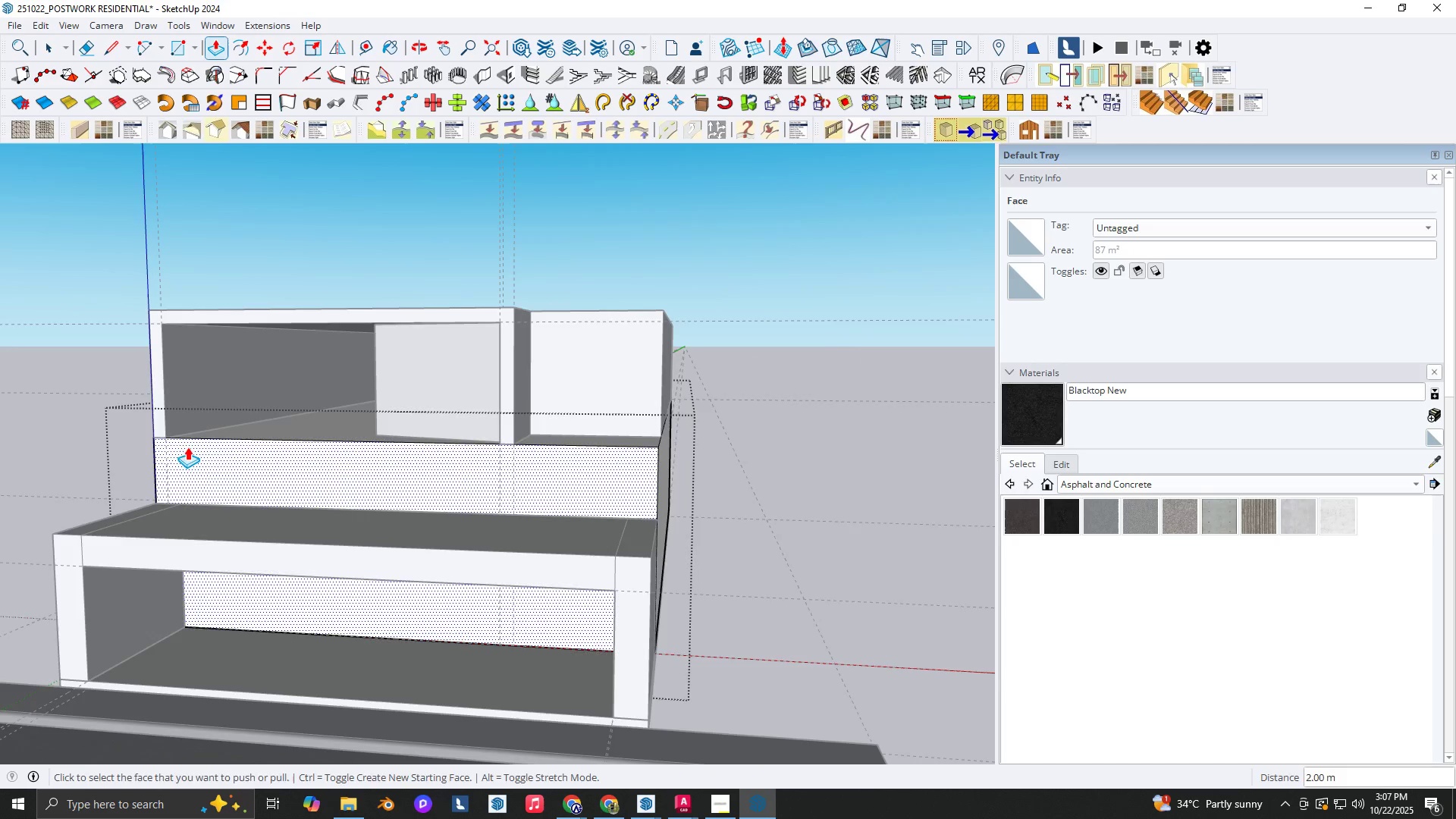 
key(Control+Z)
 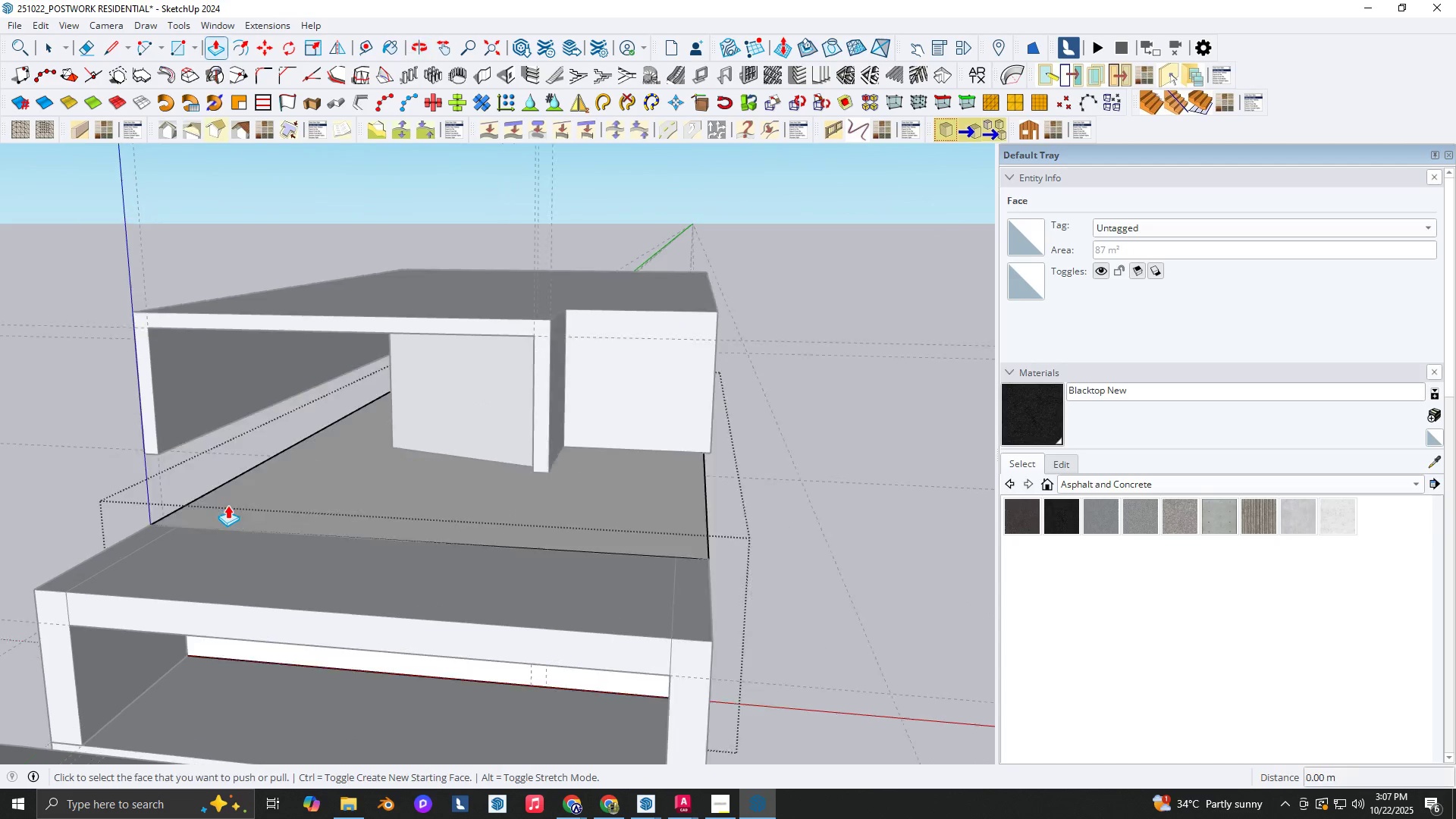 
scroll: coordinate [228, 505], scroll_direction: up, amount: 3.0
 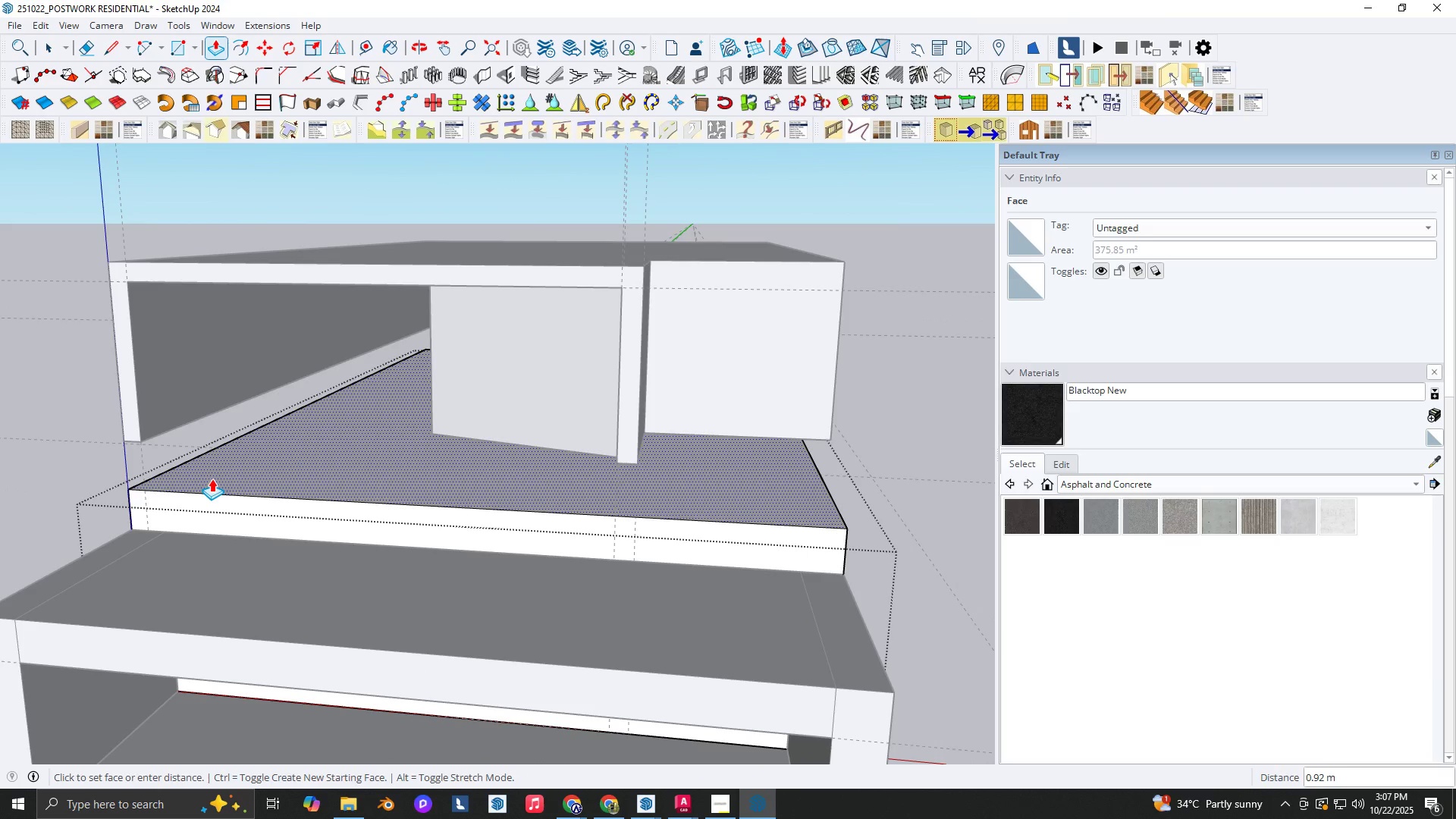 
key(NumpadDecimal)
 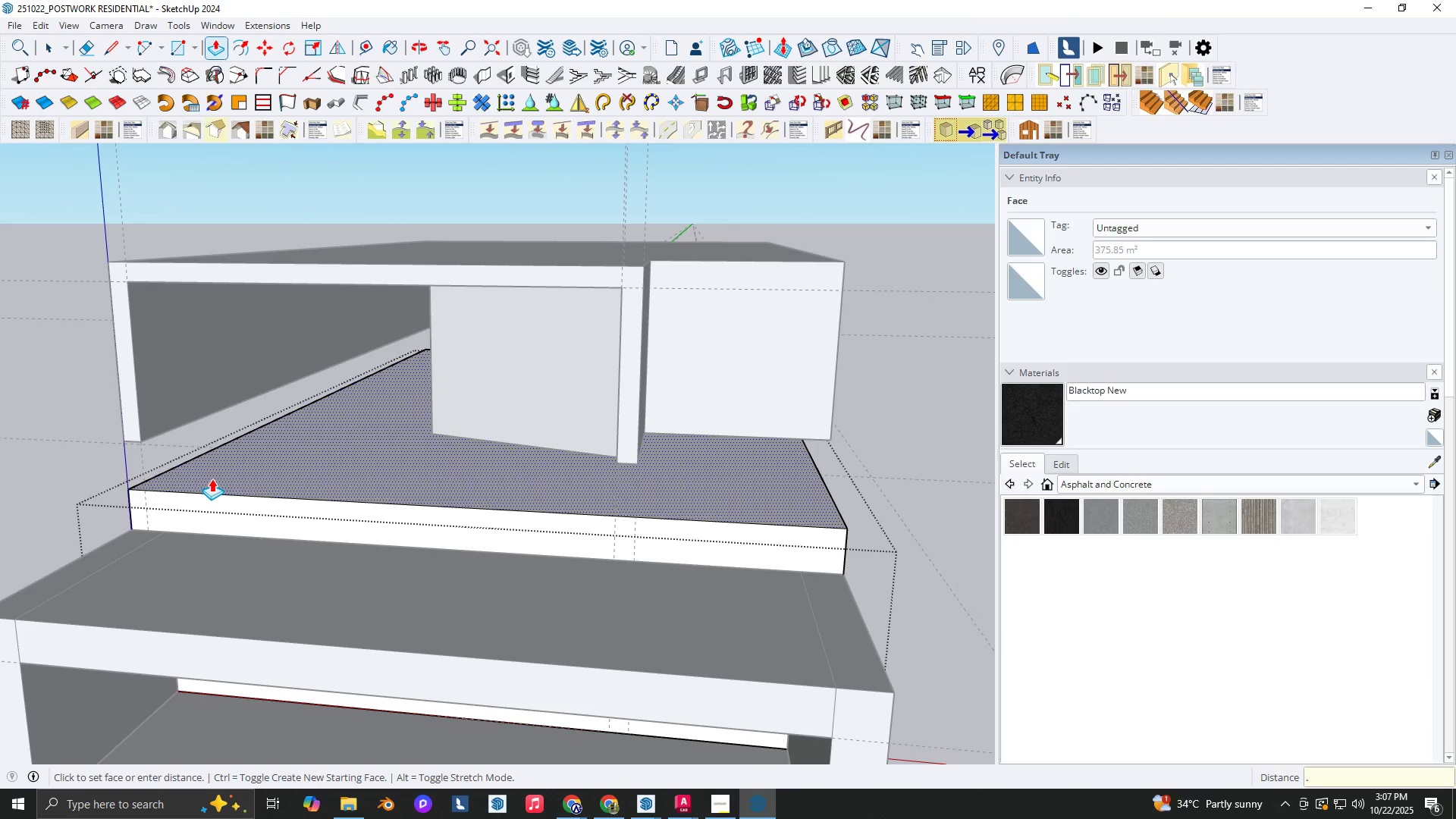 
key(Numpad6)
 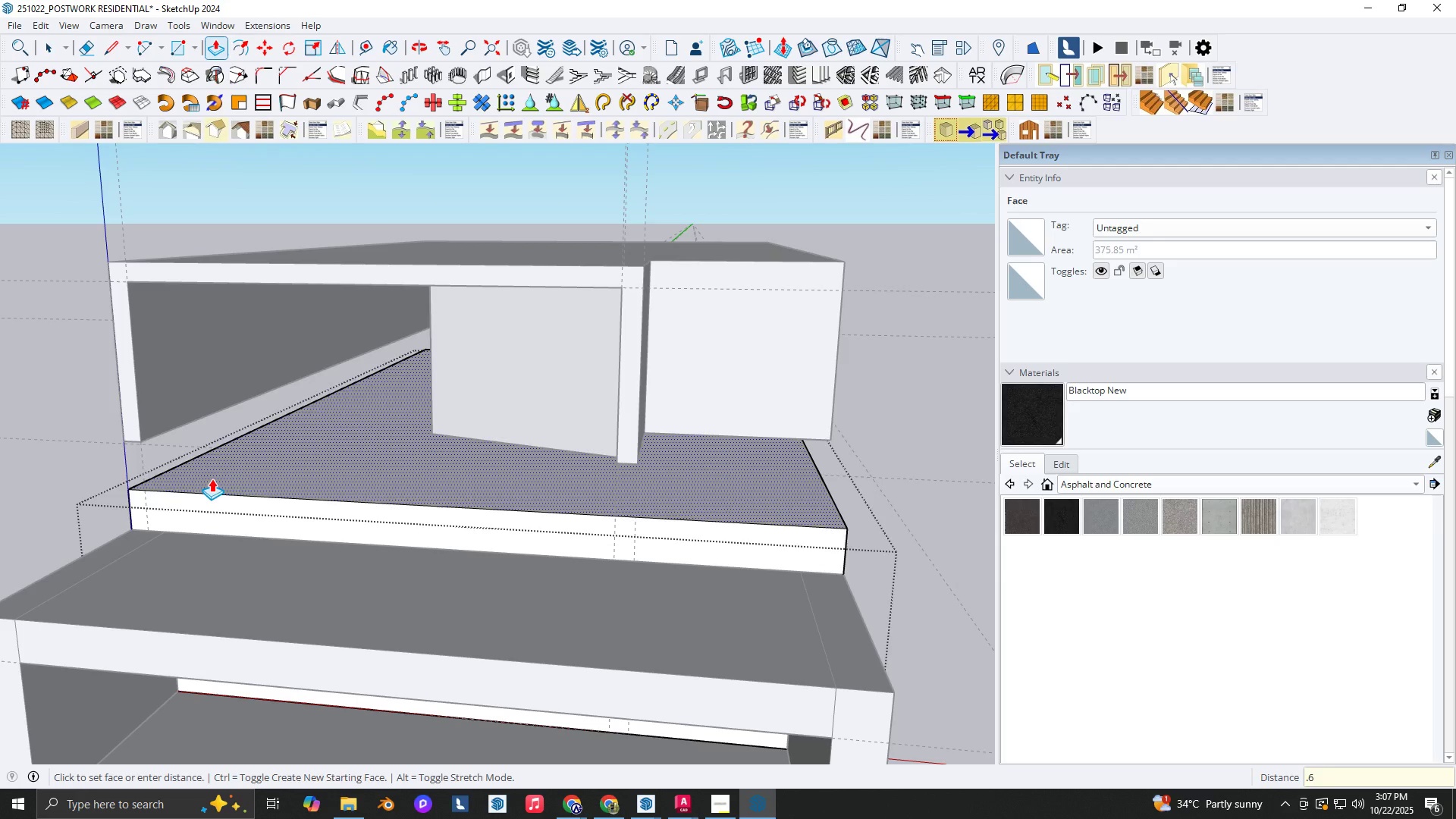 
key(NumpadEnter)
 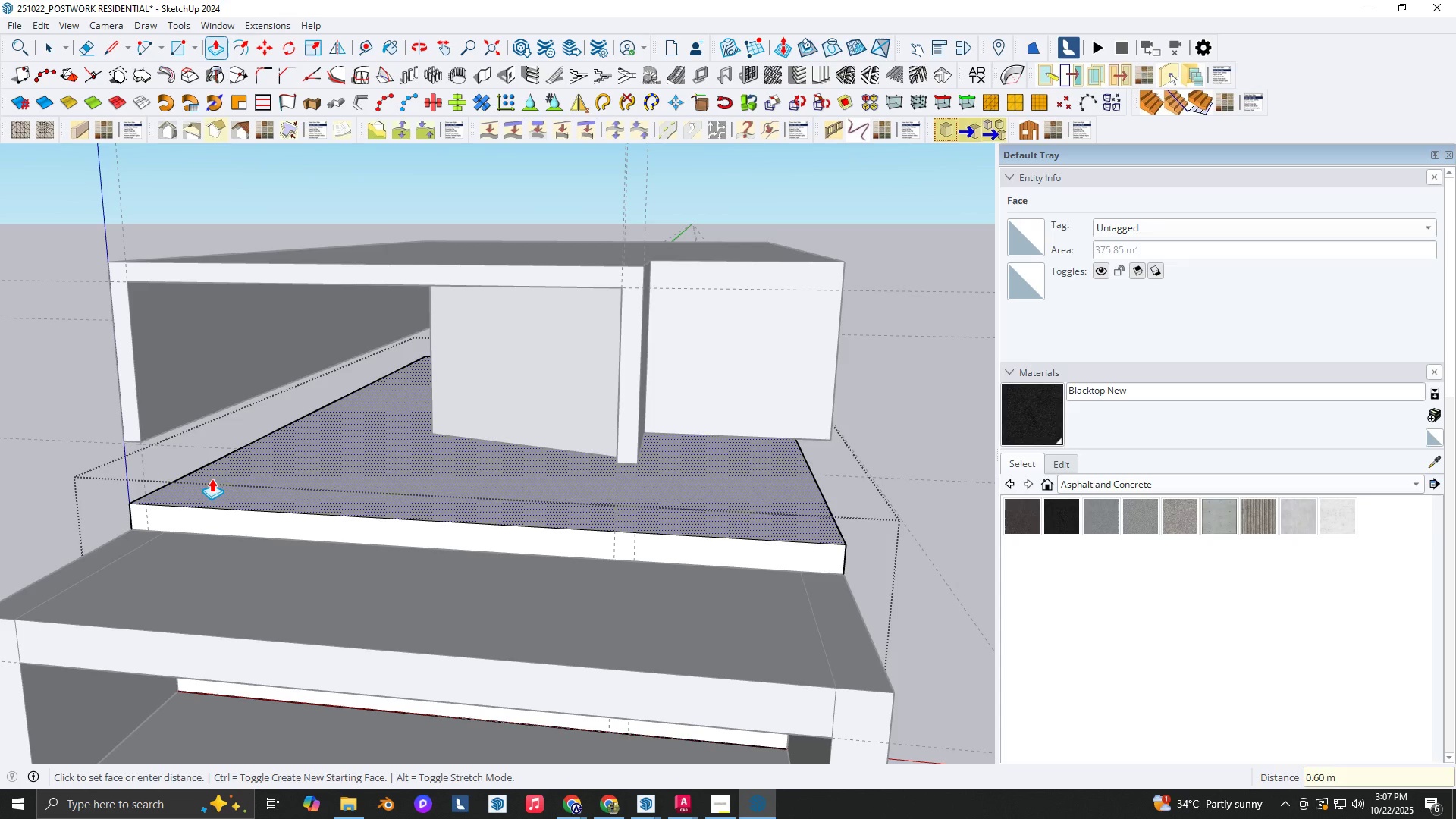 
key(Space)
 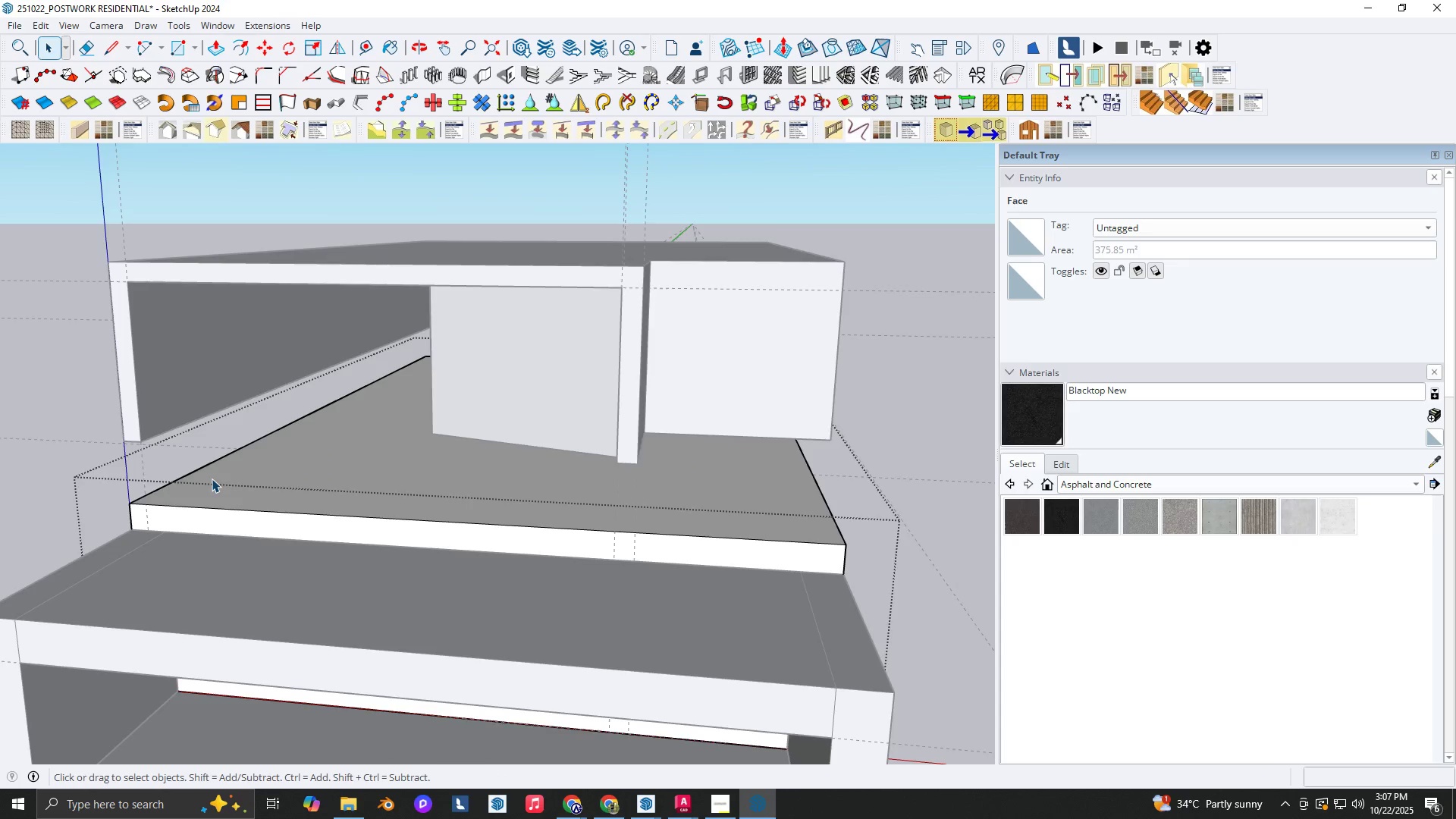 
key(Escape)
 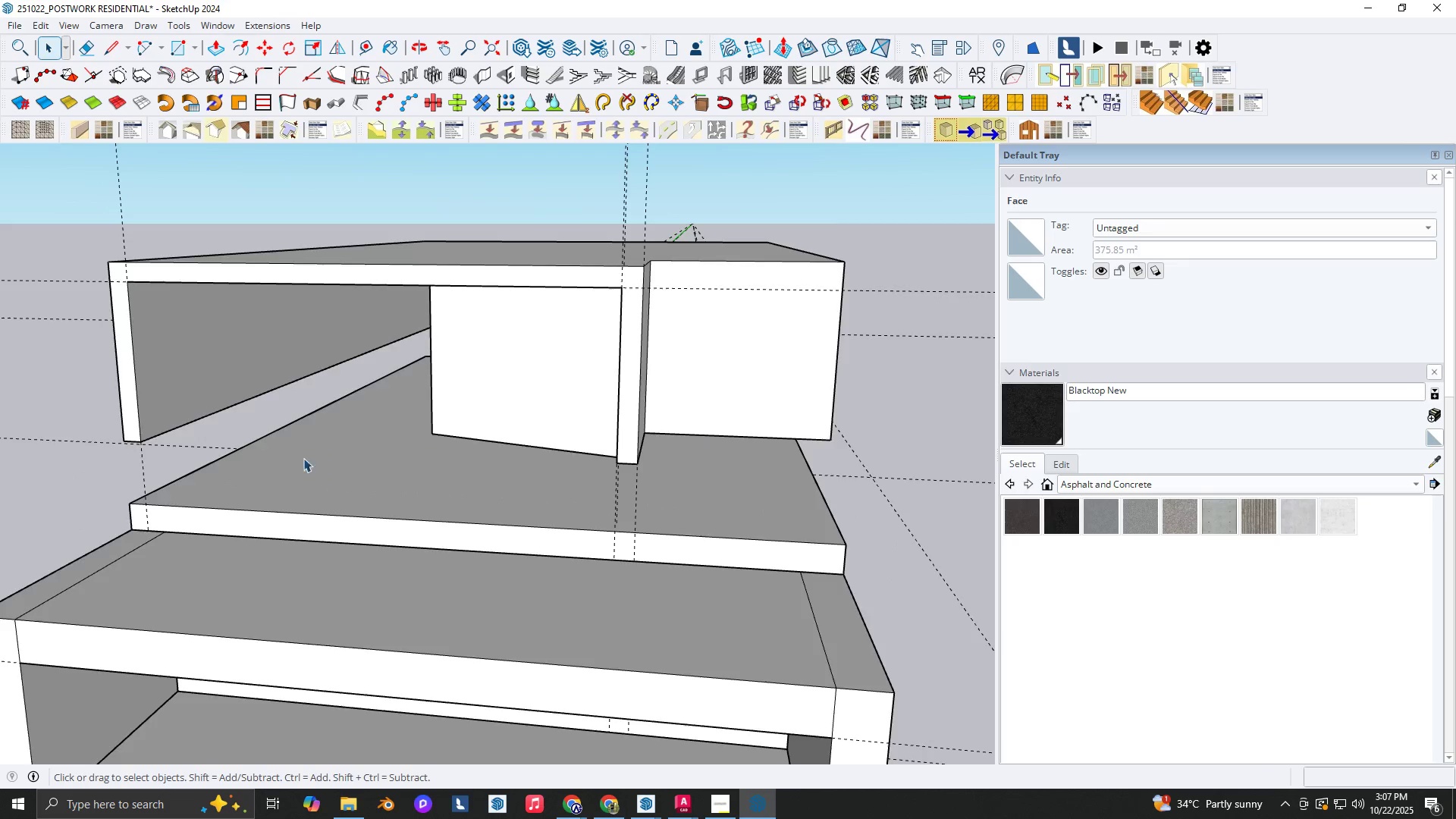 
scroll: coordinate [310, 457], scroll_direction: down, amount: 3.0
 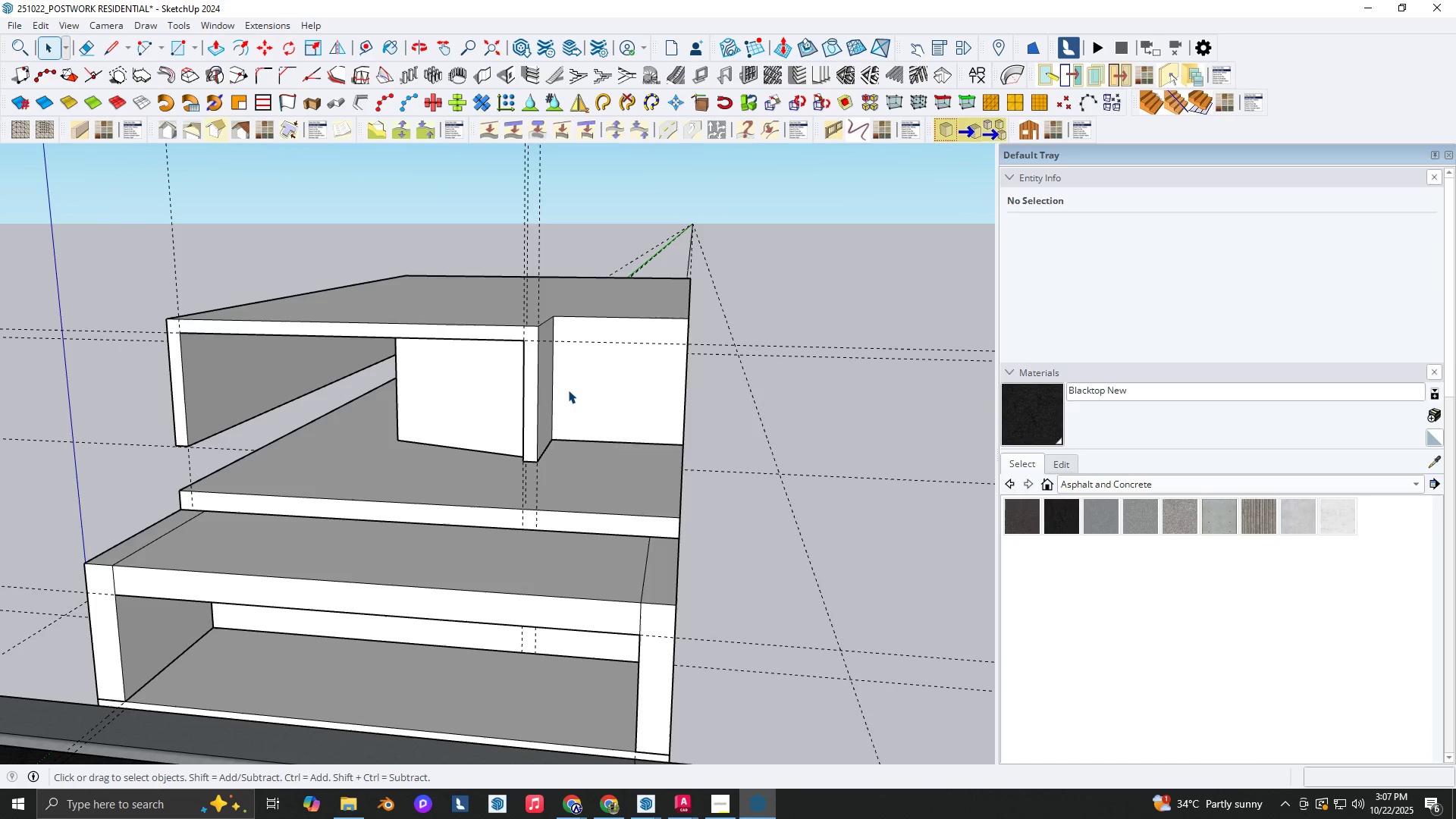 
hold_key(key=ShiftLeft, duration=0.34)
double_click([482, 381])
 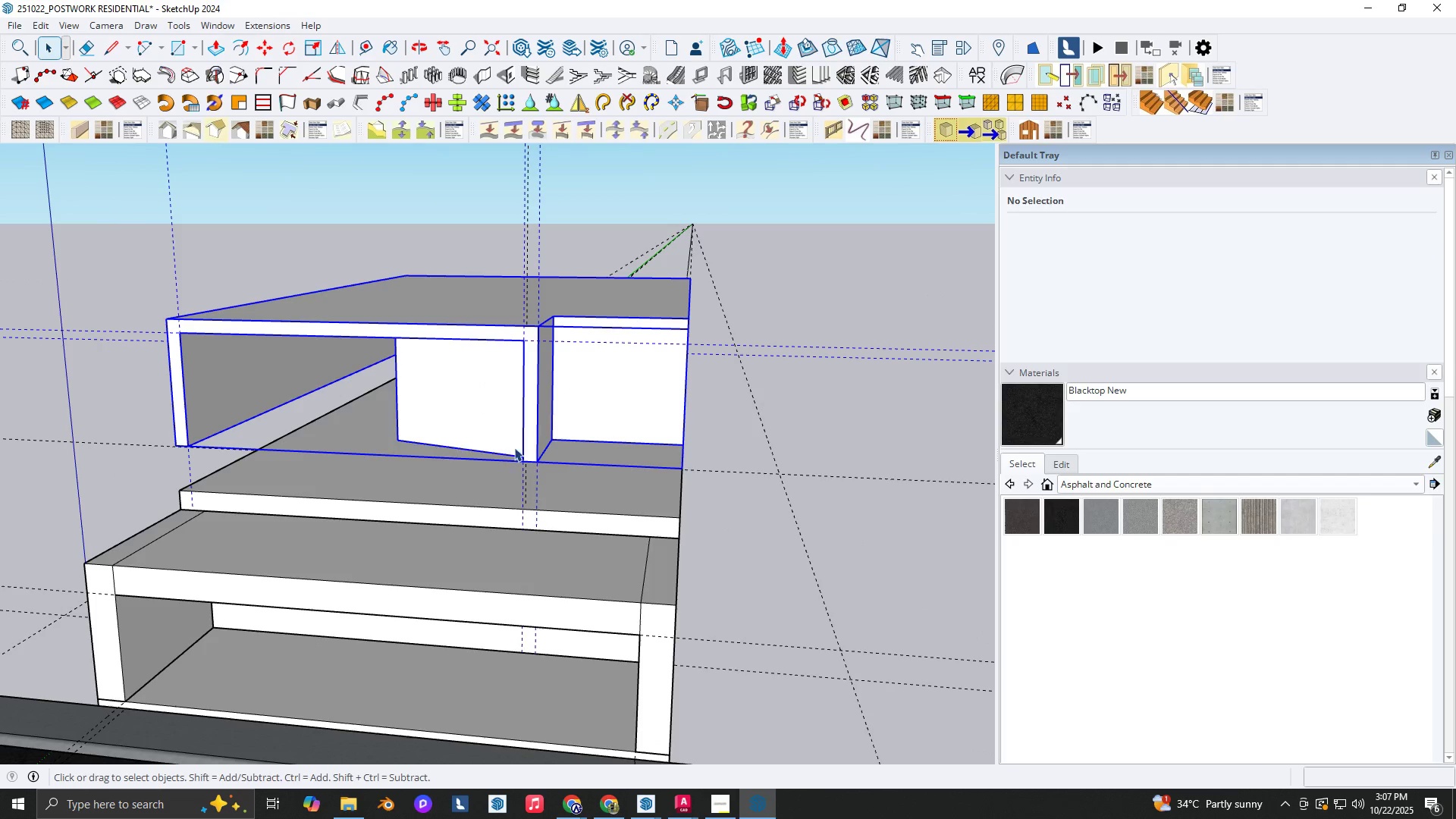 
type(nm)
 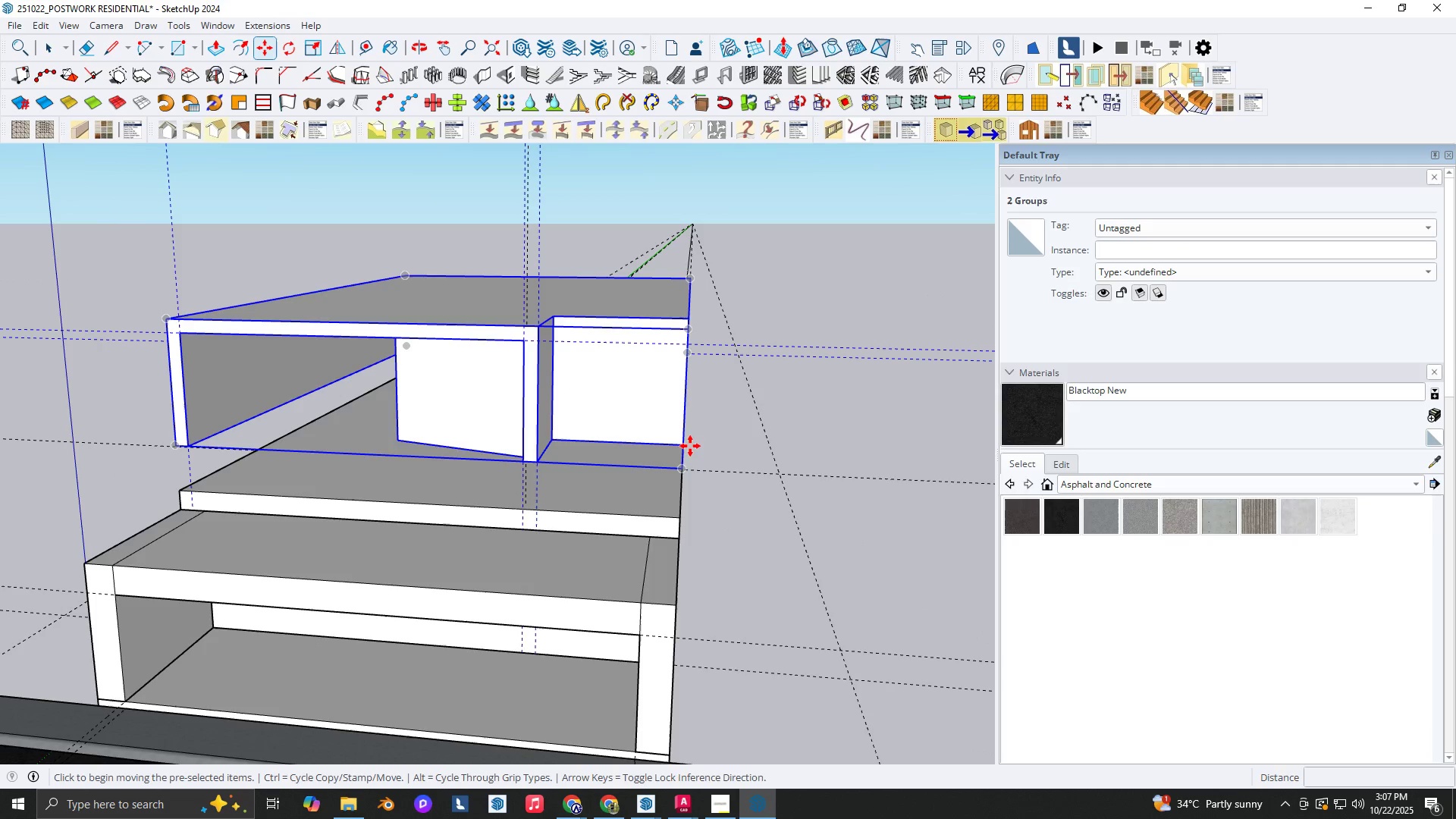 
left_click([688, 446])
 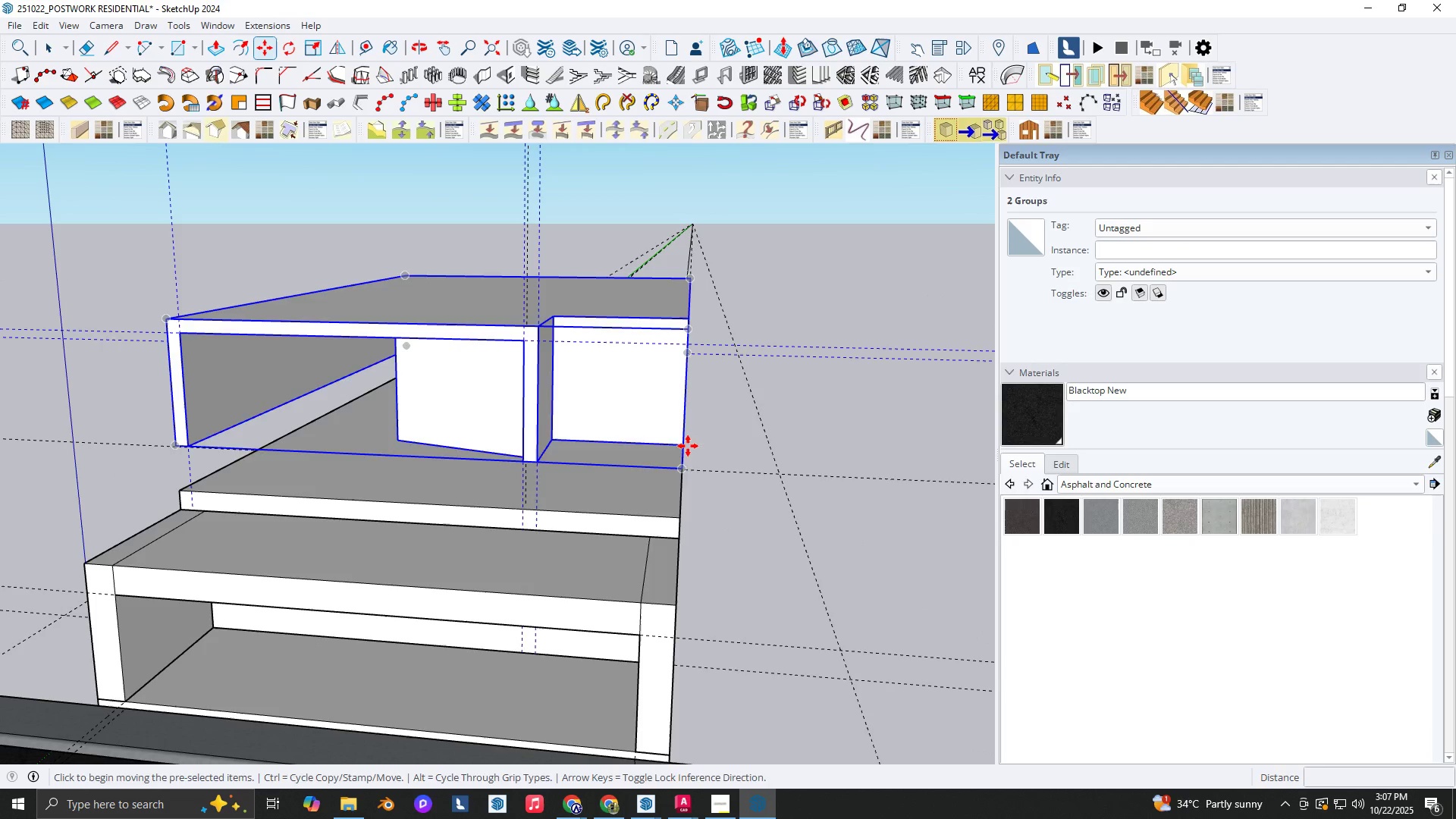 
key(ArrowUp)
 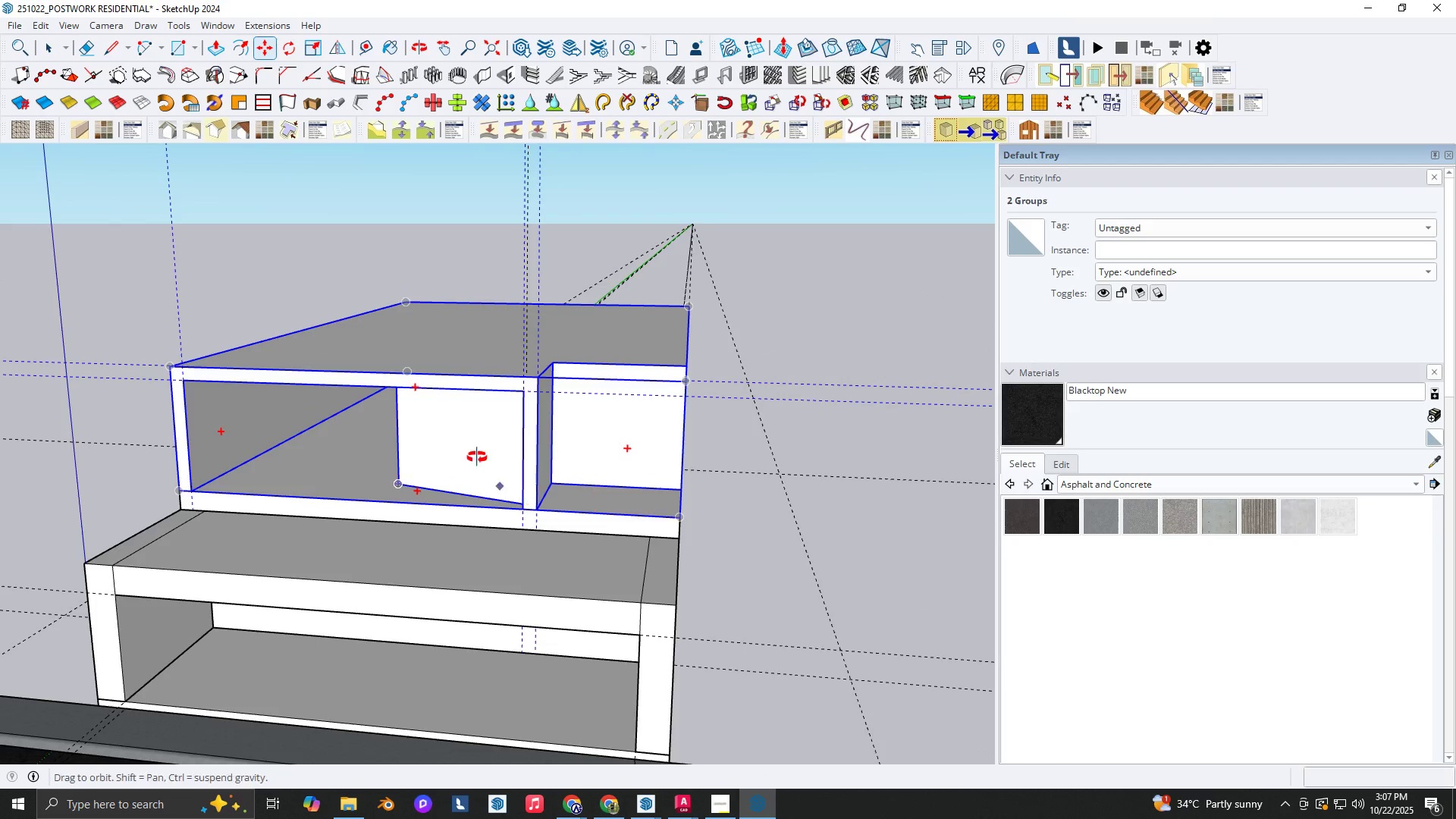 
key(Space)
 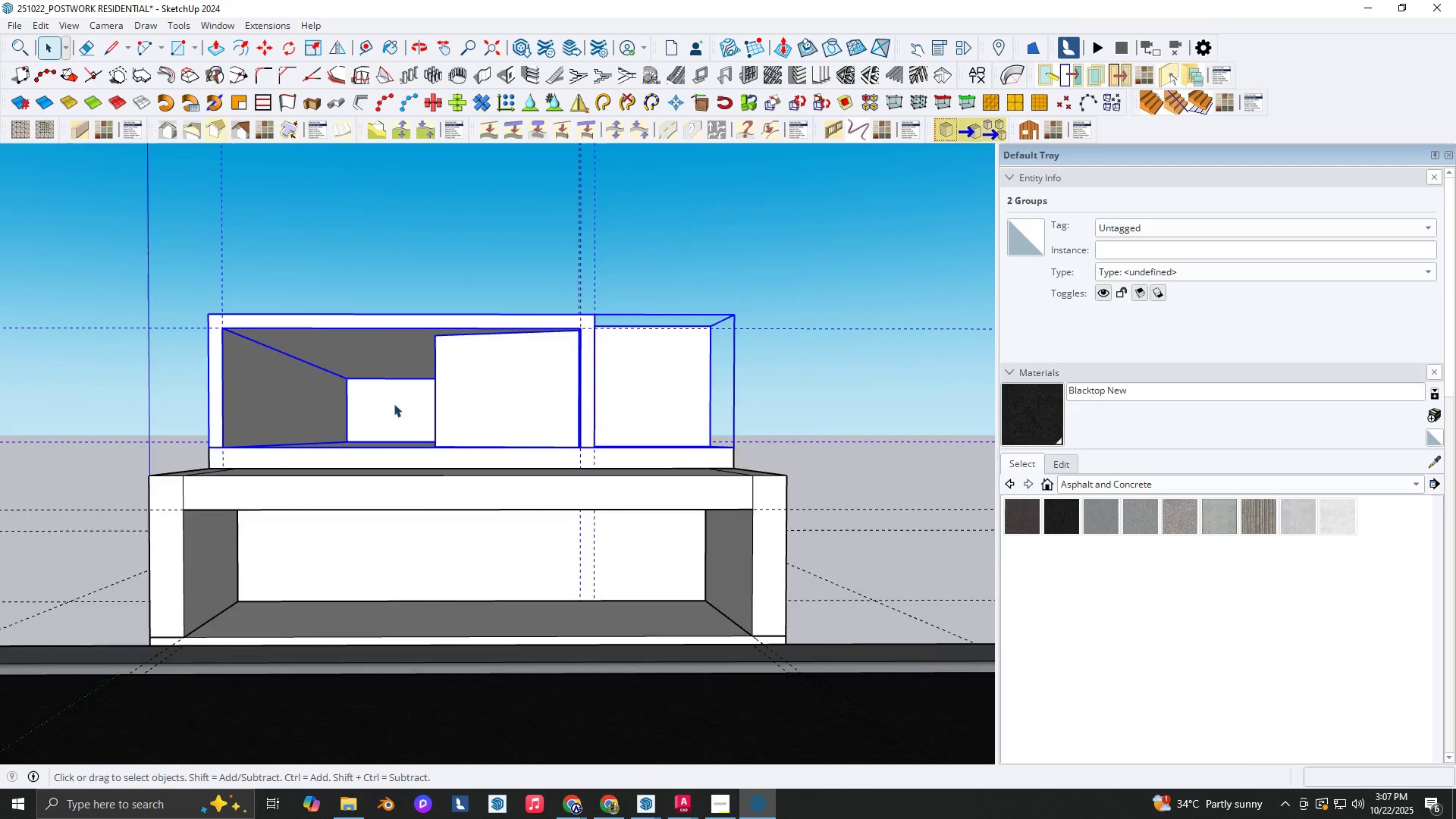 
scroll: coordinate [394, 403], scroll_direction: up, amount: 1.0
 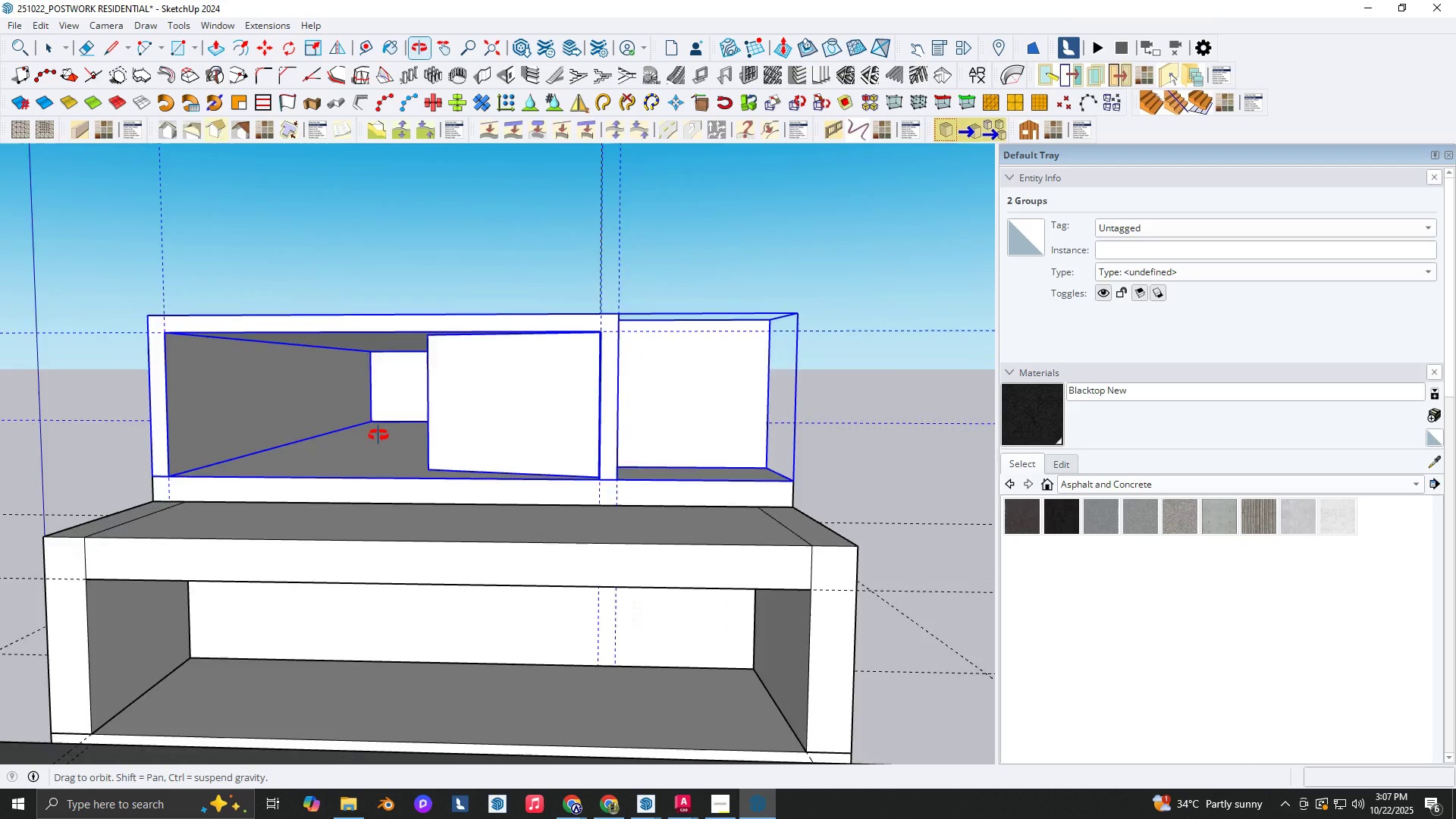 
key(Space)
 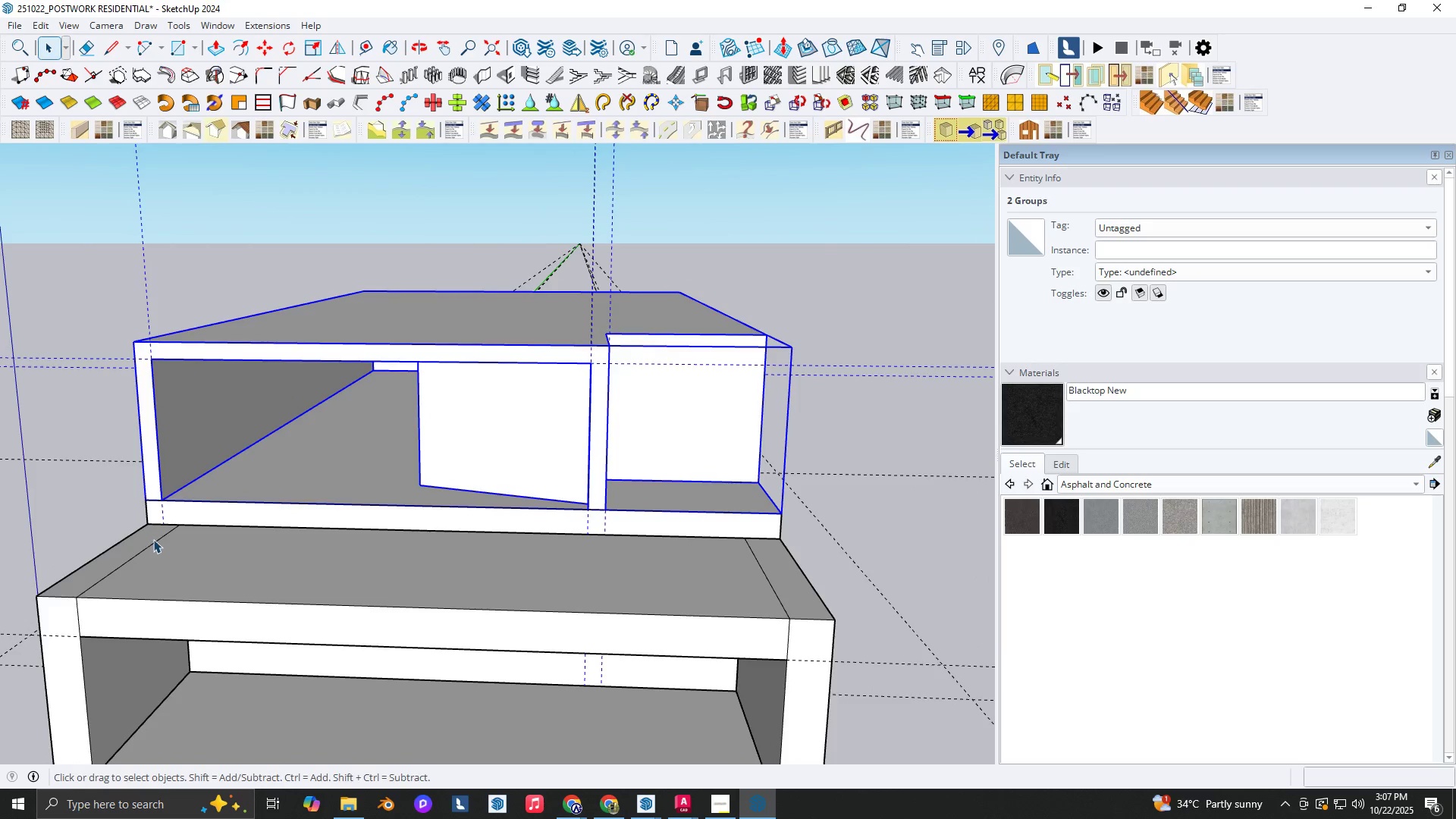 
key(R)
 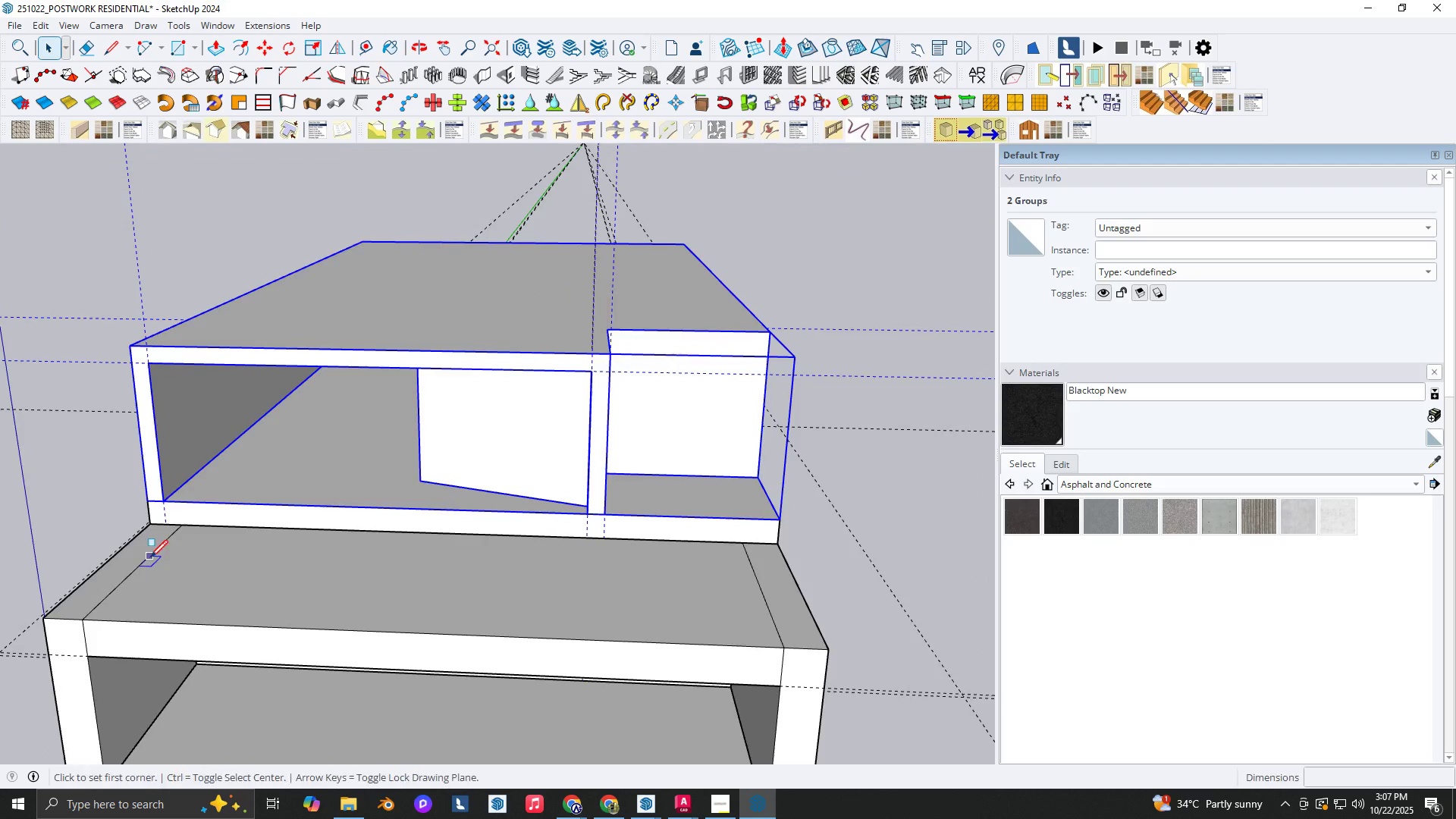 
scroll: coordinate [150, 557], scroll_direction: up, amount: 2.0
 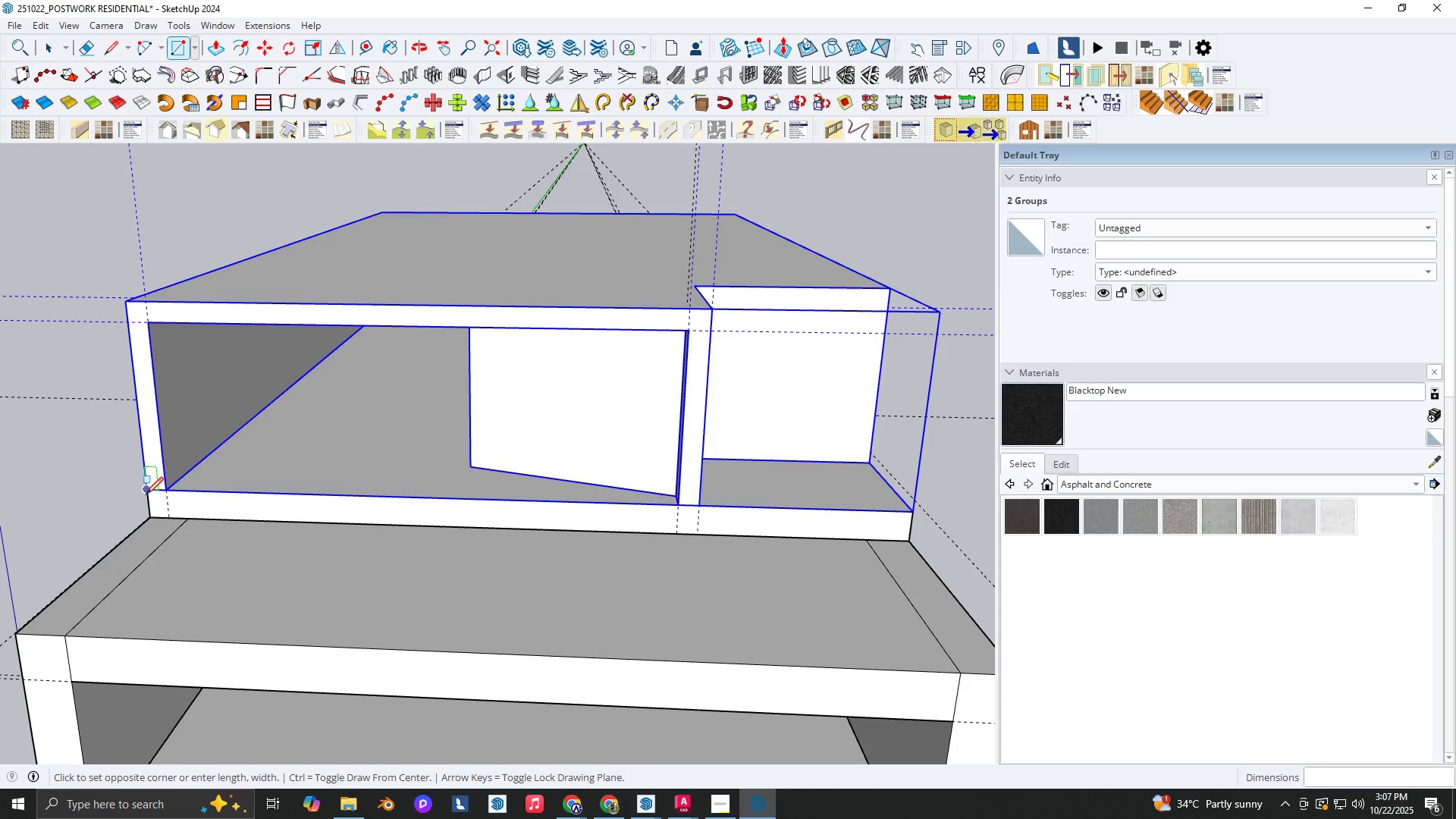 
scroll: coordinate [386, 546], scroll_direction: down, amount: 5.0
 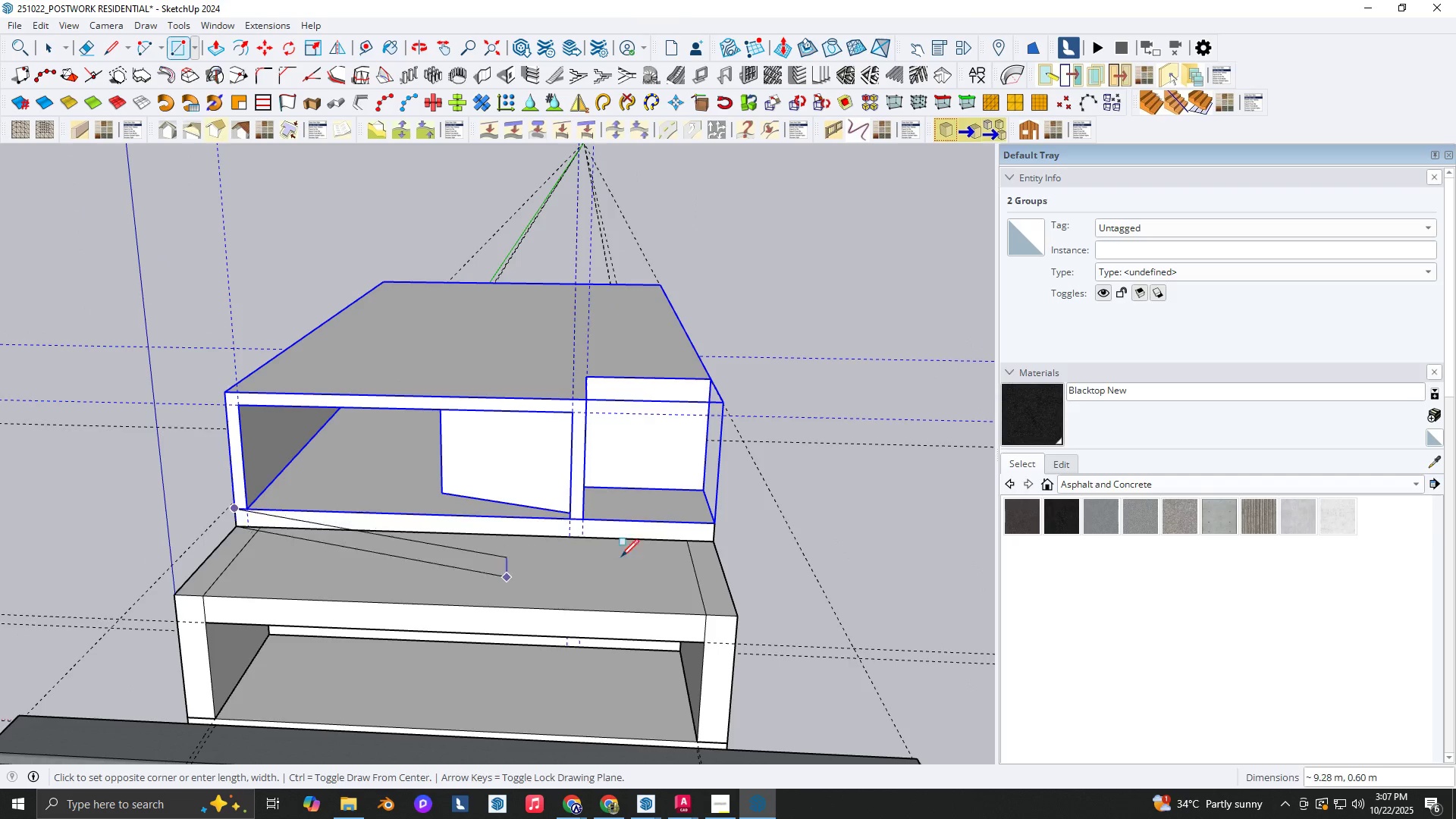 
key(Escape)
 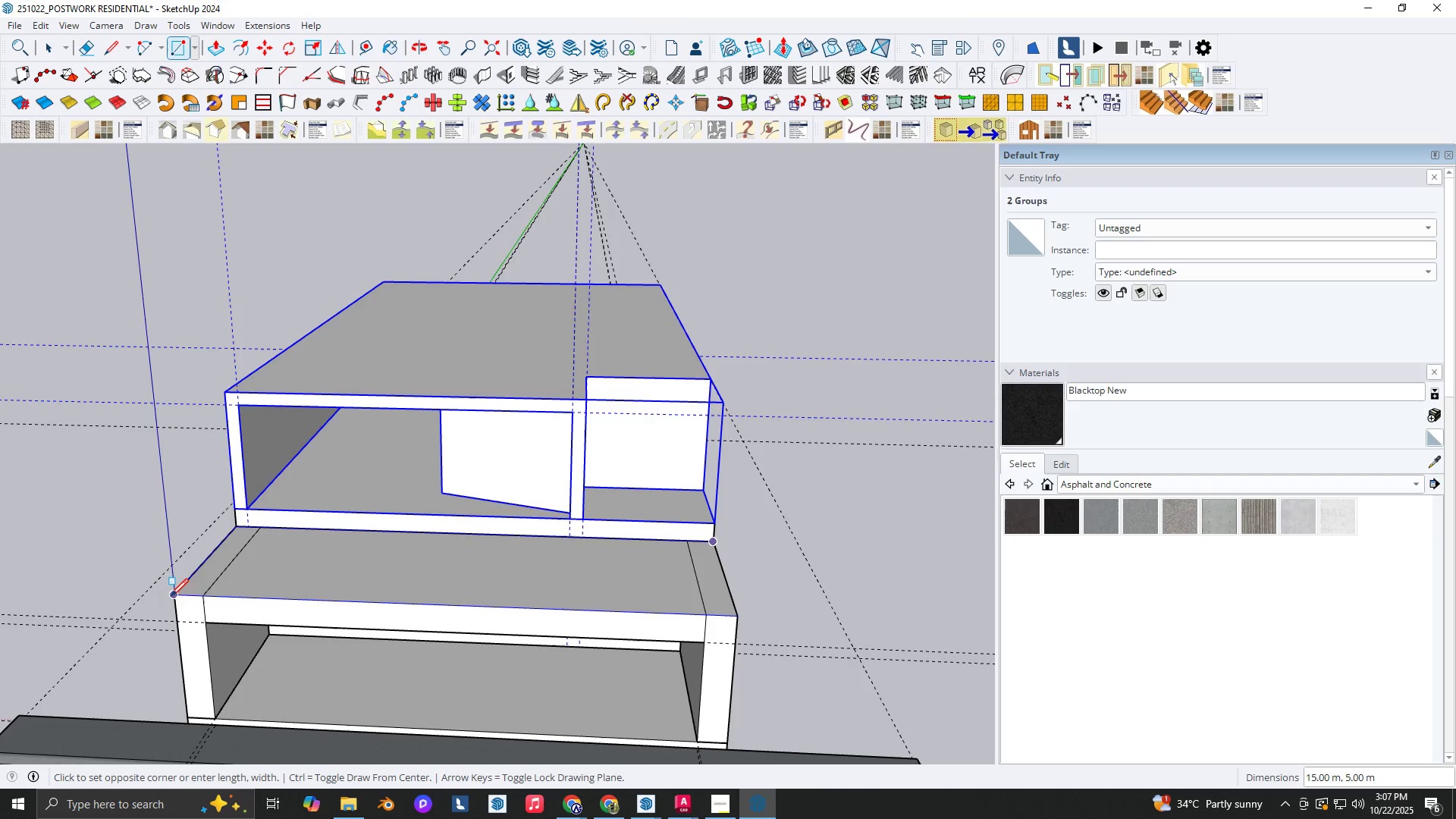 
left_click([170, 595])
 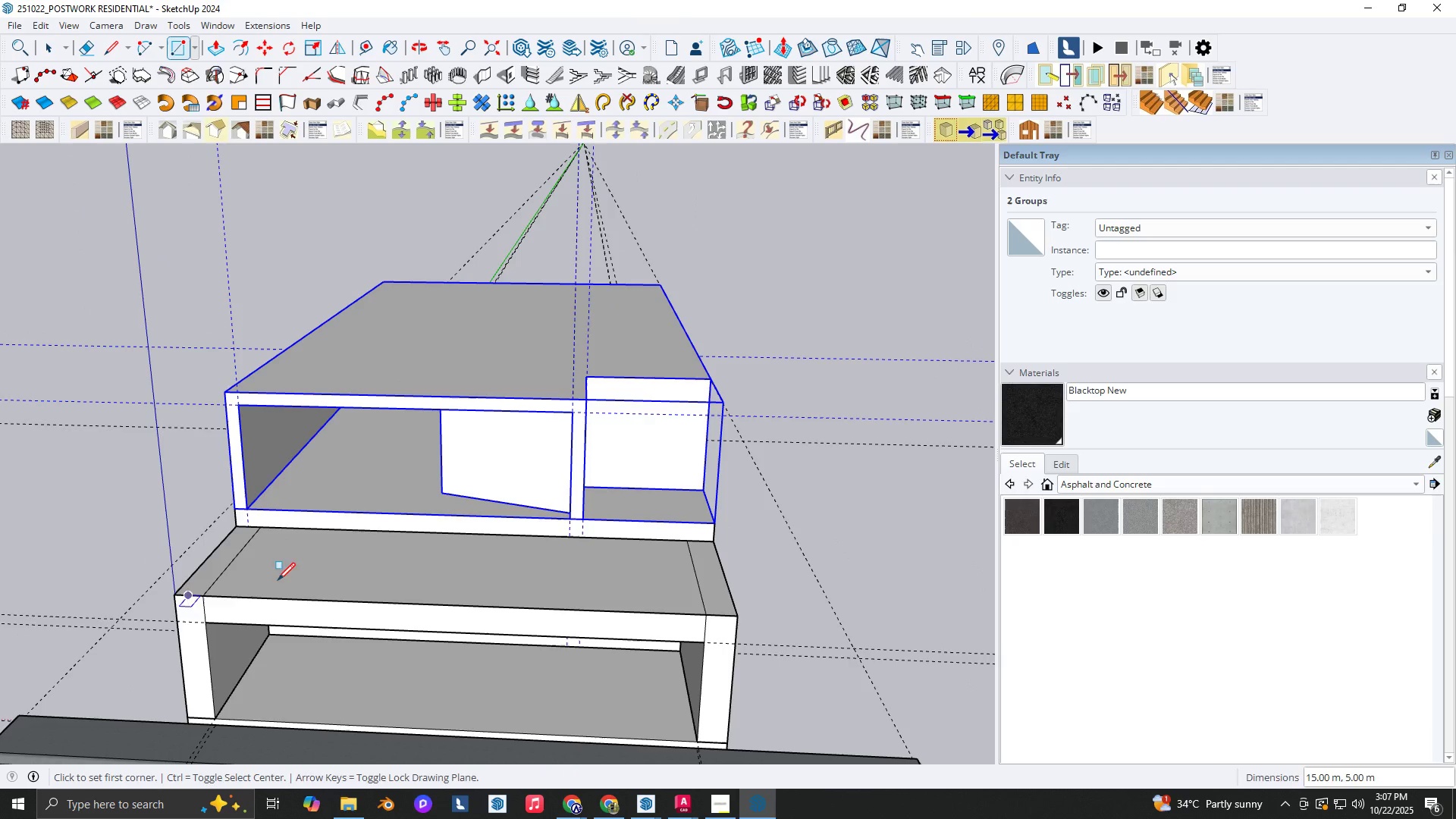 
key(Space)
 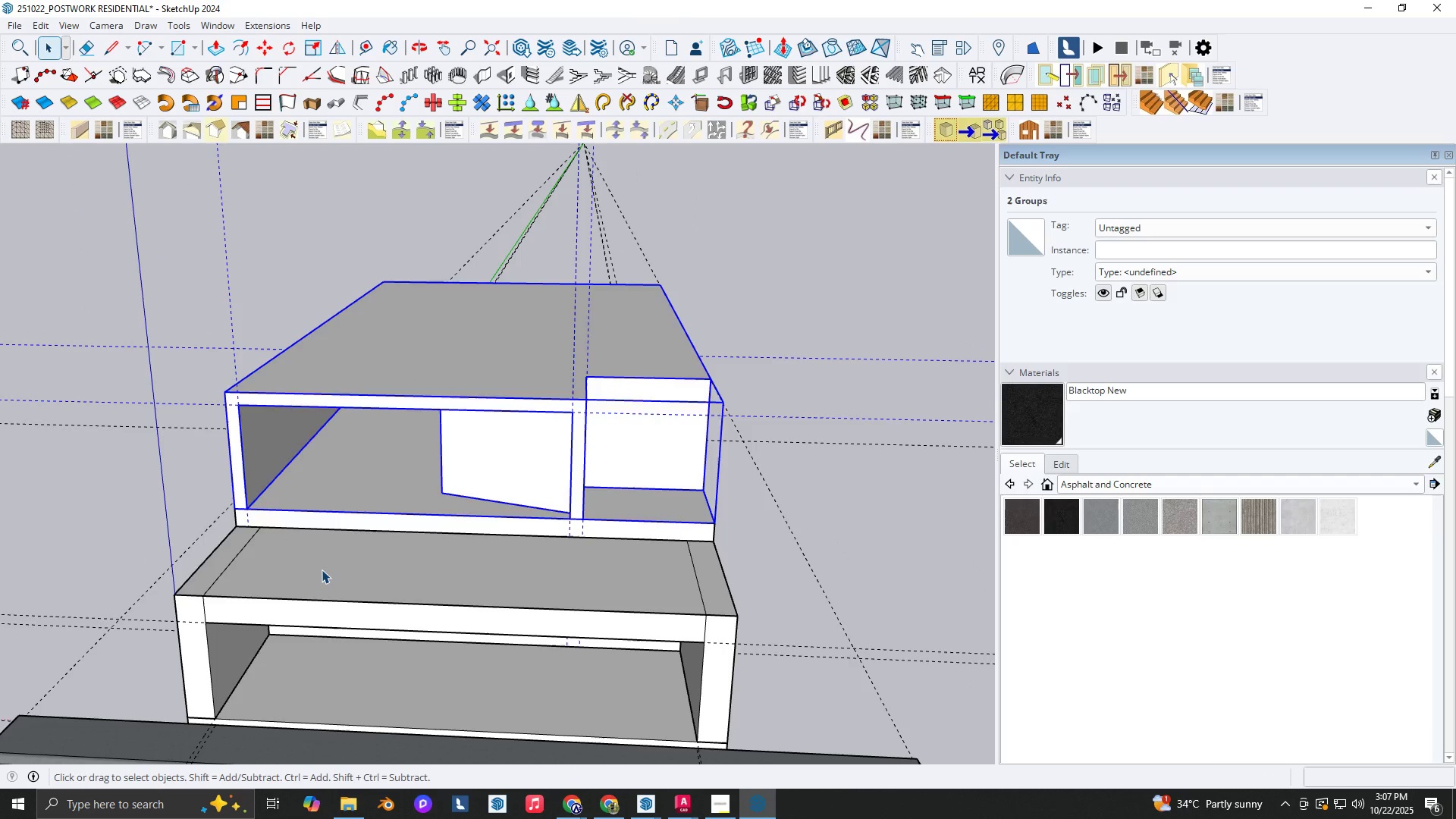 
double_click([322, 570])
 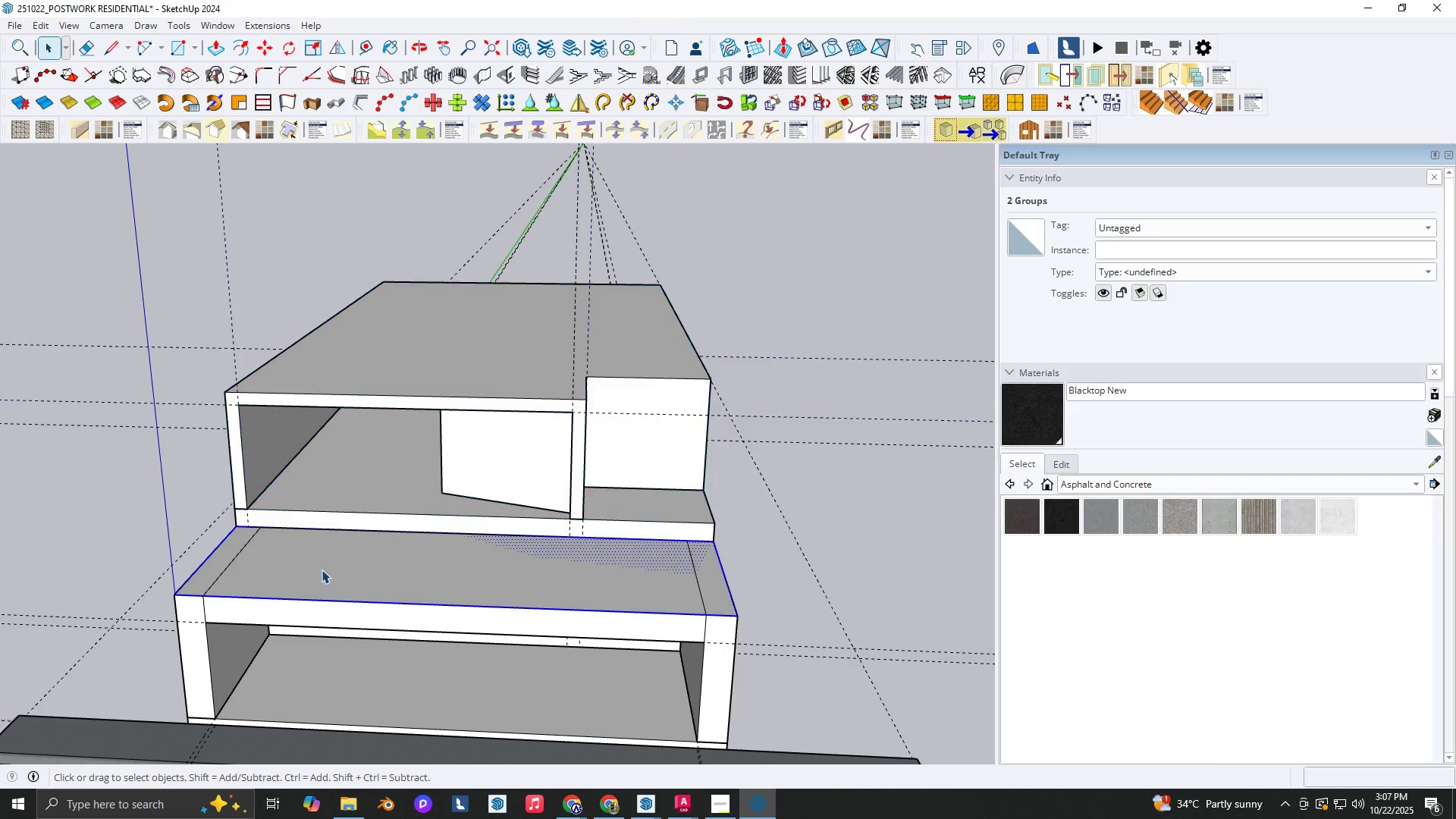 
triple_click([322, 570])
 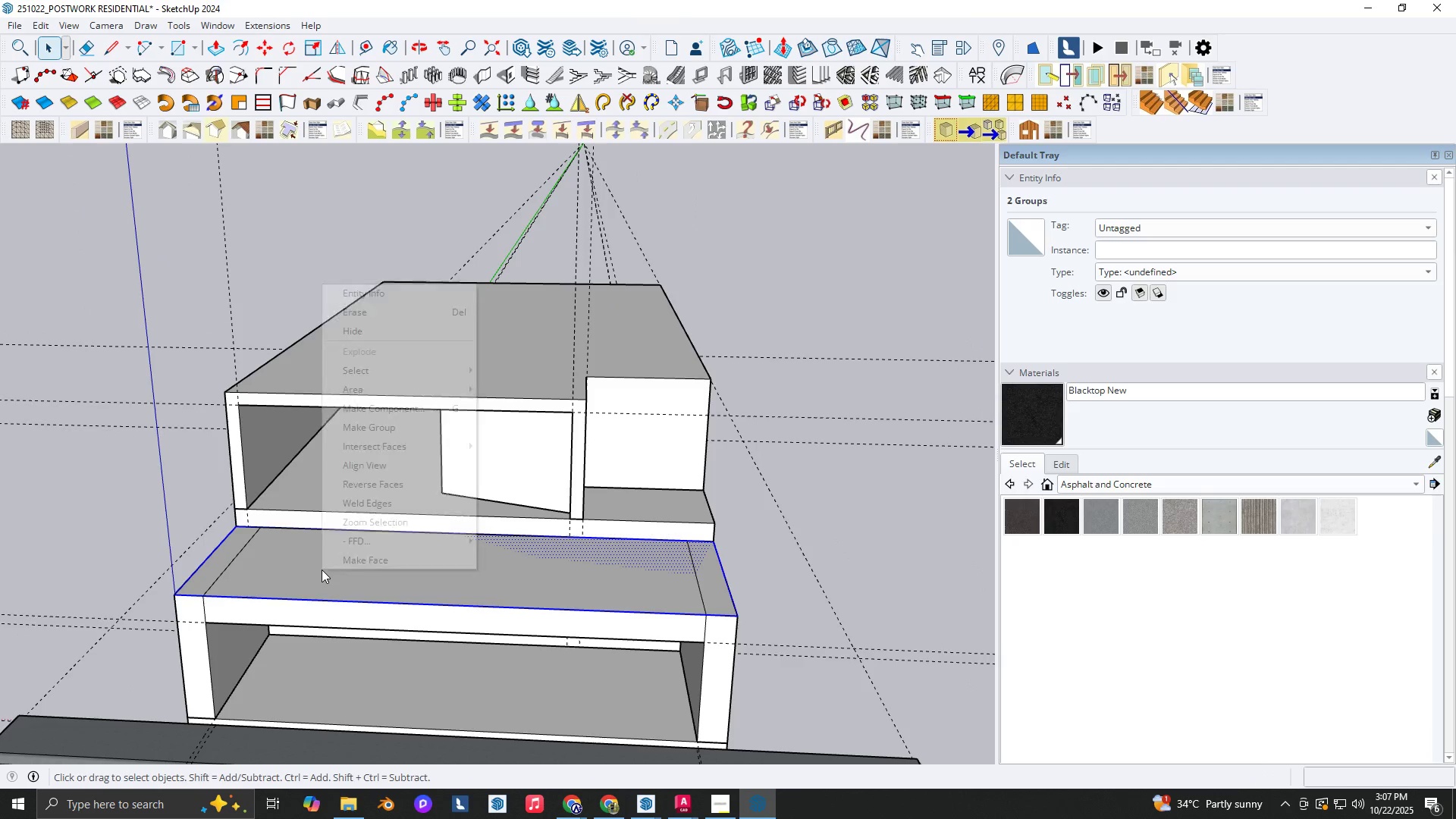 
right_click([322, 570])
 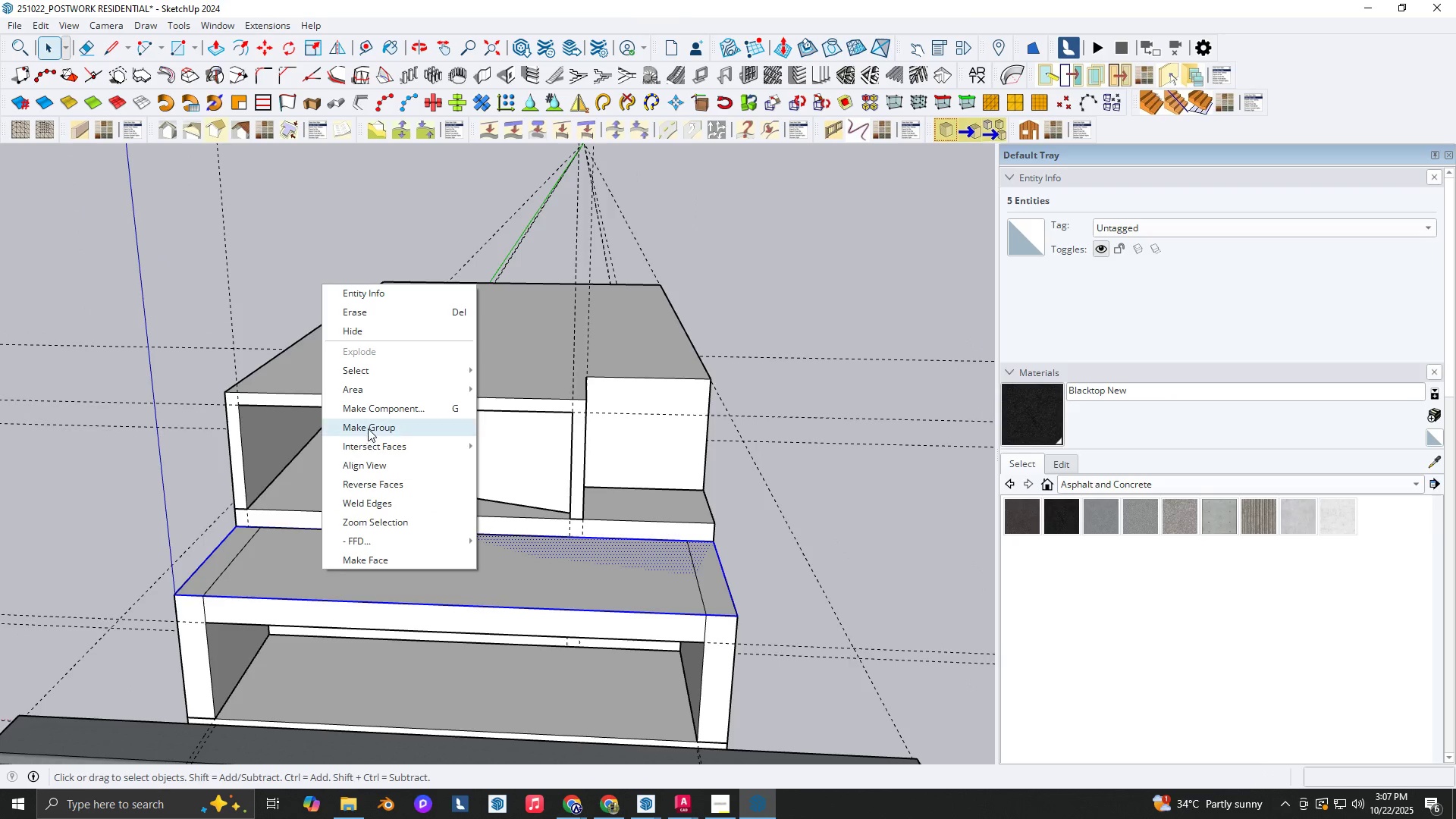 
left_click([368, 428])
 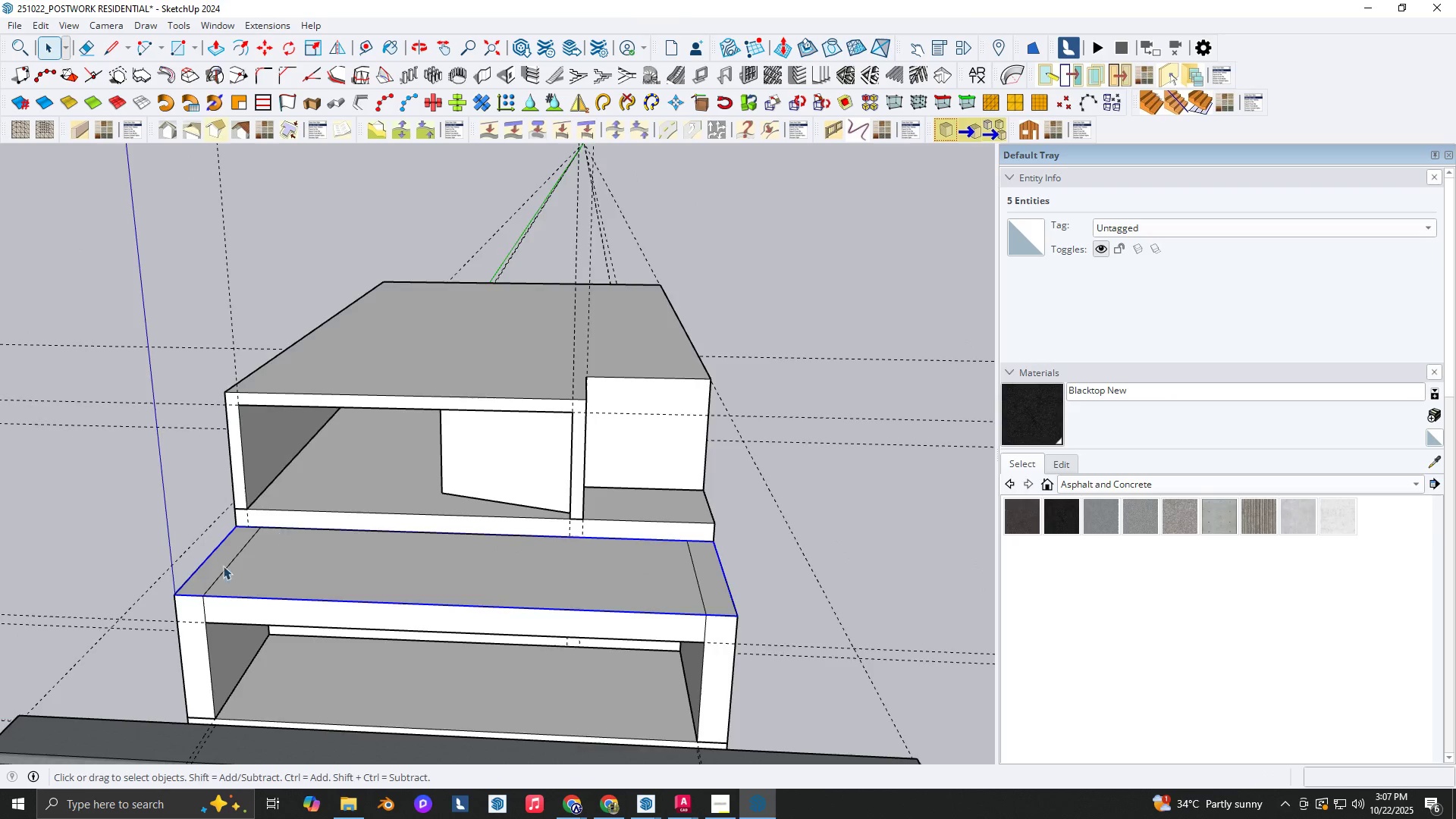 
scroll: coordinate [240, 496], scroll_direction: up, amount: 8.0
 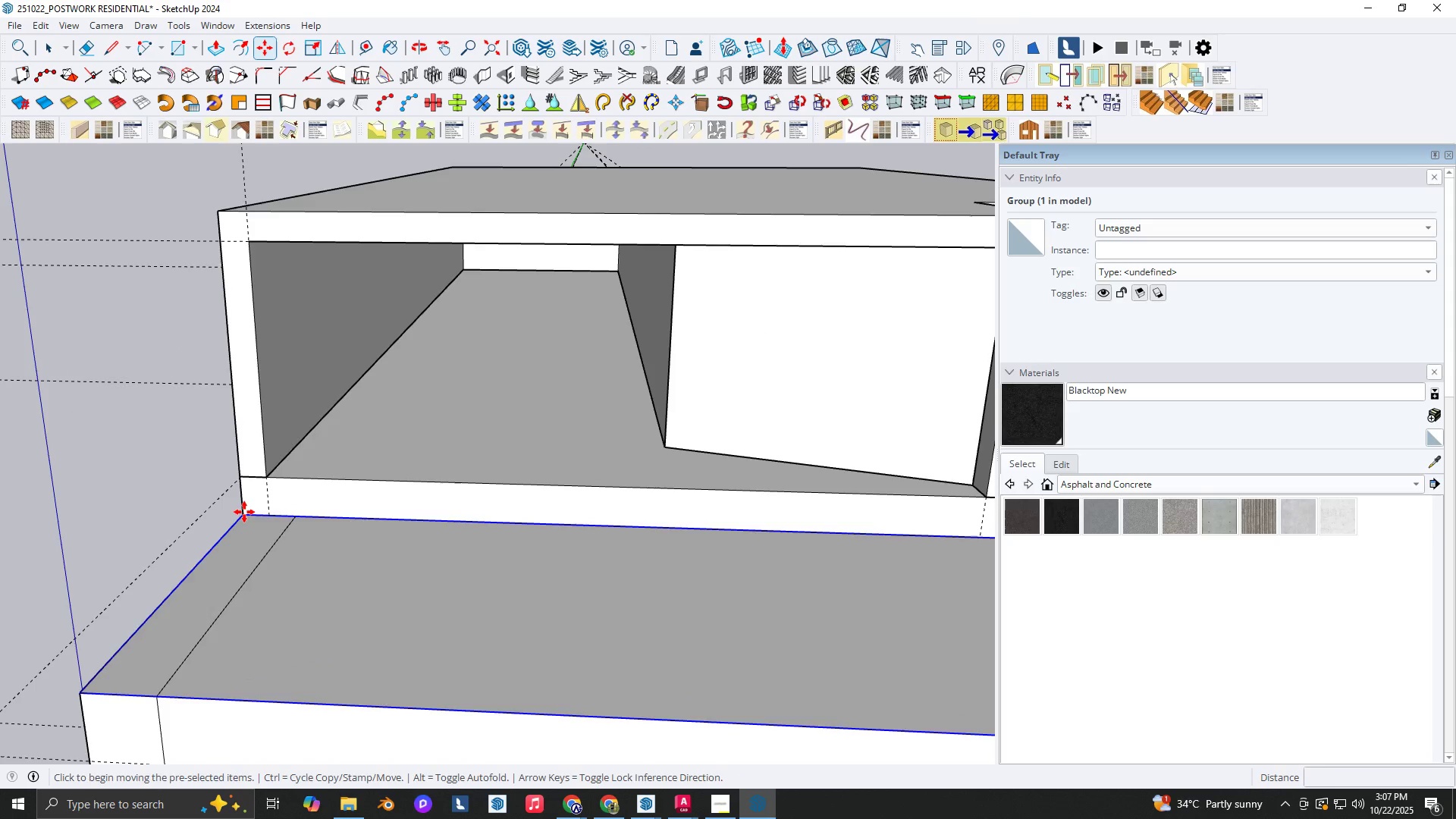 
type(nm)
 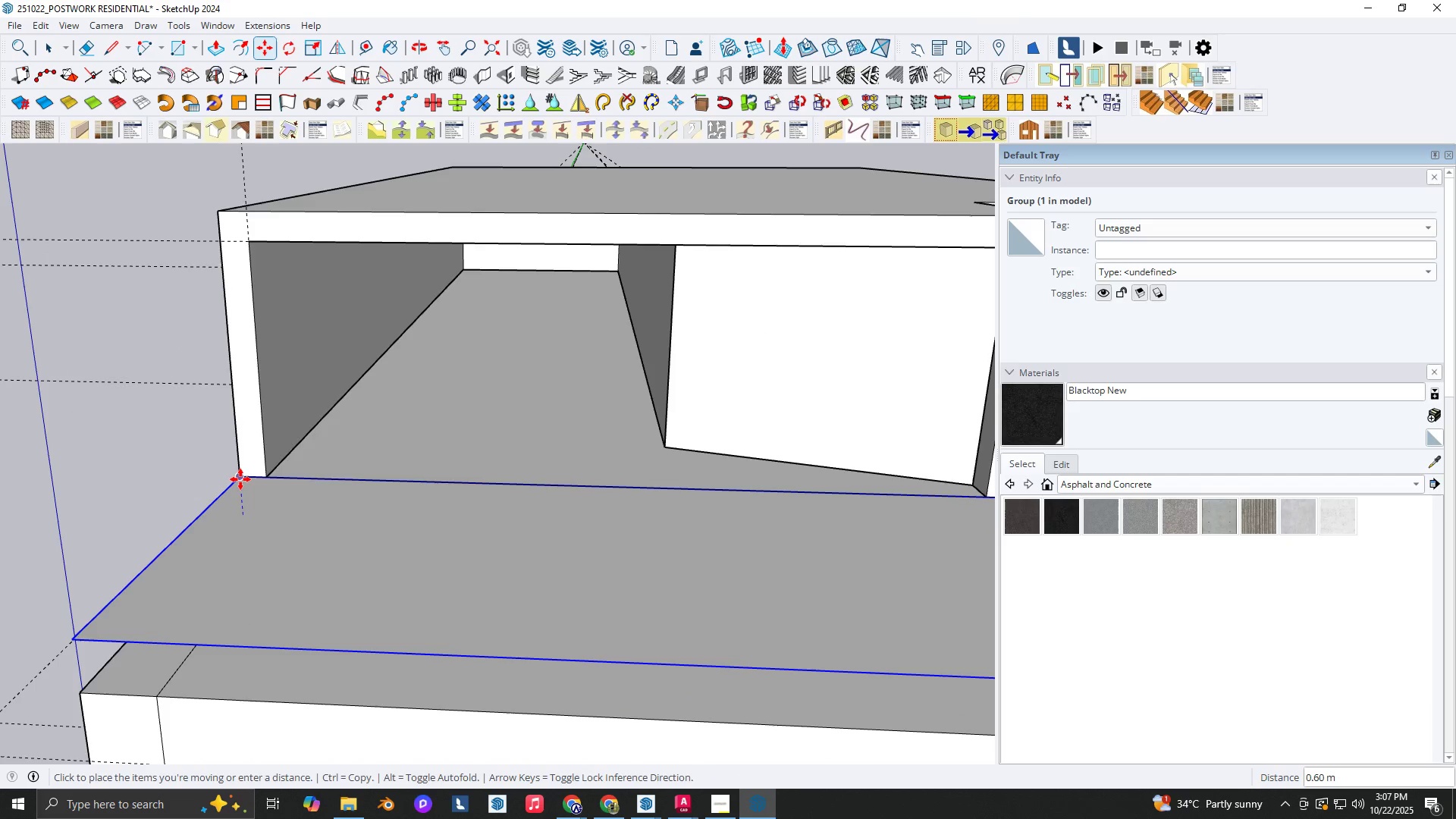 
left_click([240, 479])
 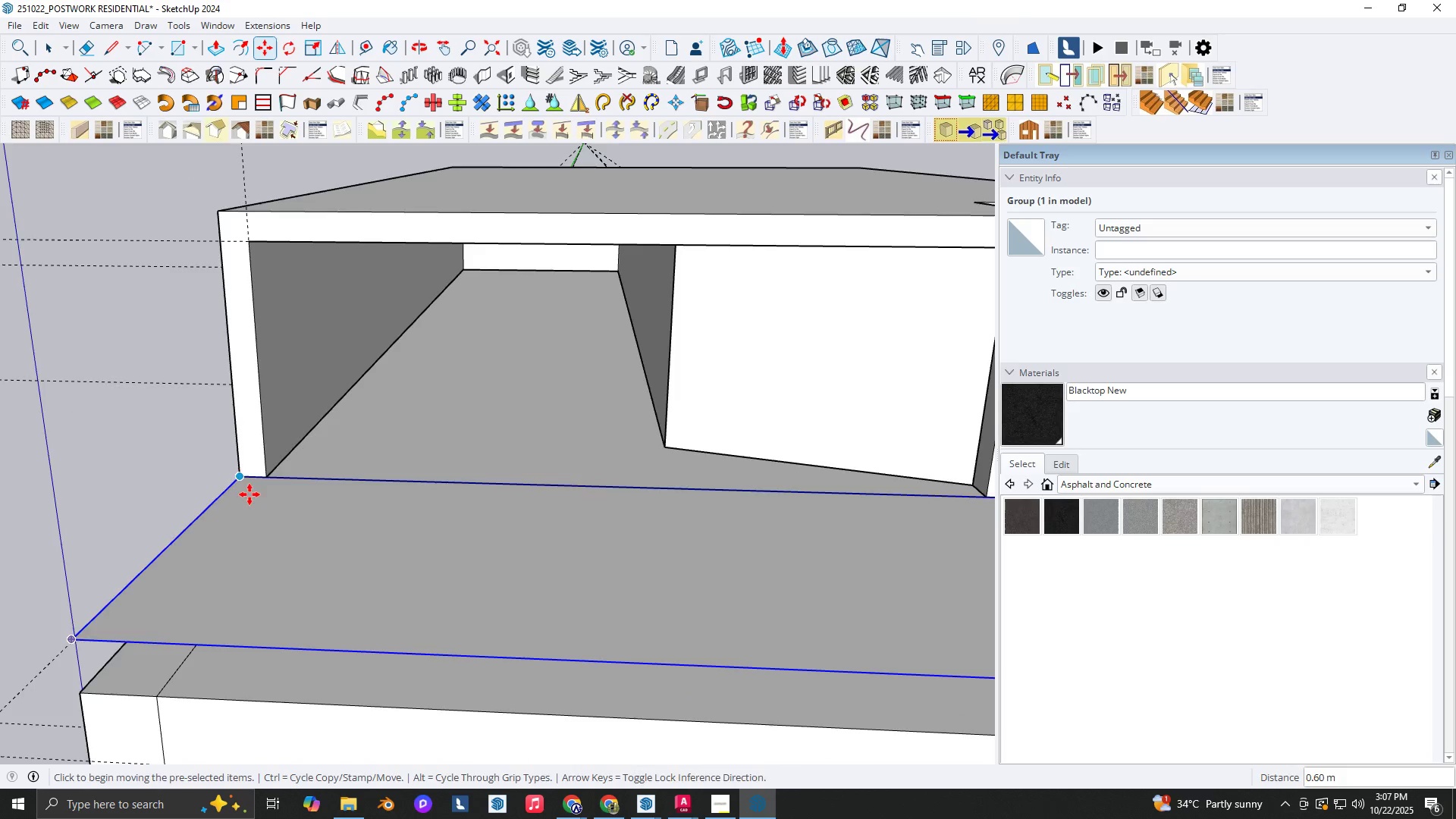 
key(Space)
 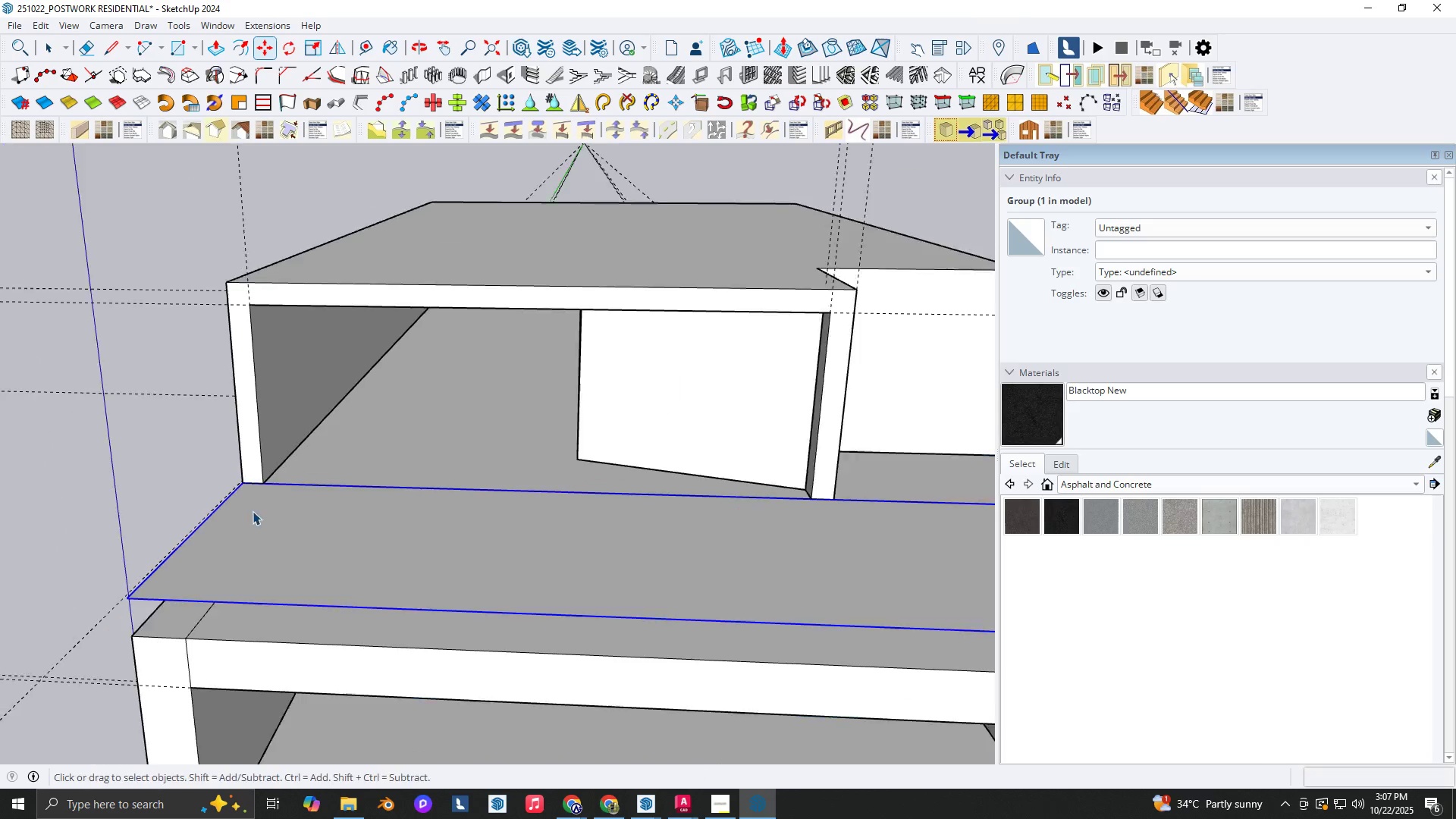 
scroll: coordinate [253, 511], scroll_direction: down, amount: 4.0
 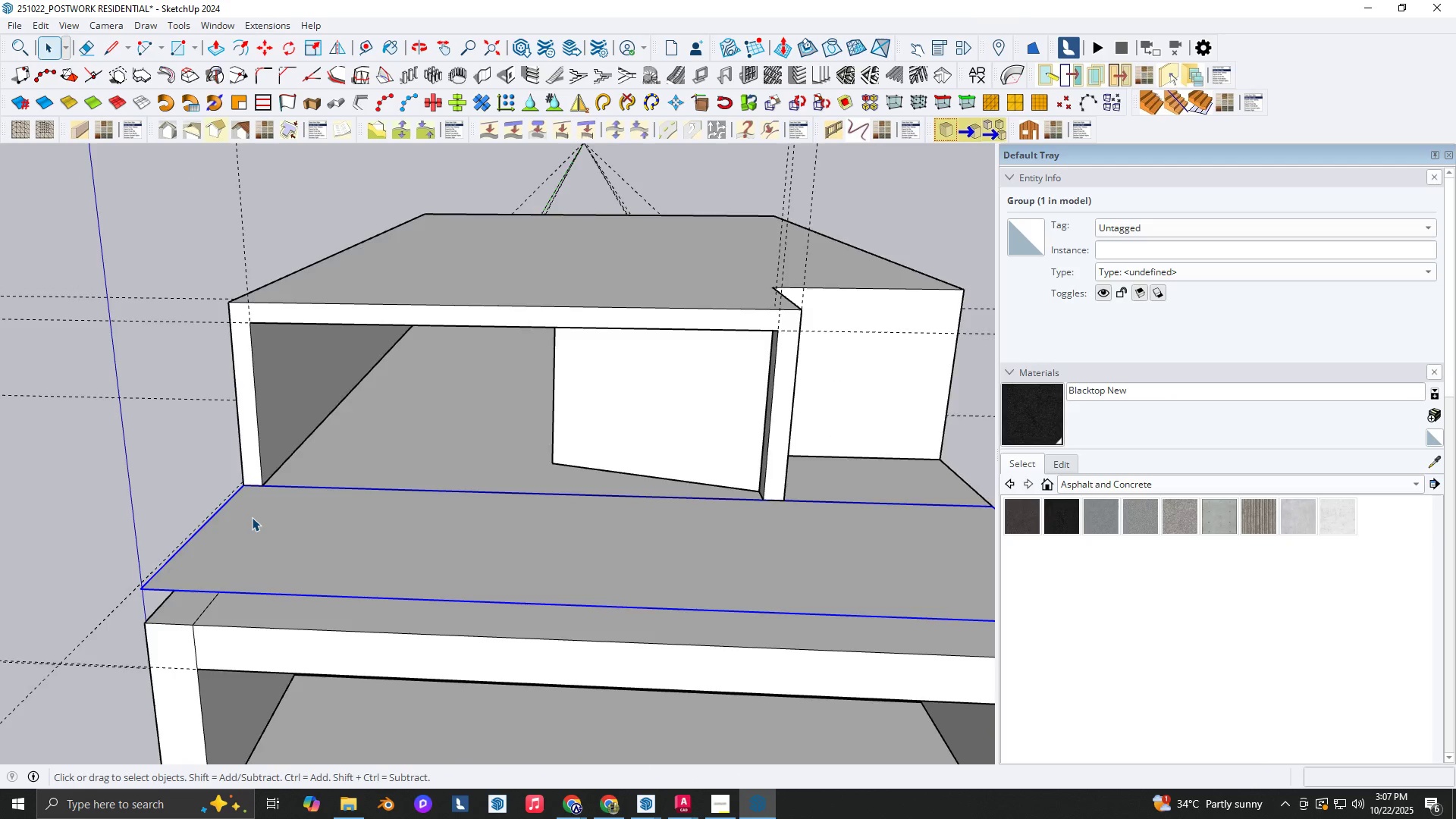 
double_click([252, 517])
 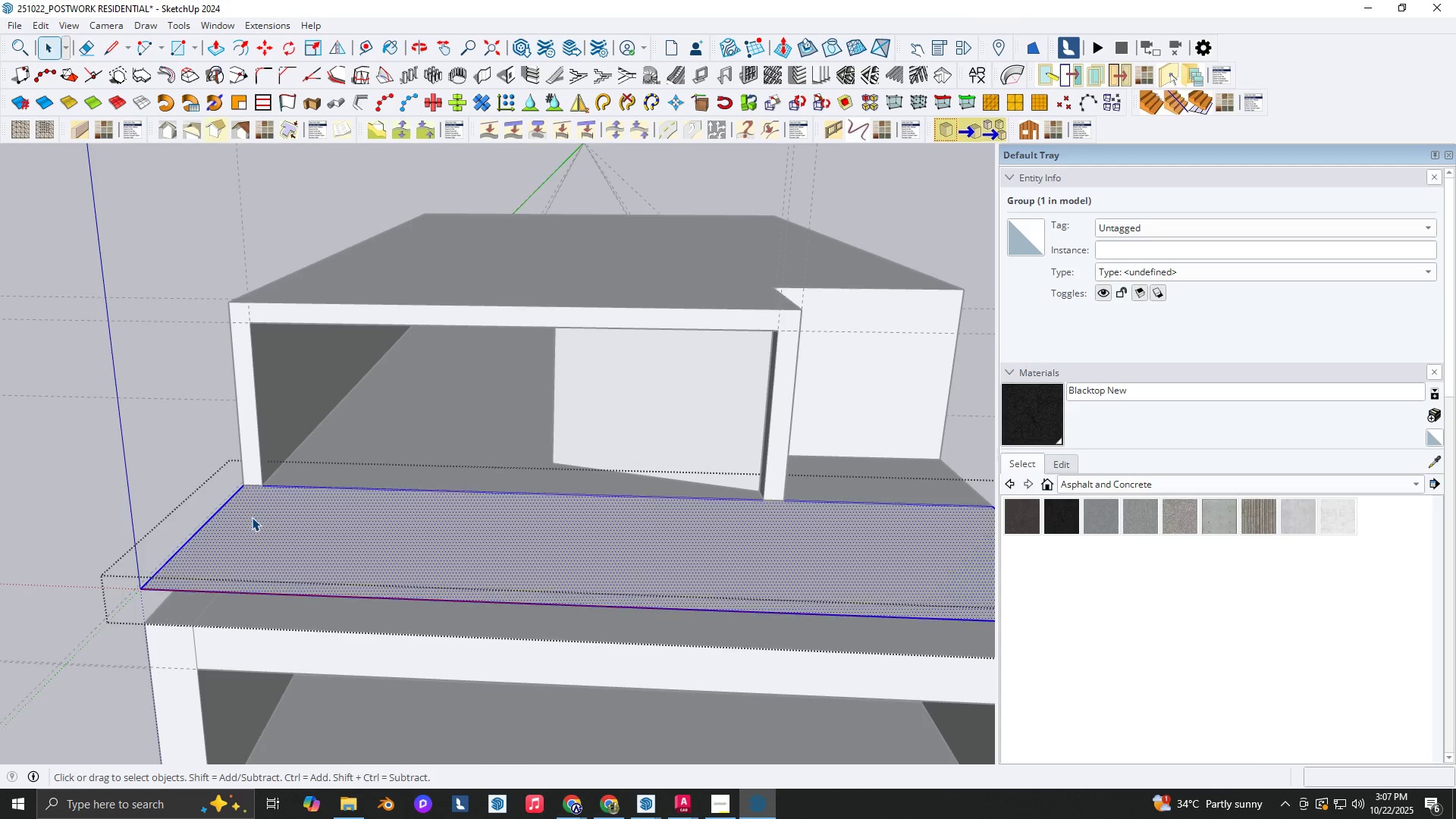 
triple_click([252, 517])
 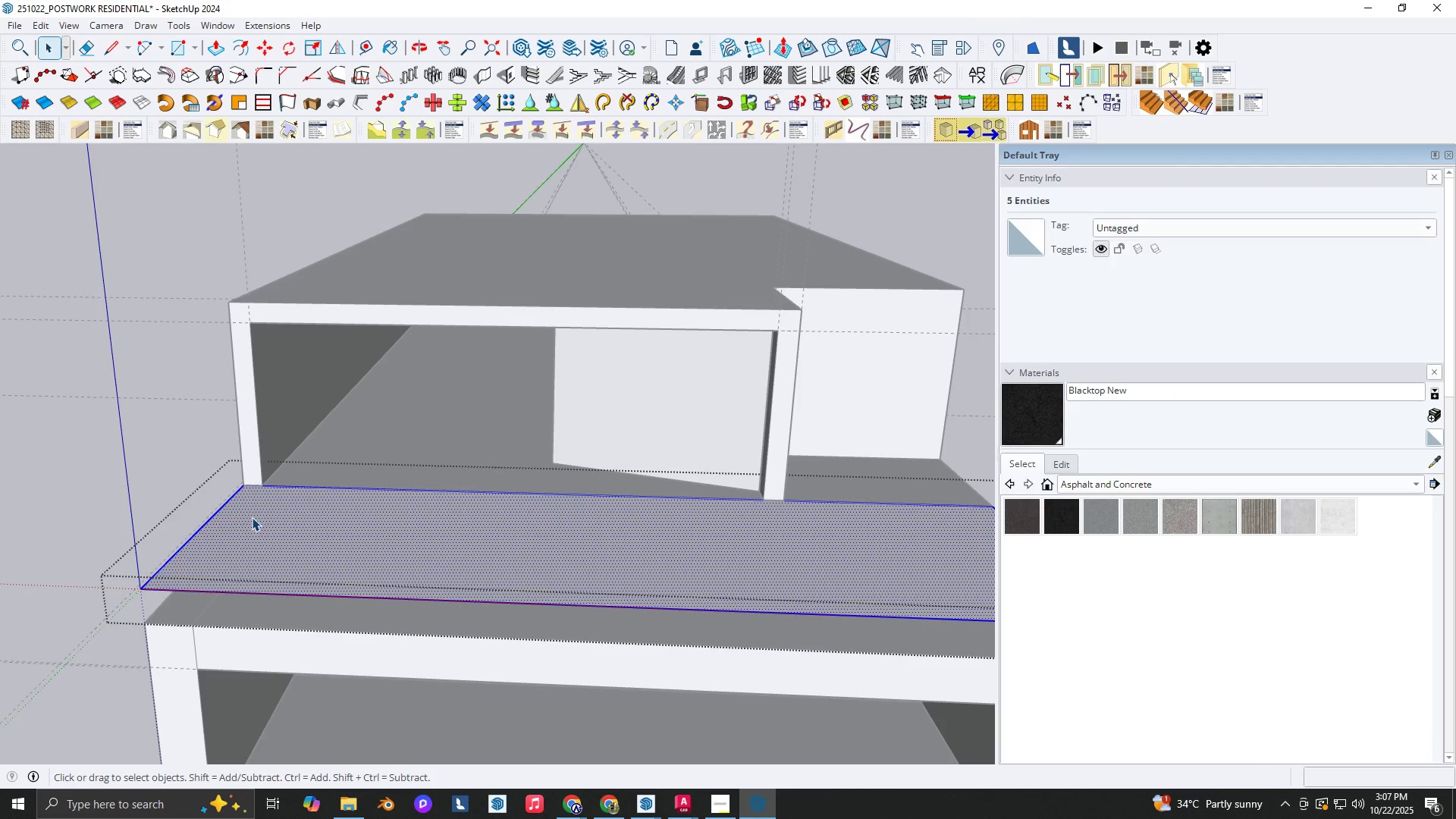 
key(P)
 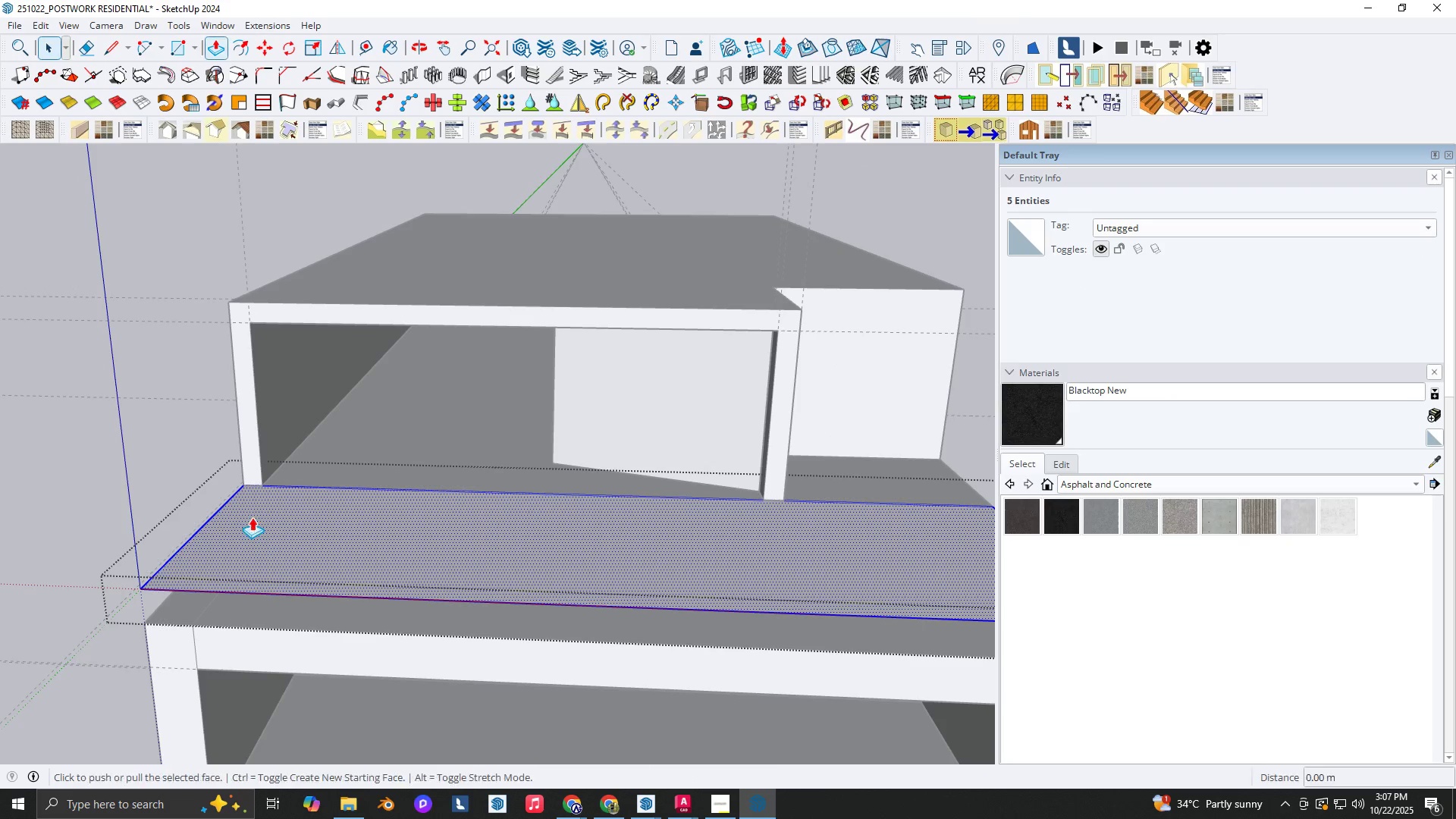 
left_click([252, 517])
 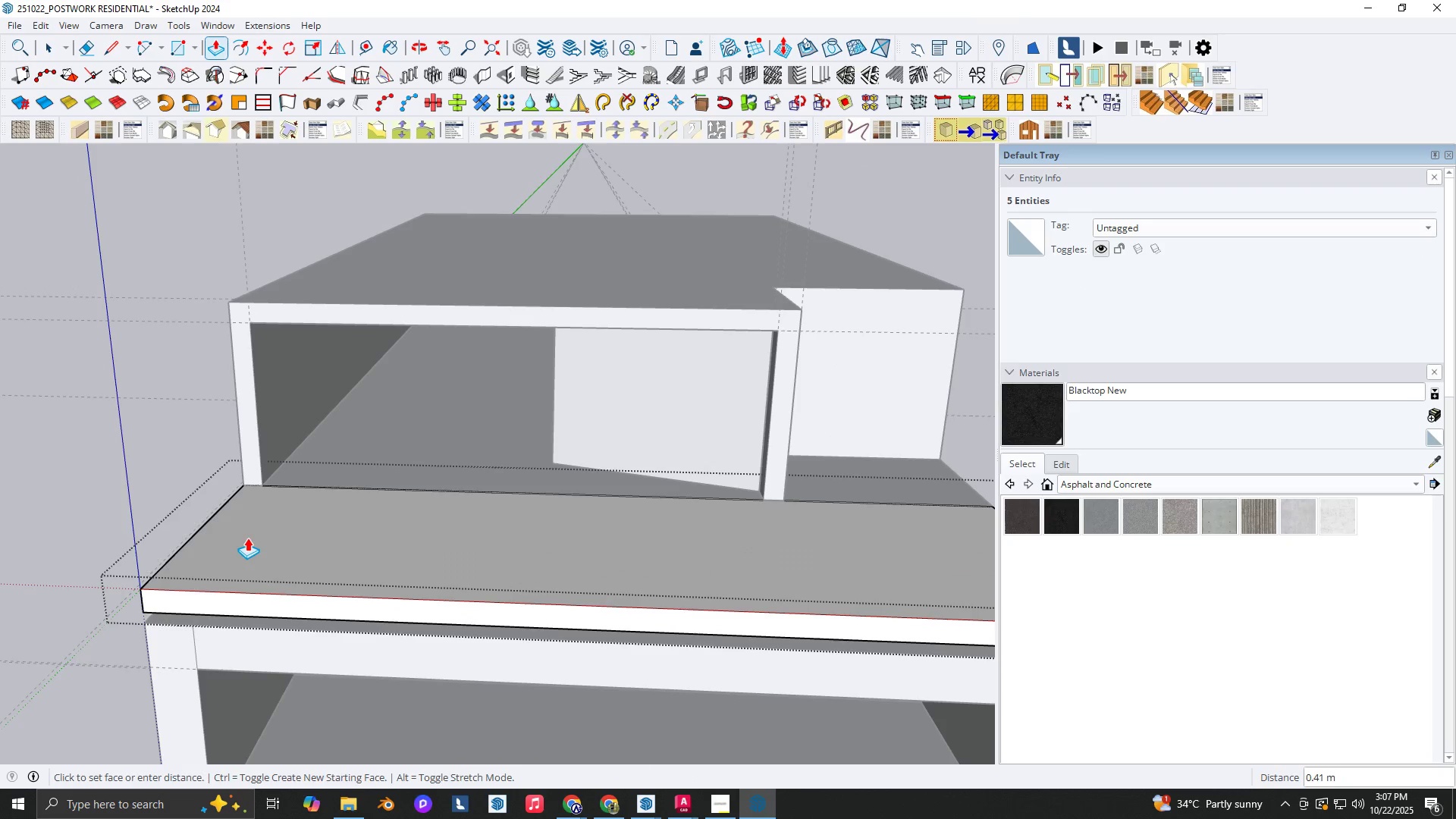 
key(NumpadDecimal)
 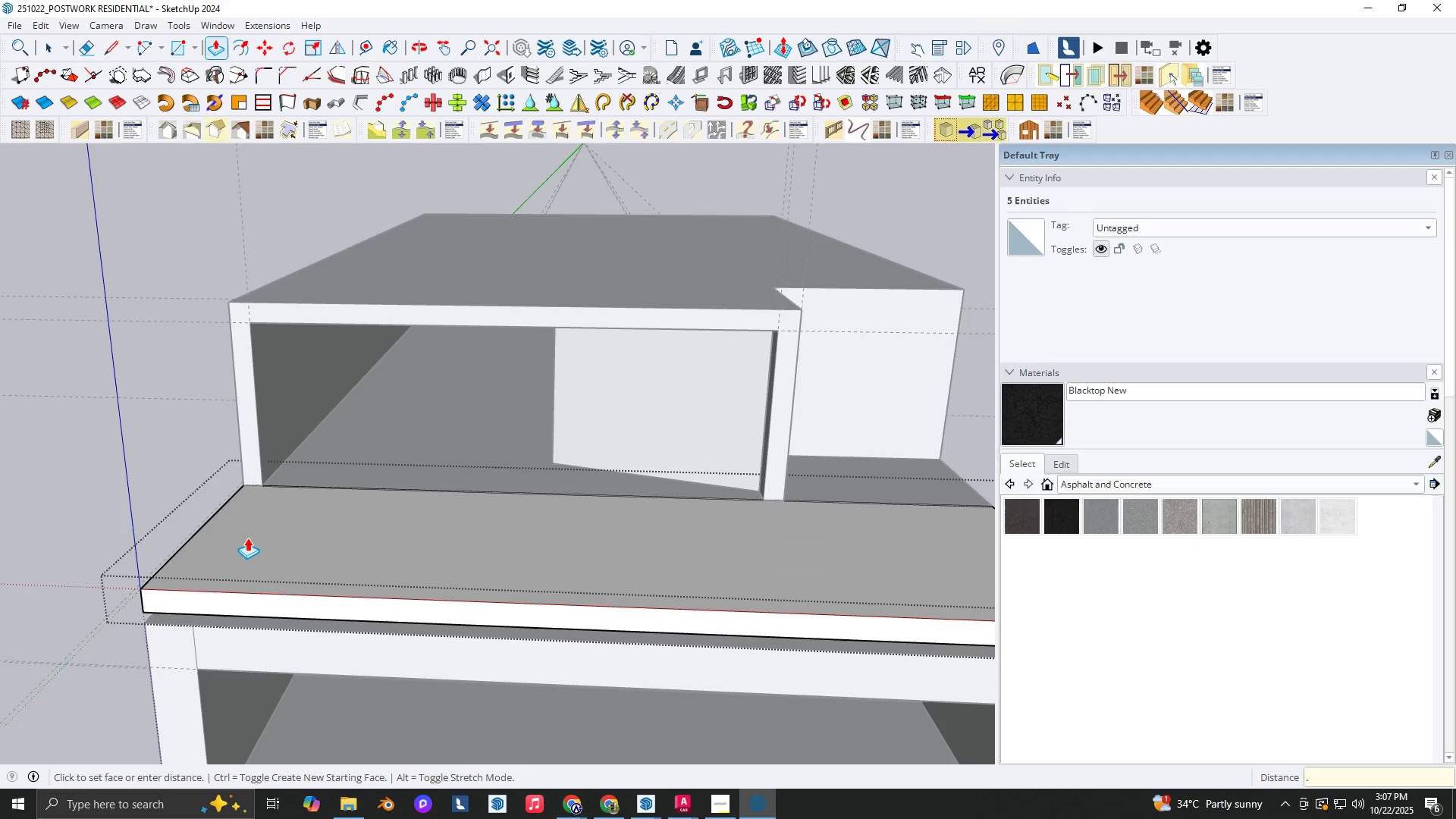 
key(Numpad1)
 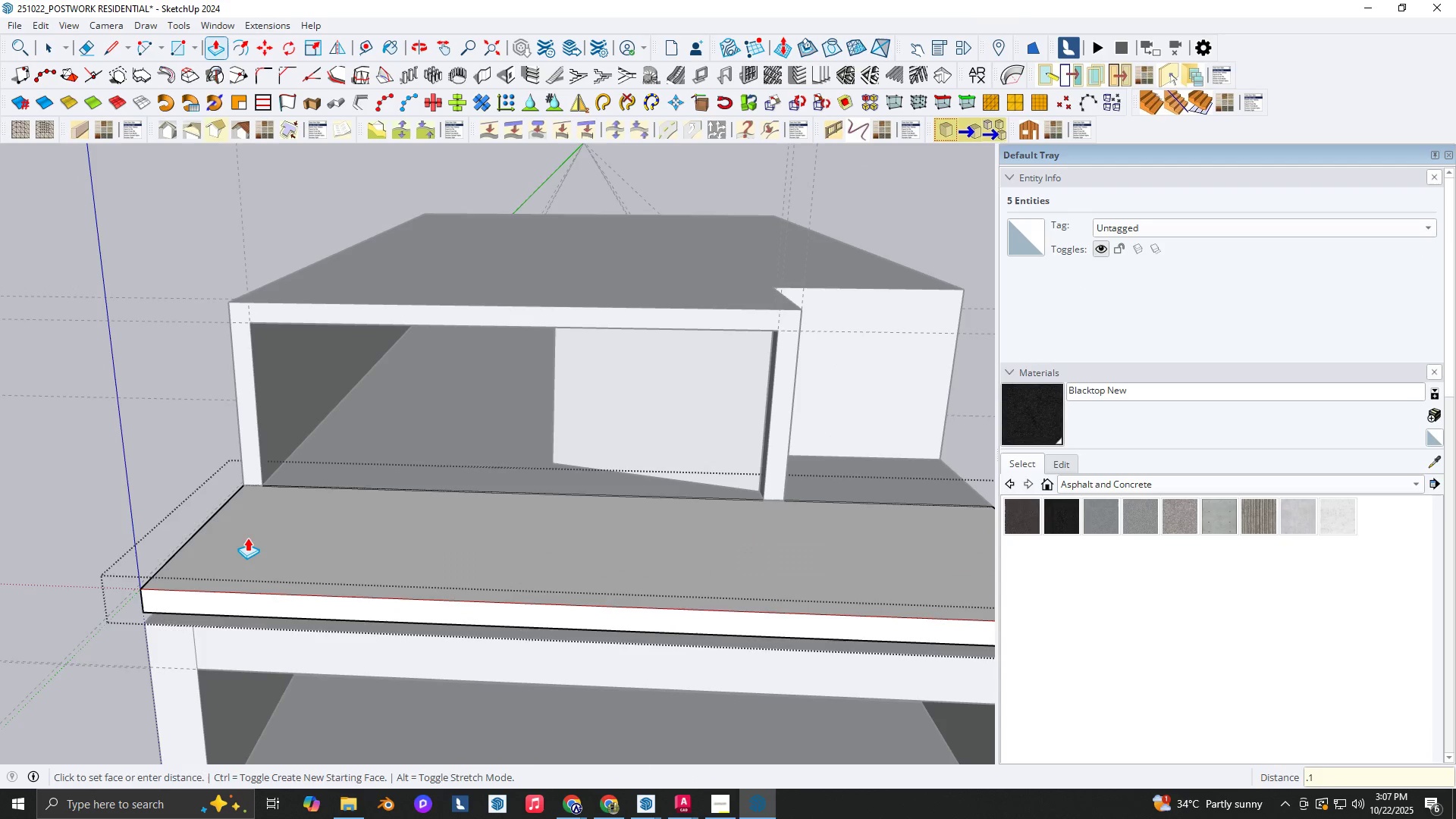 
key(NumpadEnter)
 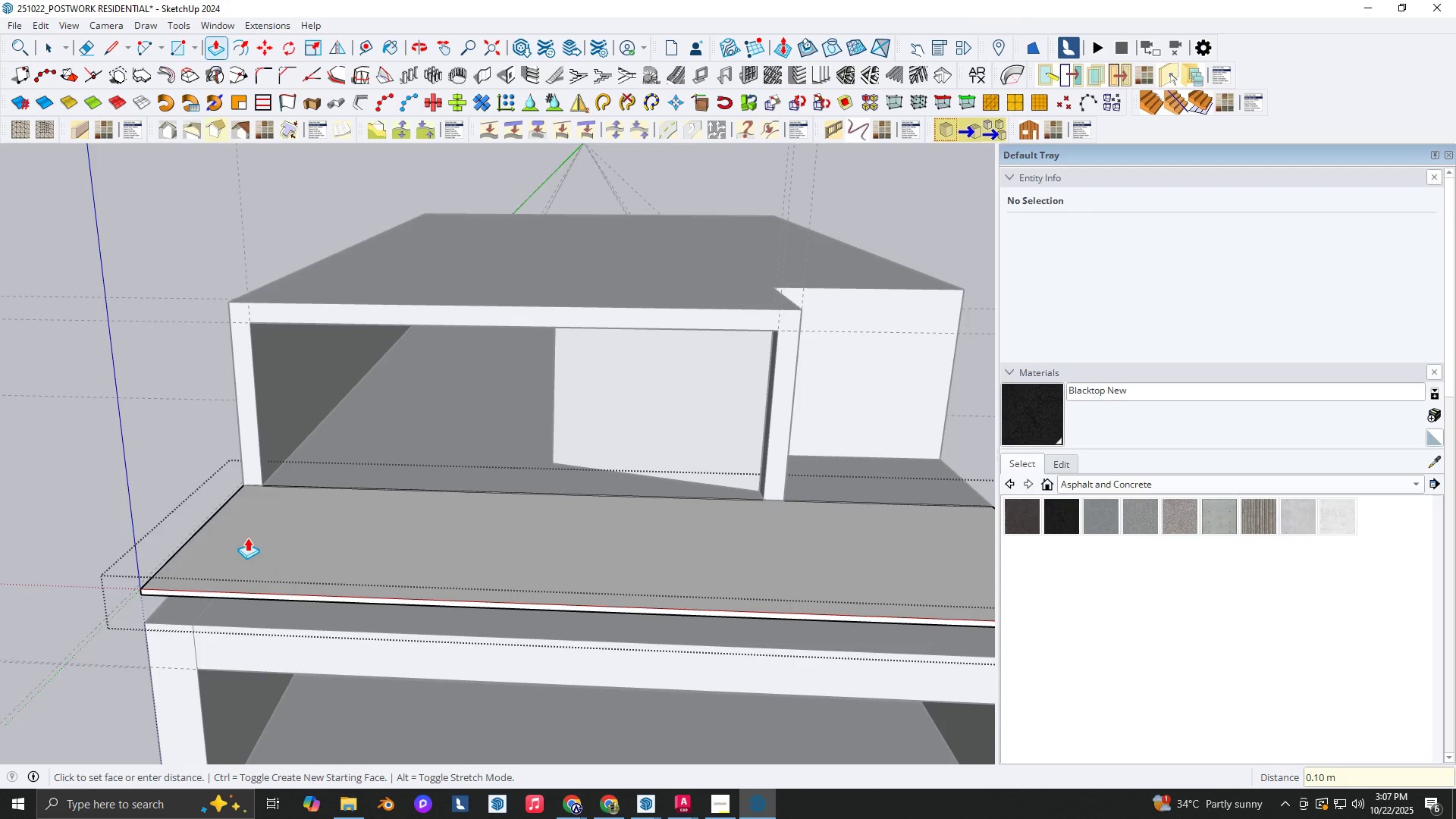 
key(Control+ControlLeft)
 